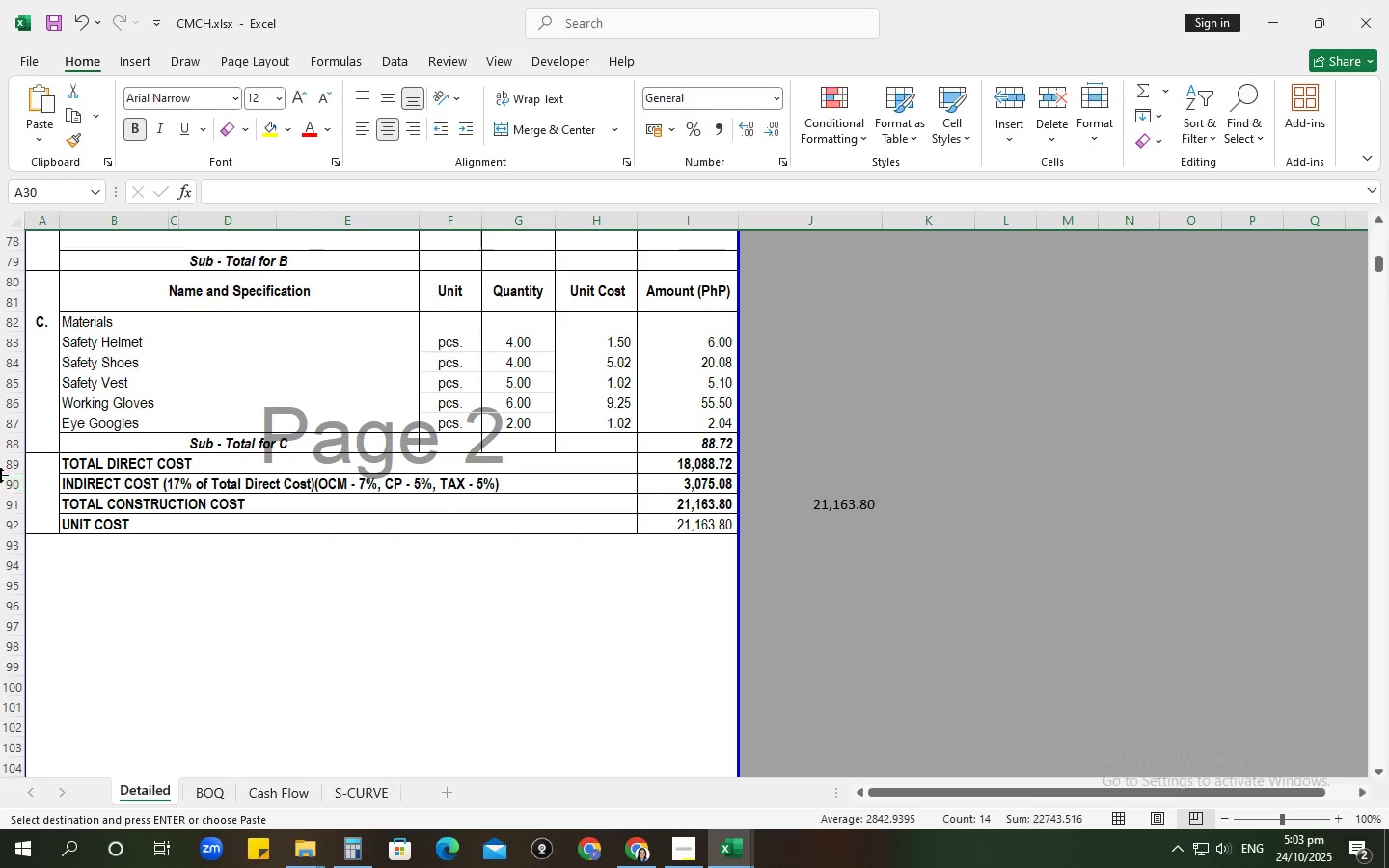 
left_click([0, 470])
 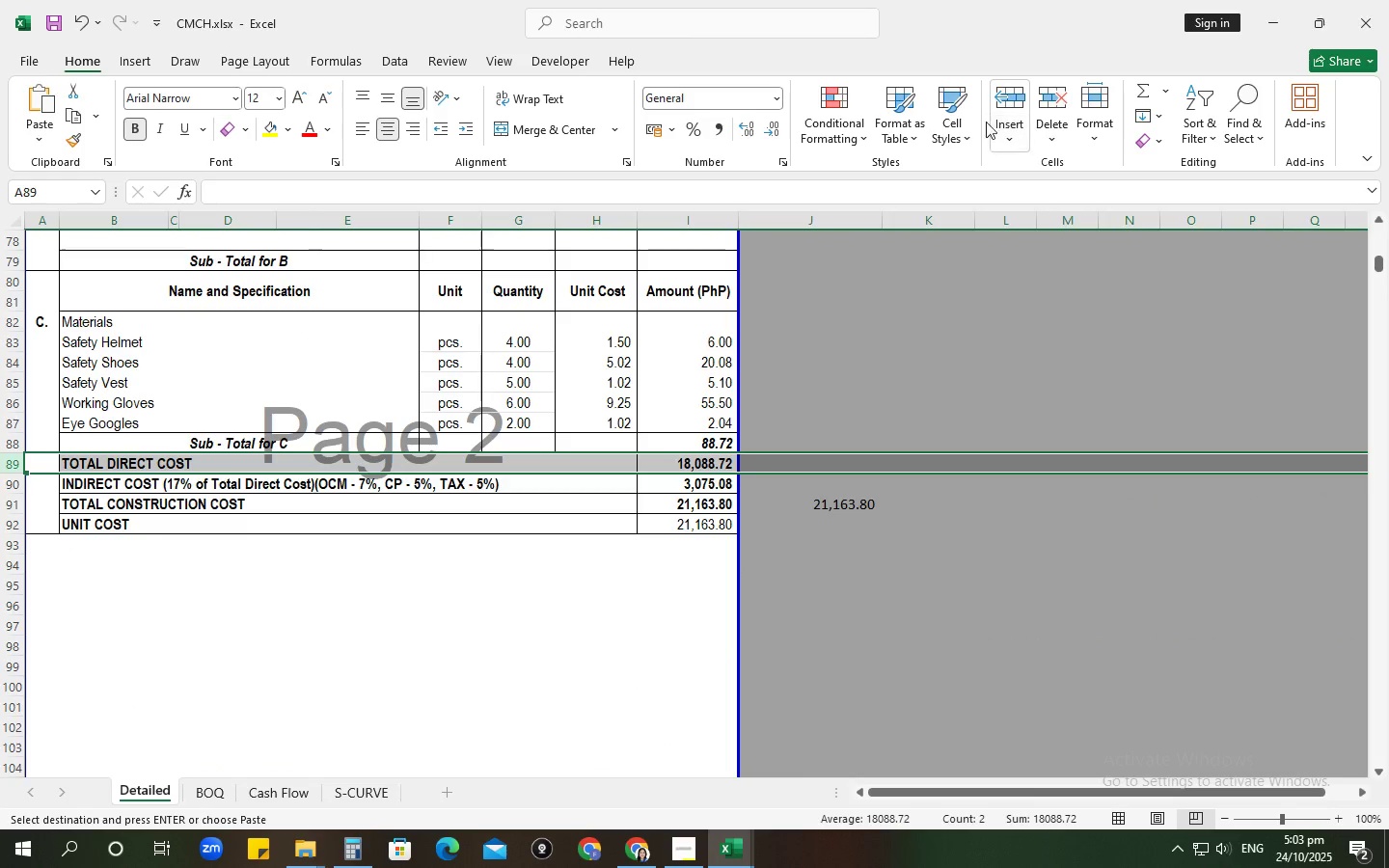 
left_click([993, 105])
 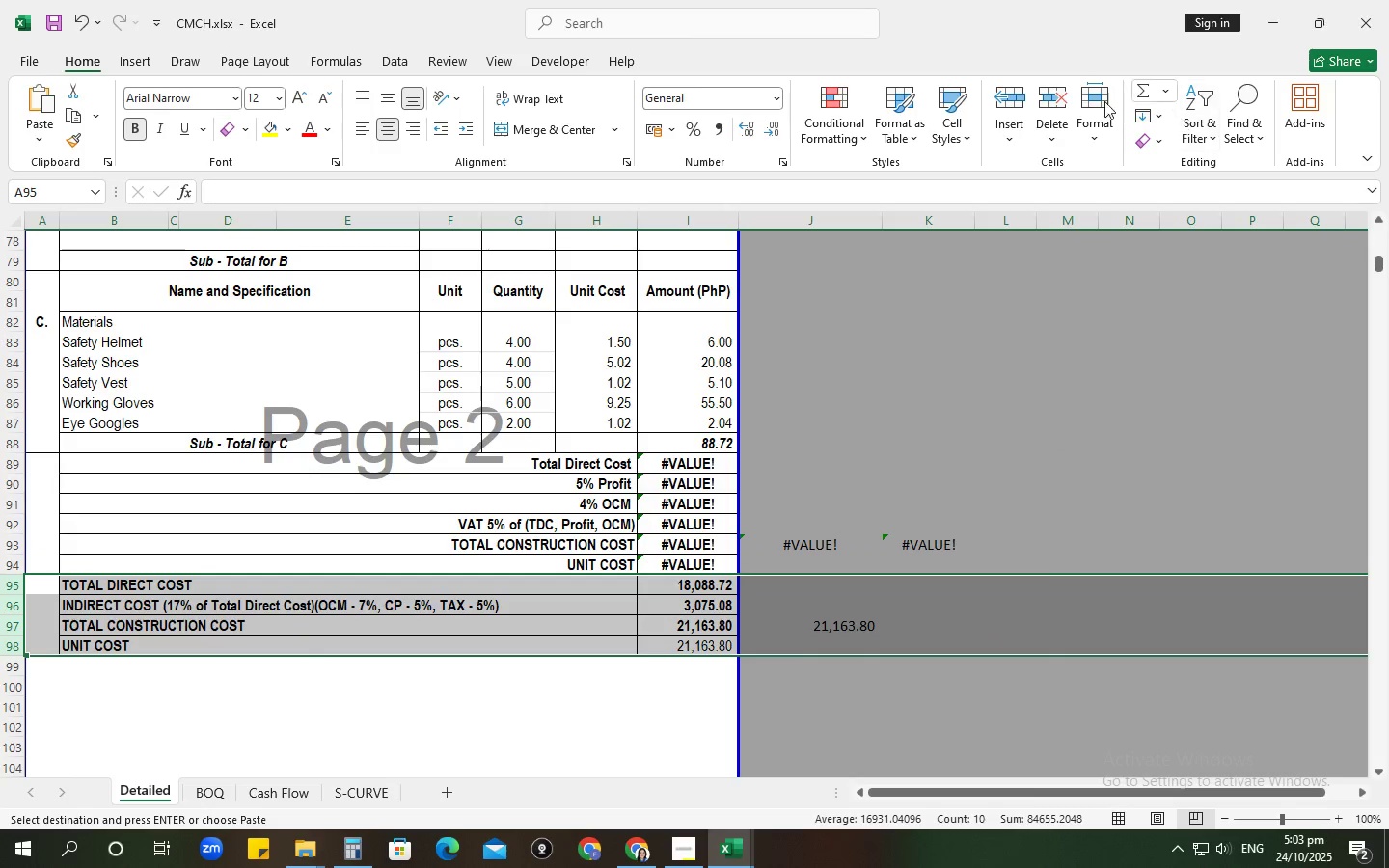 
scroll: coordinate [640, 571], scroll_direction: up, amount: 2.0
 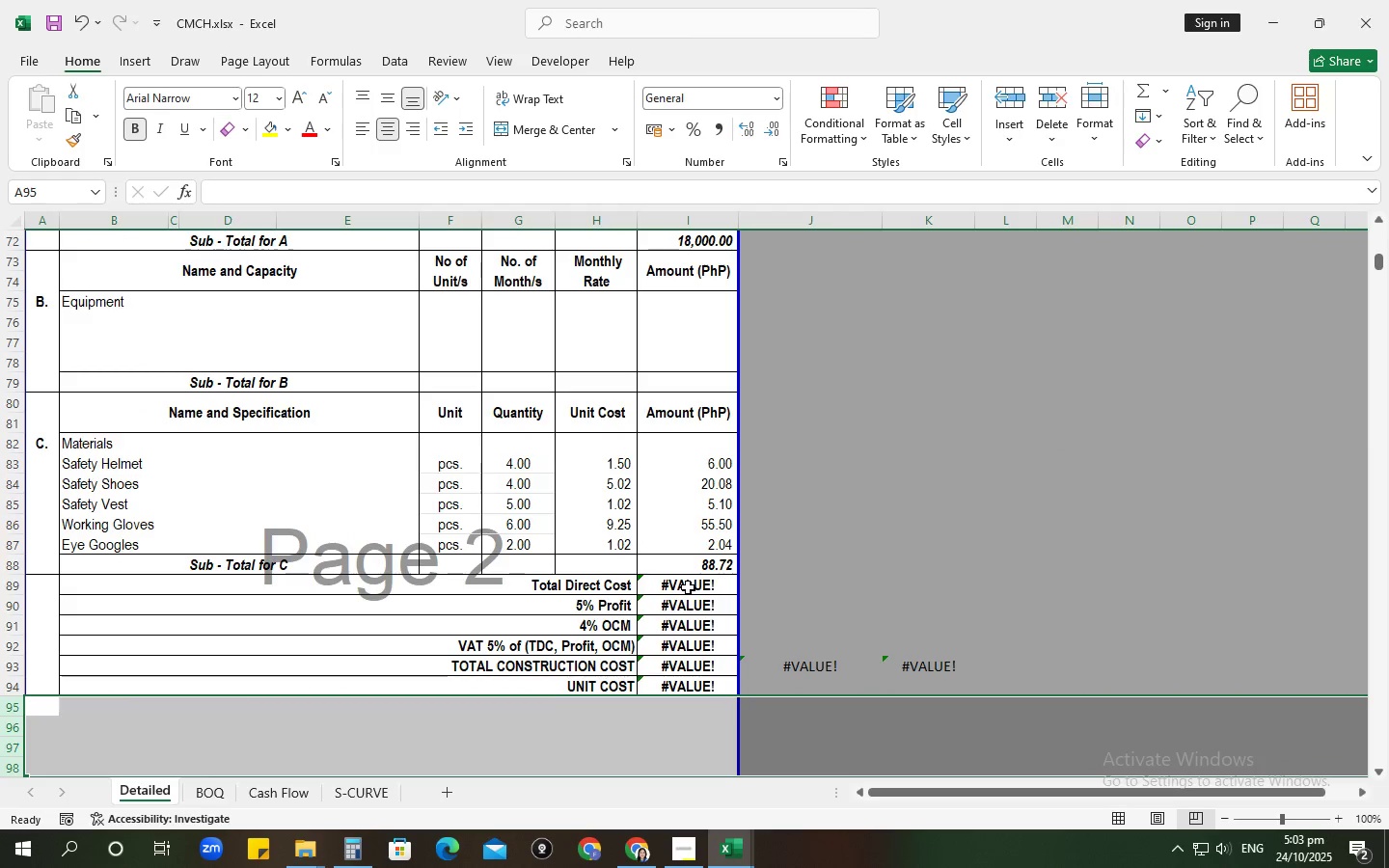 
left_click([688, 587])
 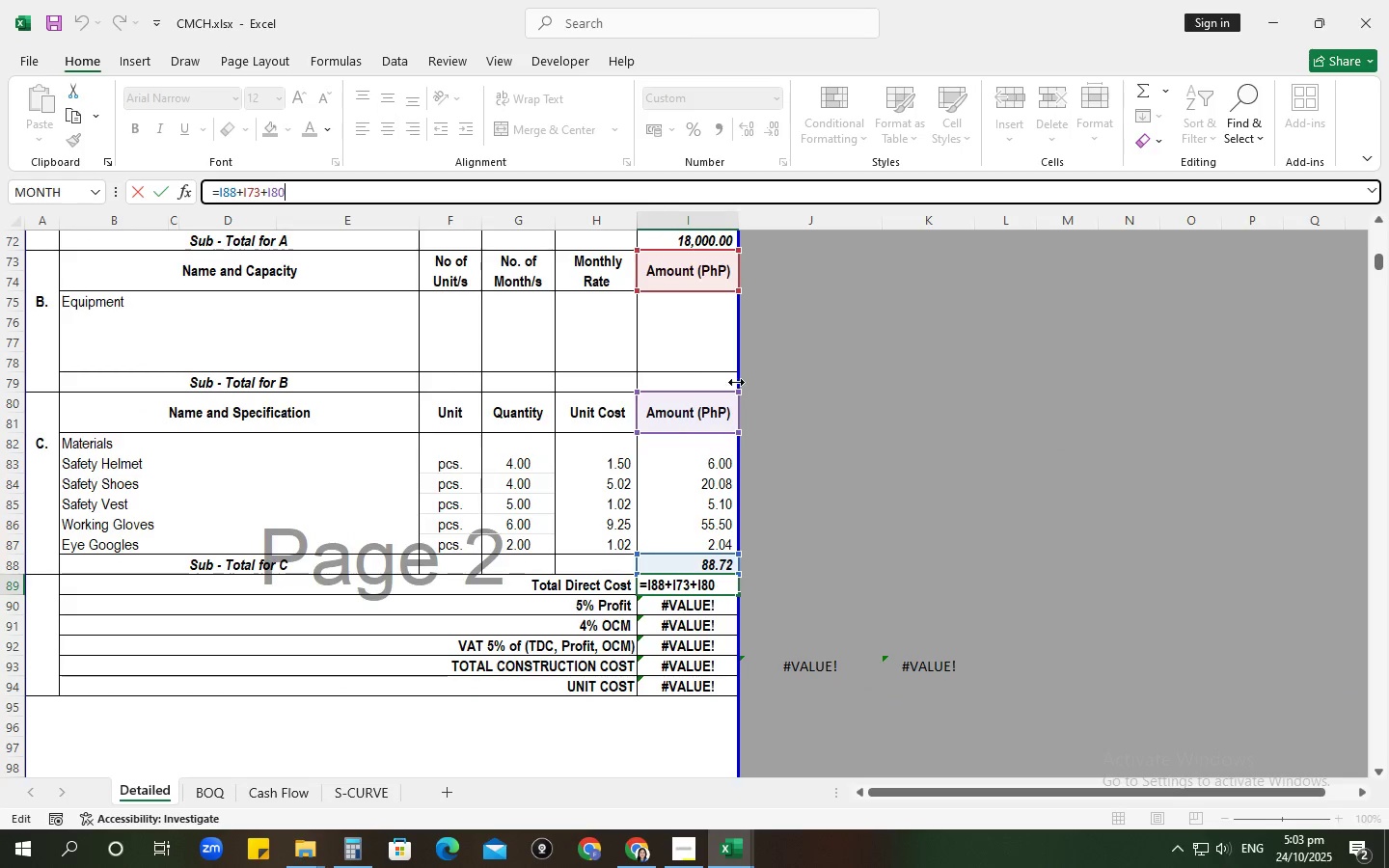 
scroll: coordinate [743, 385], scroll_direction: up, amount: 3.0
 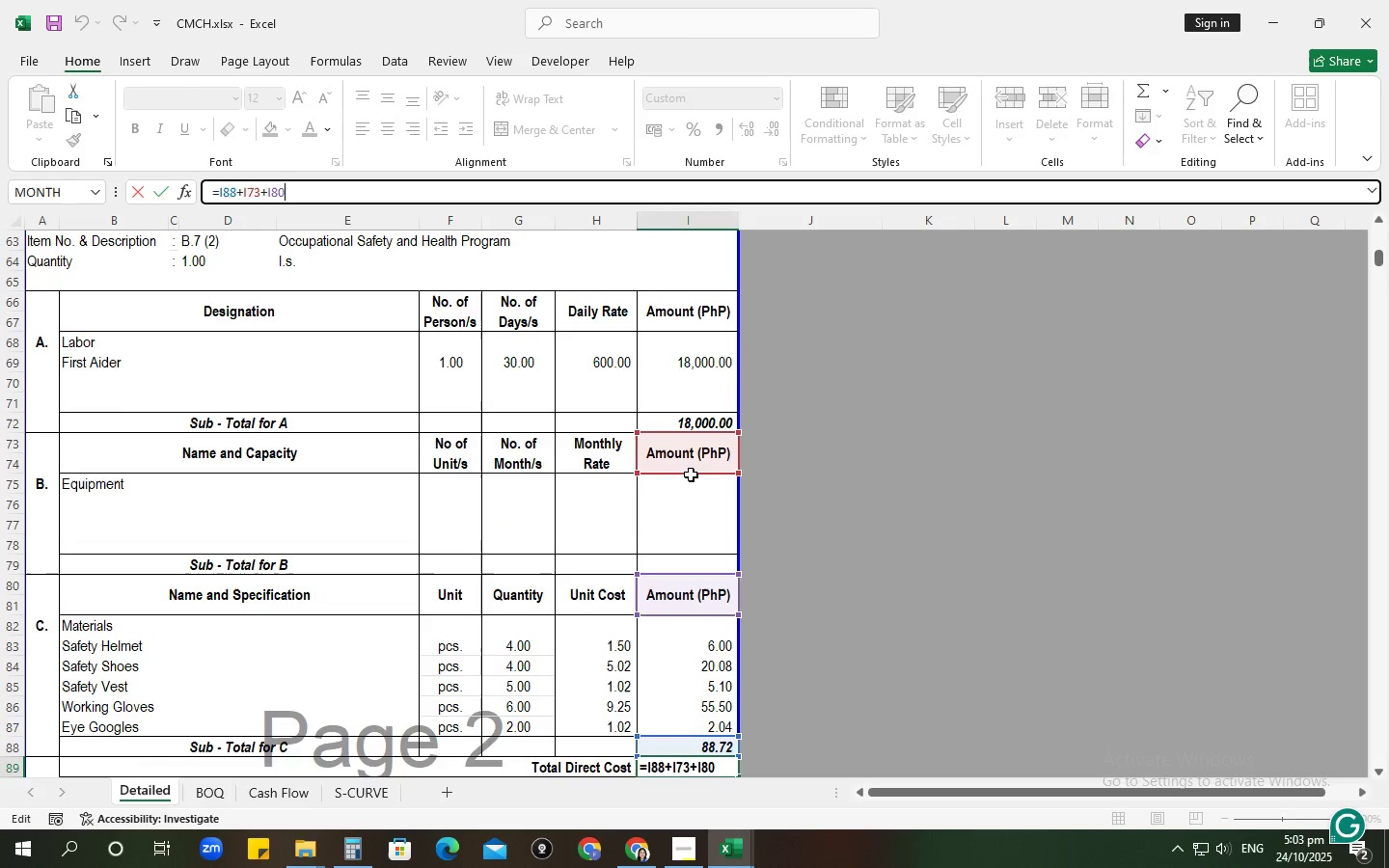 
left_click([691, 475])
 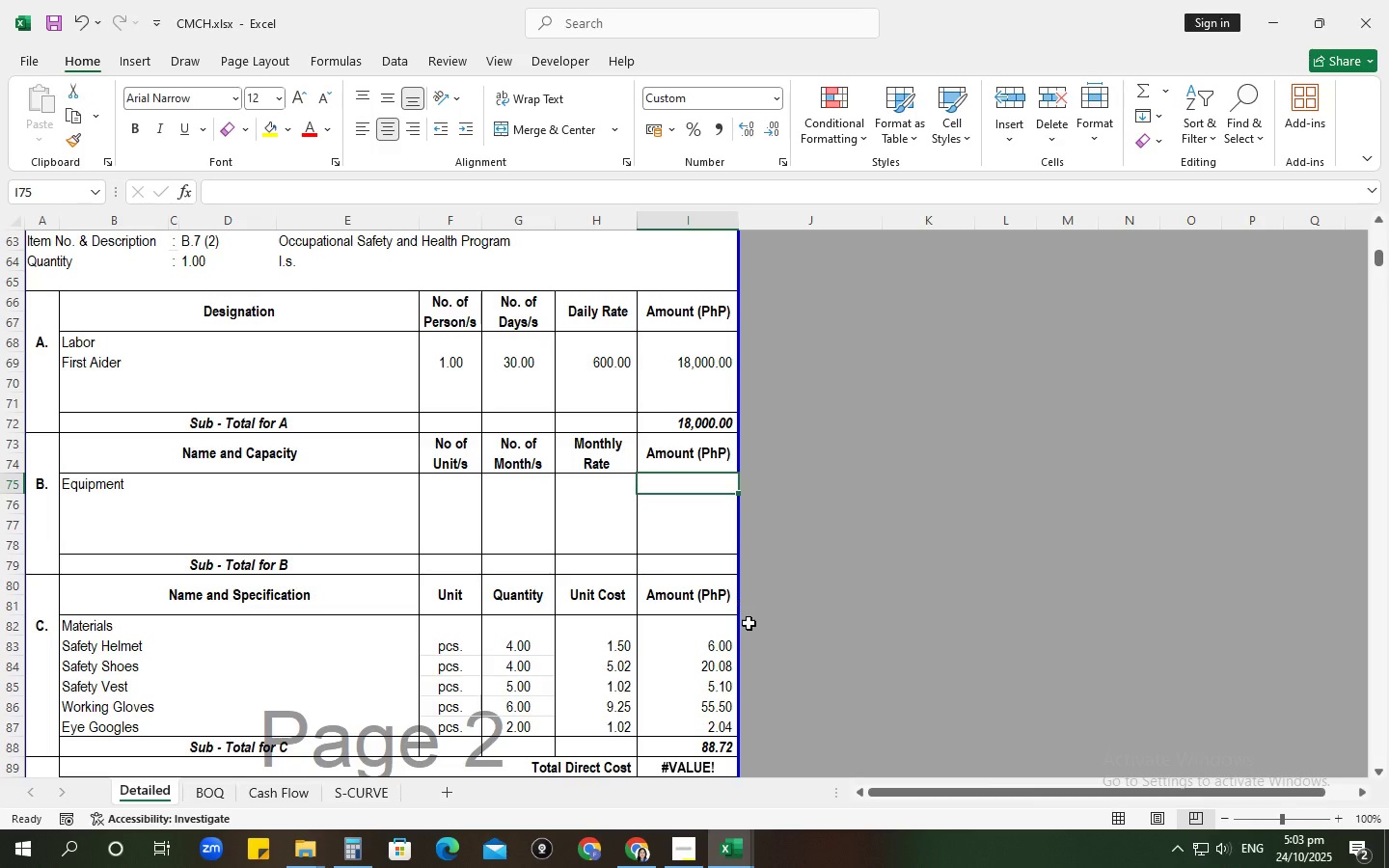 
scroll: coordinate [749, 617], scroll_direction: down, amount: 3.0
 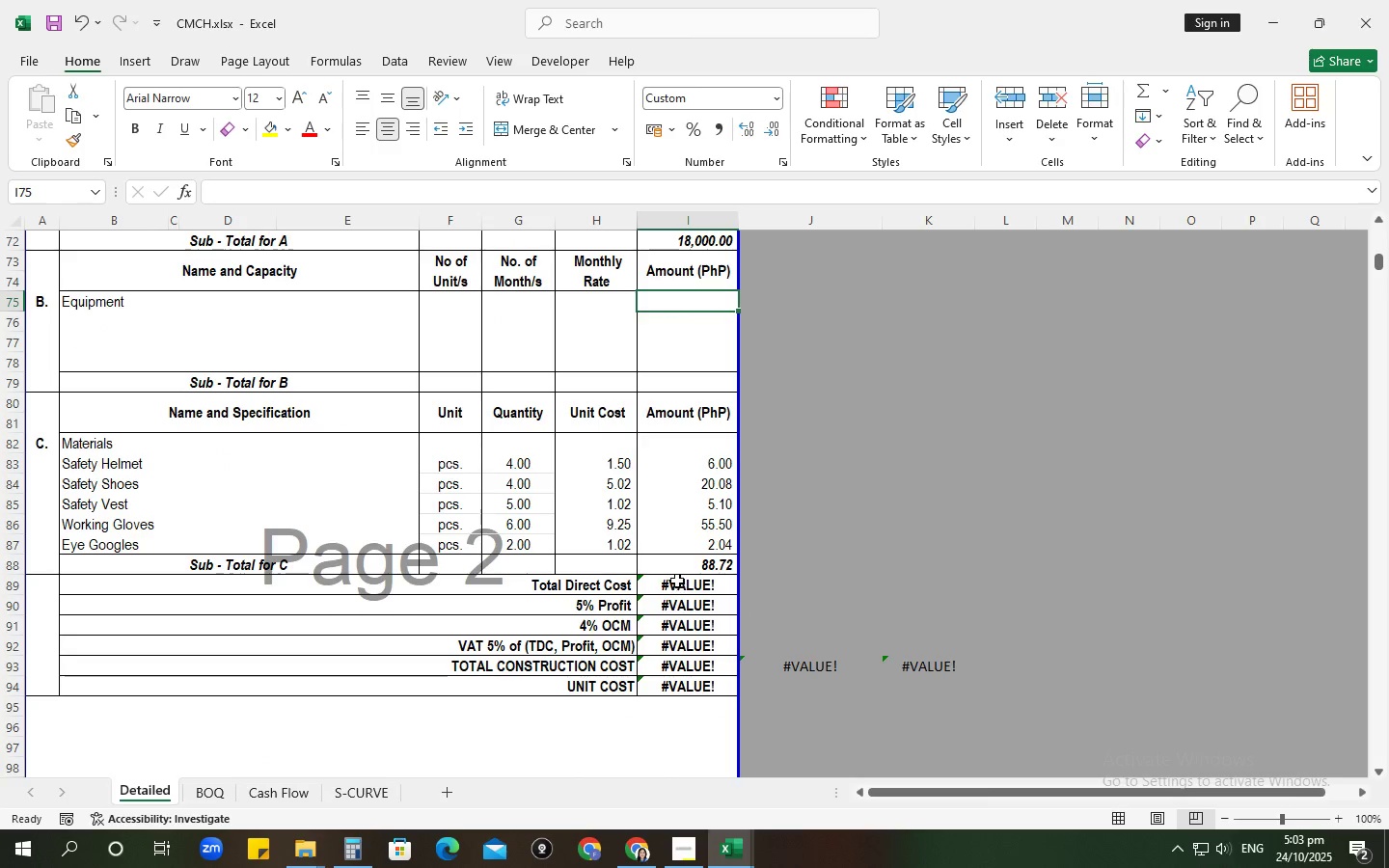 
left_click([677, 579])
 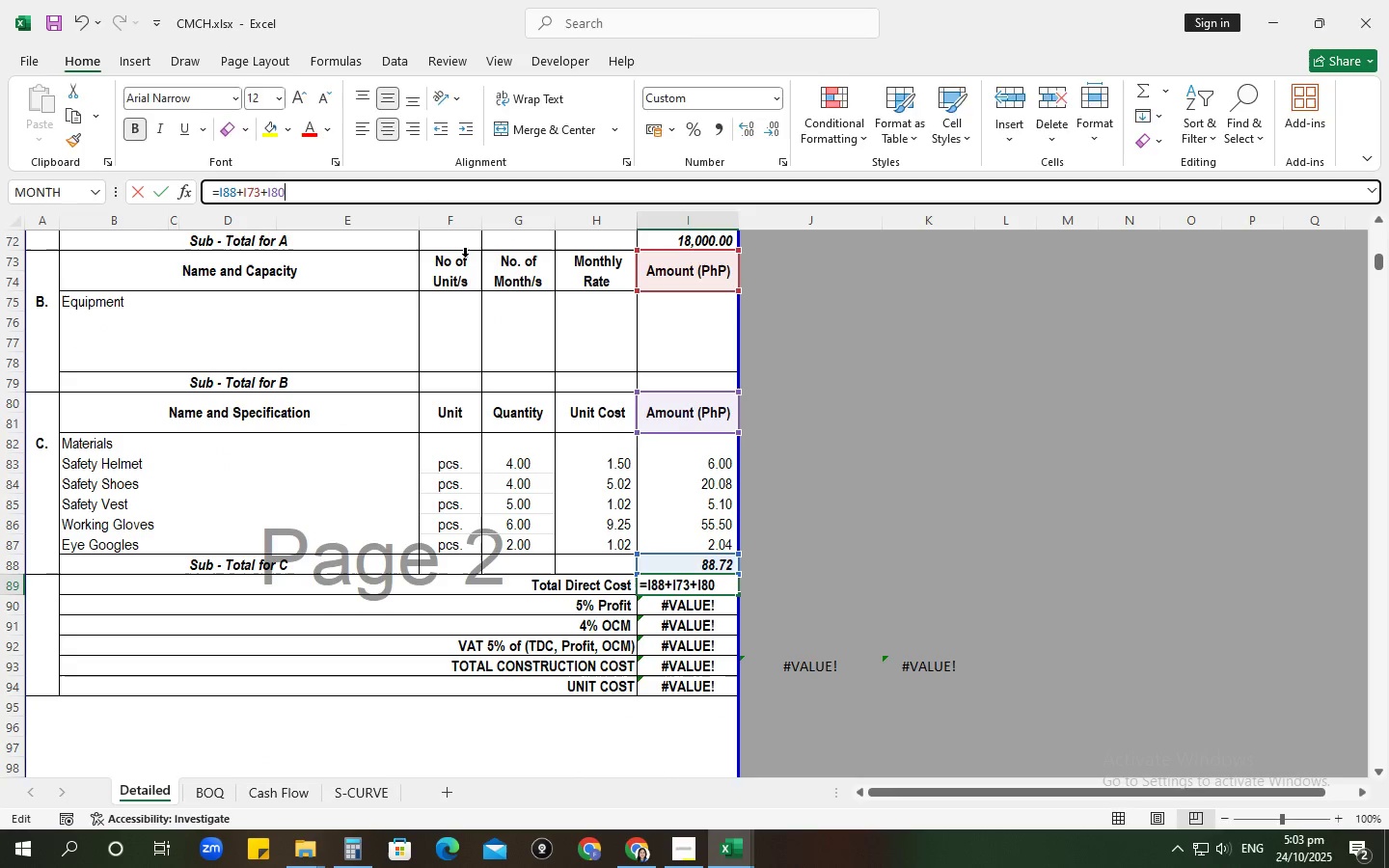 
scroll: coordinate [885, 560], scroll_direction: up, amount: 3.0
 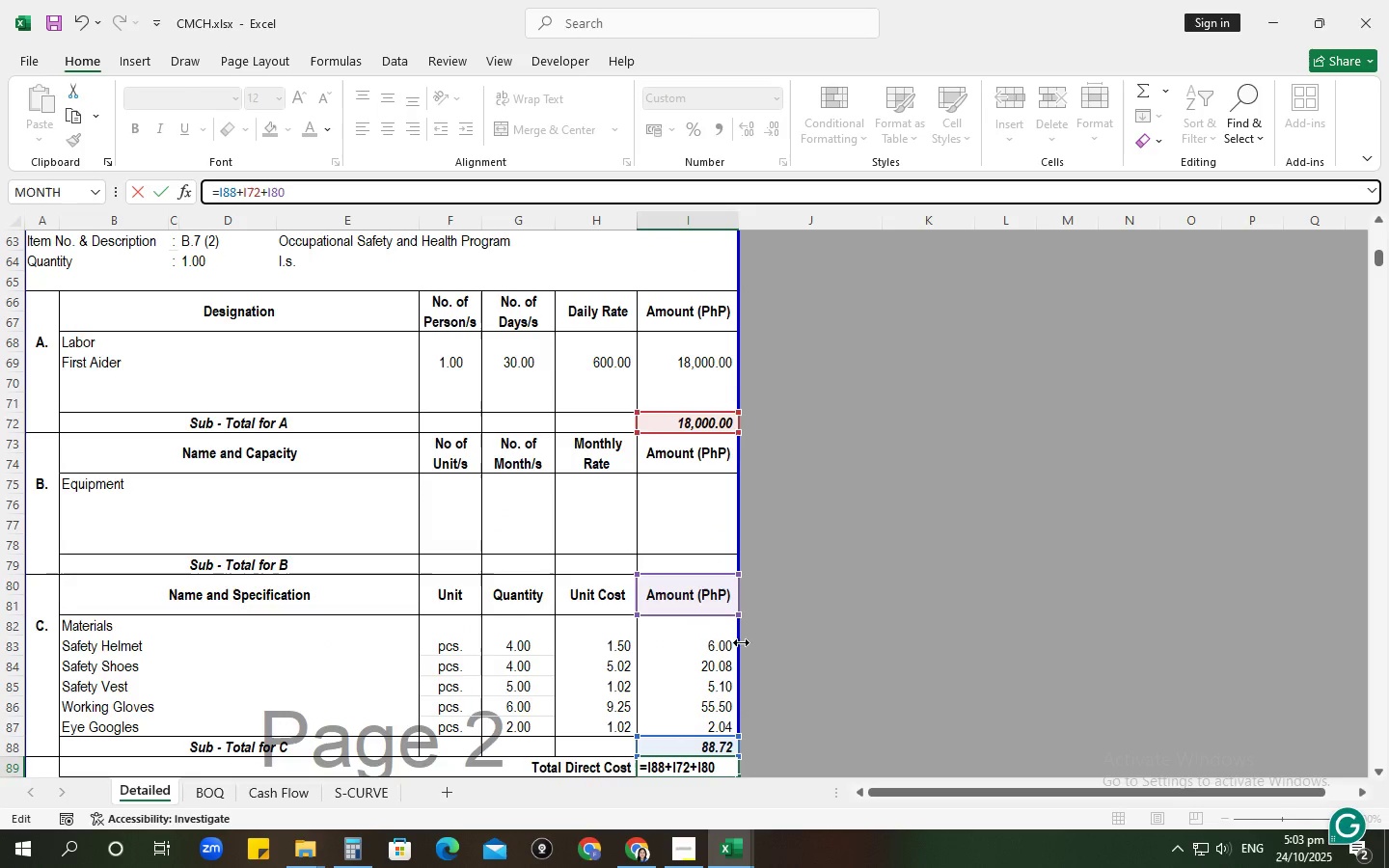 
scroll: coordinate [702, 542], scroll_direction: down, amount: 4.0
 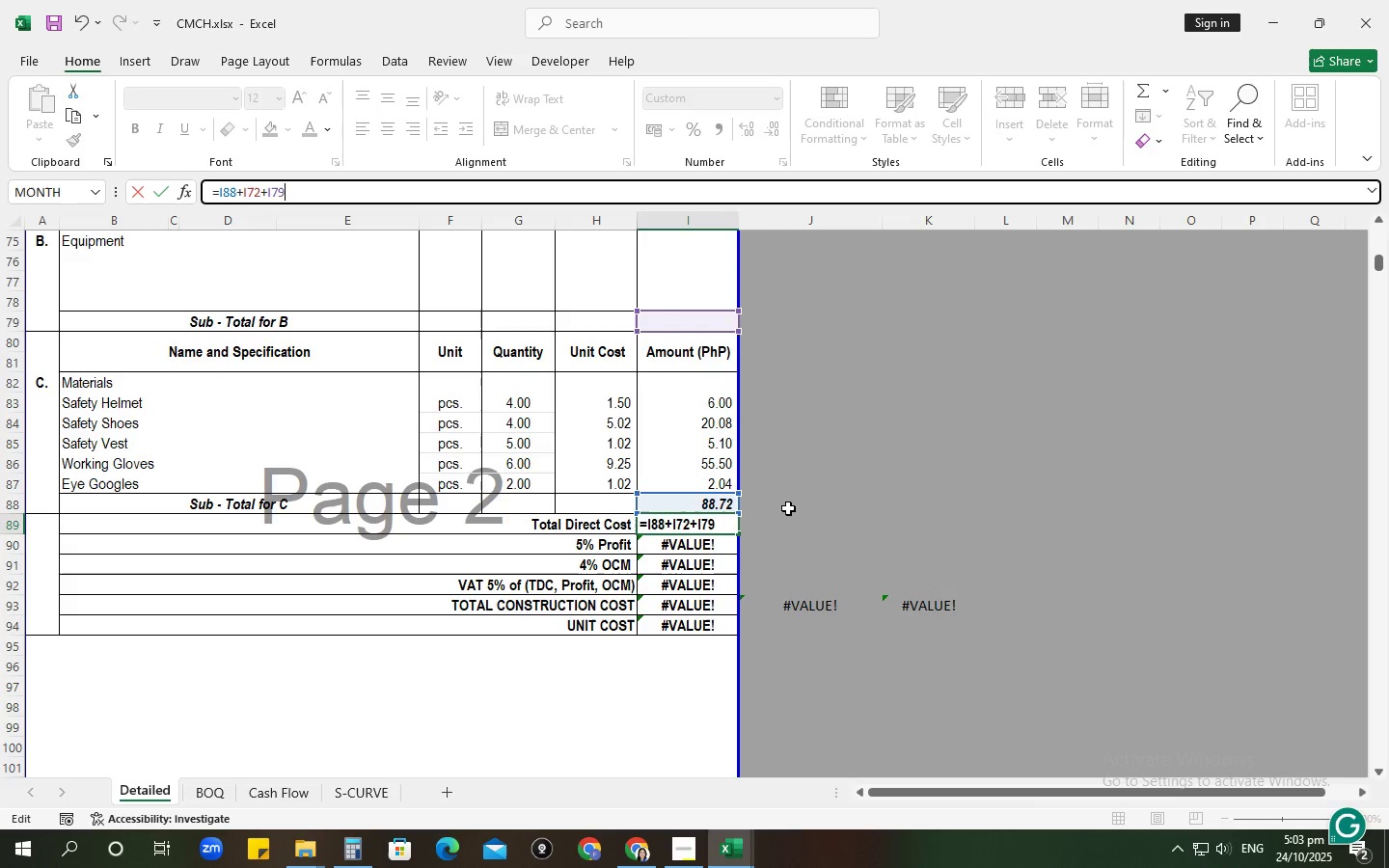 
key(NumpadEnter)
 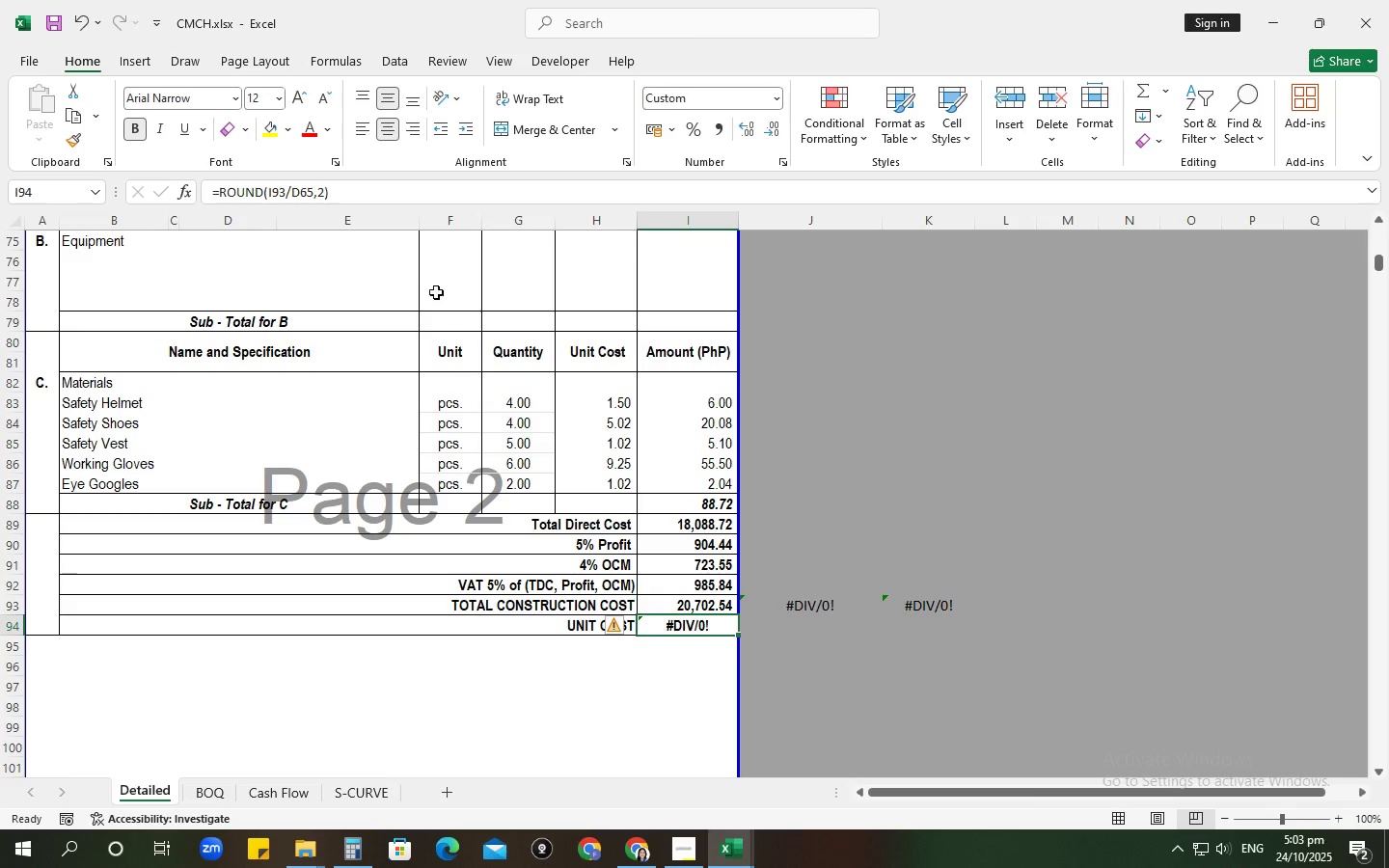 
scroll: coordinate [483, 482], scroll_direction: up, amount: 5.0
 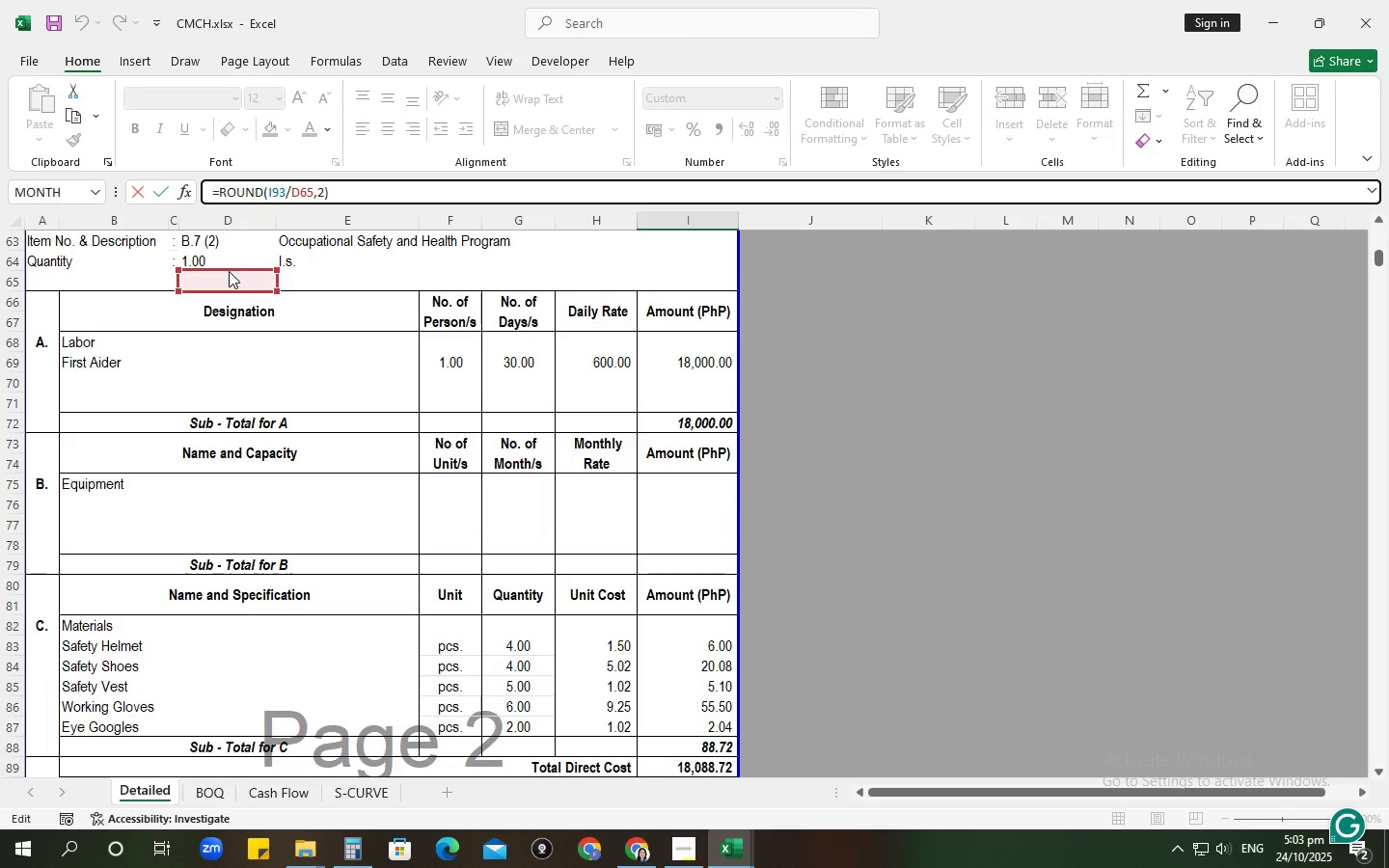 
key(NumpadEnter)
 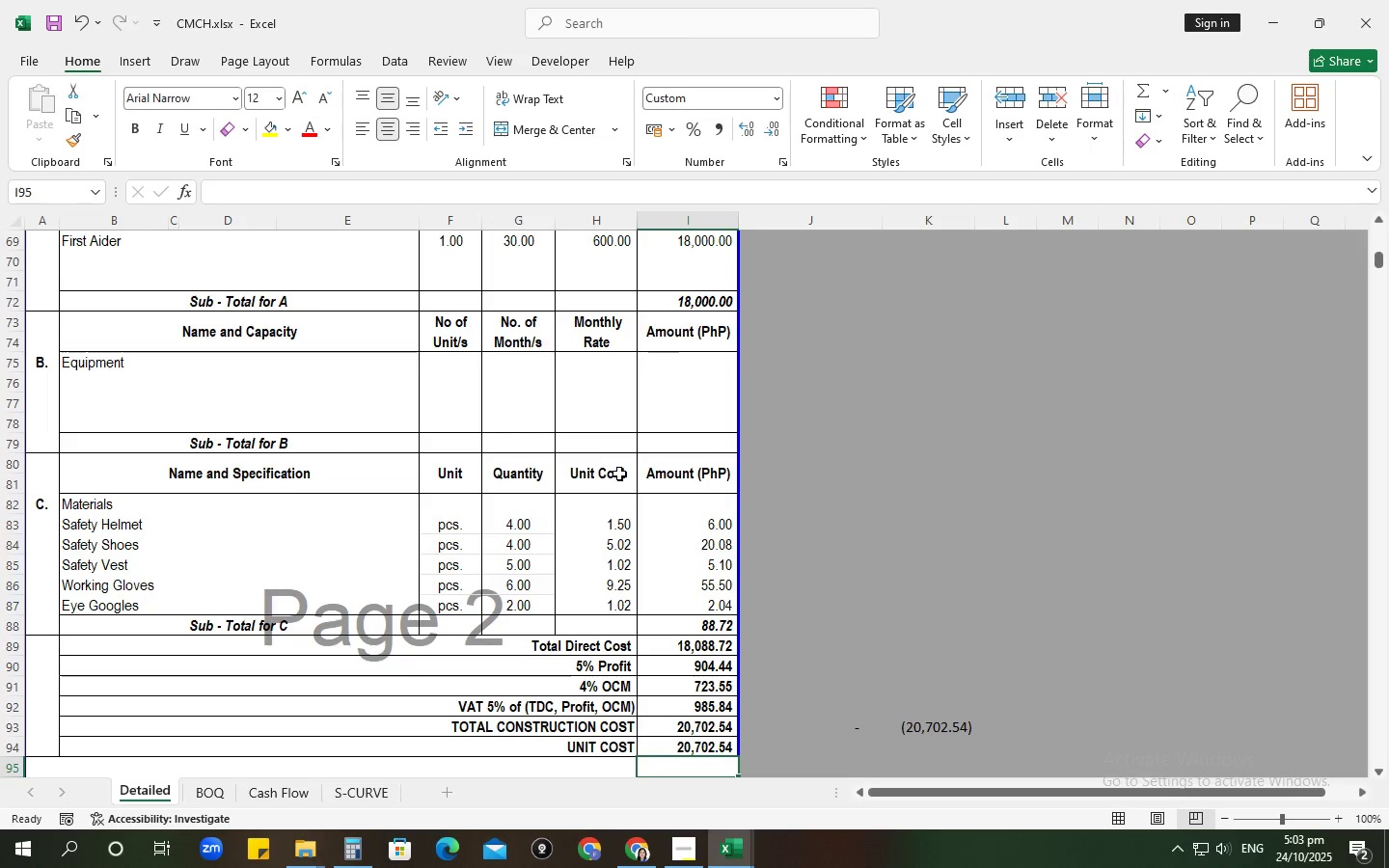 
key(Control+S)
 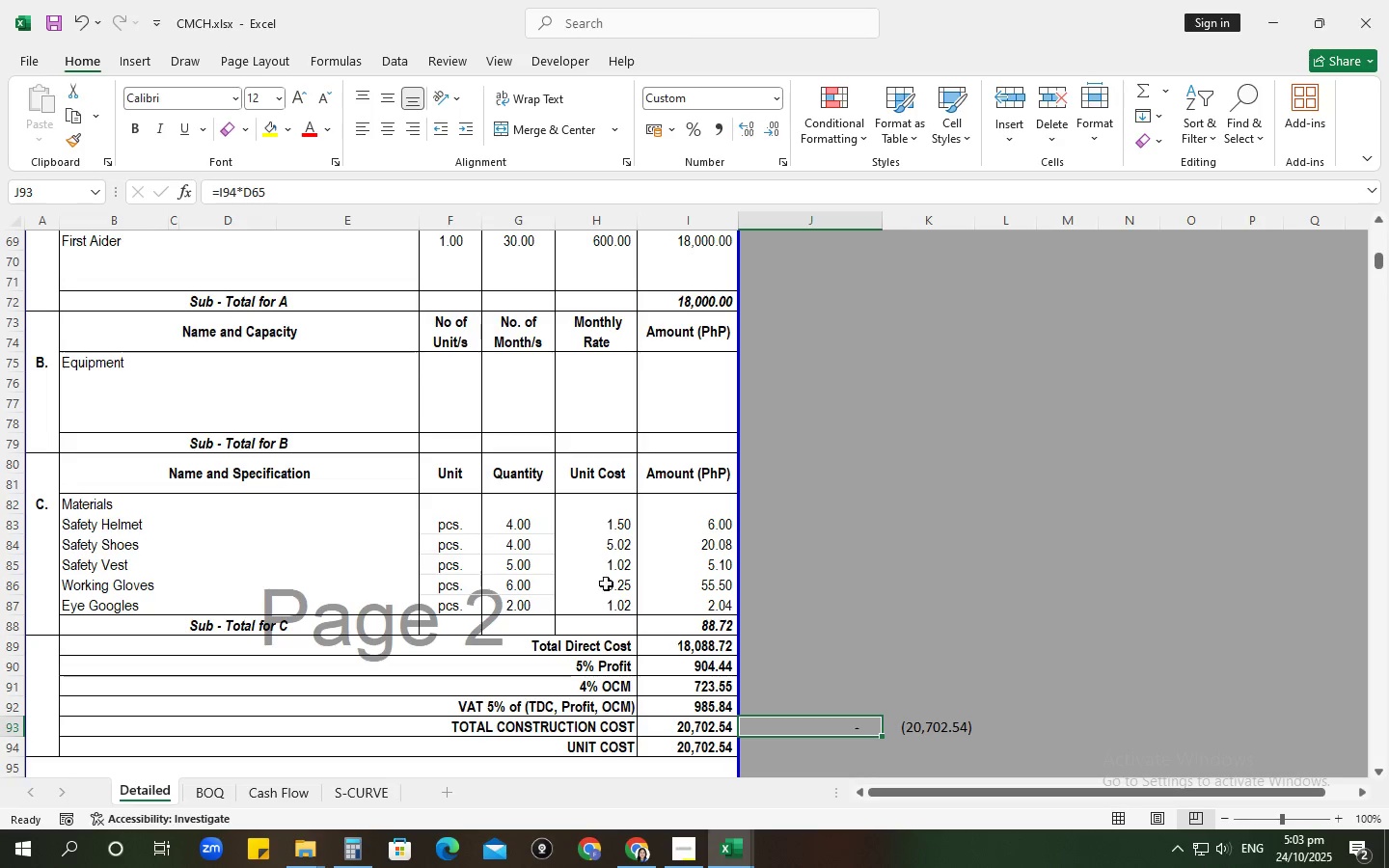 
wait(7.18)
 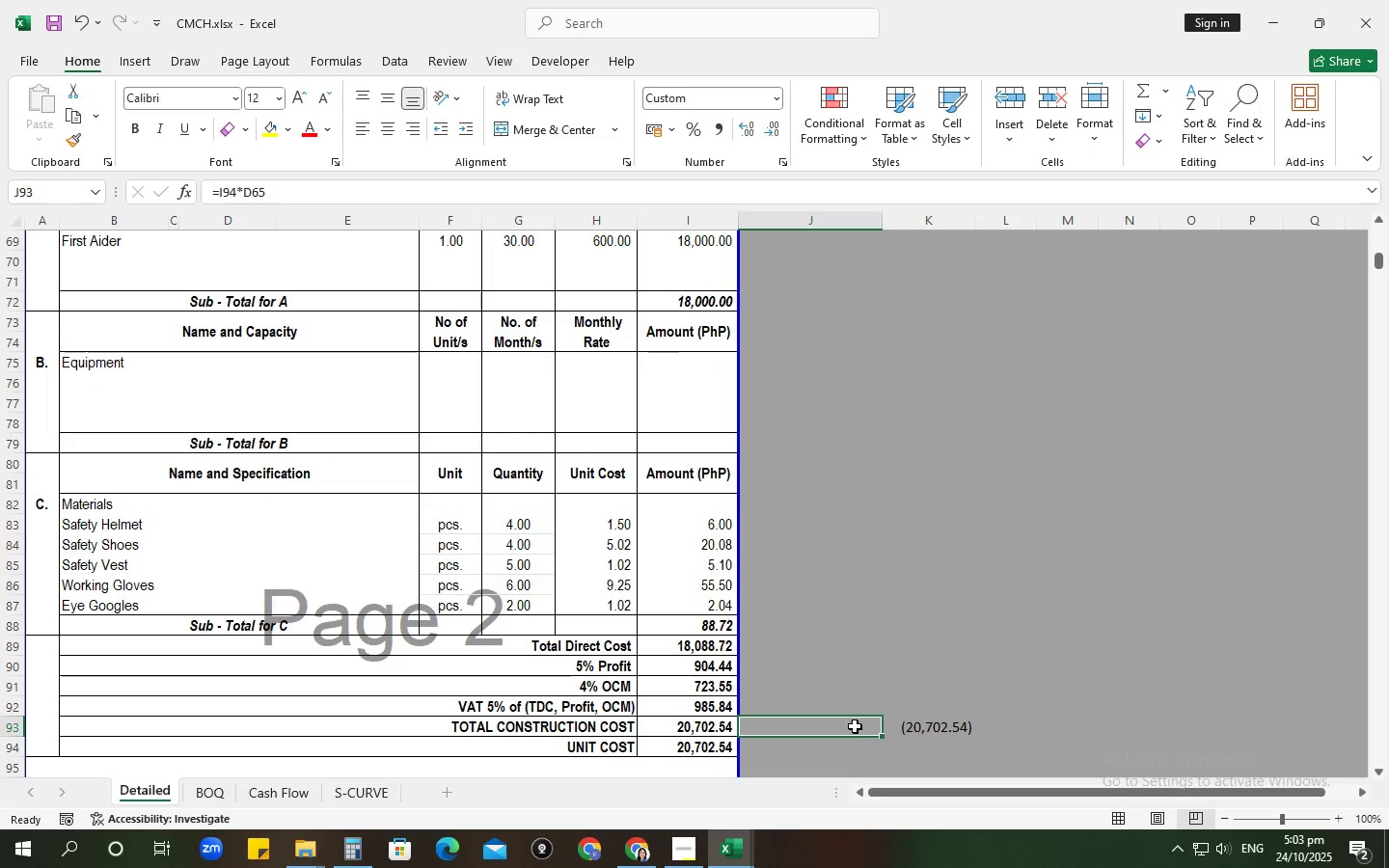 
scroll: coordinate [375, 366], scroll_direction: up, amount: 4.0
 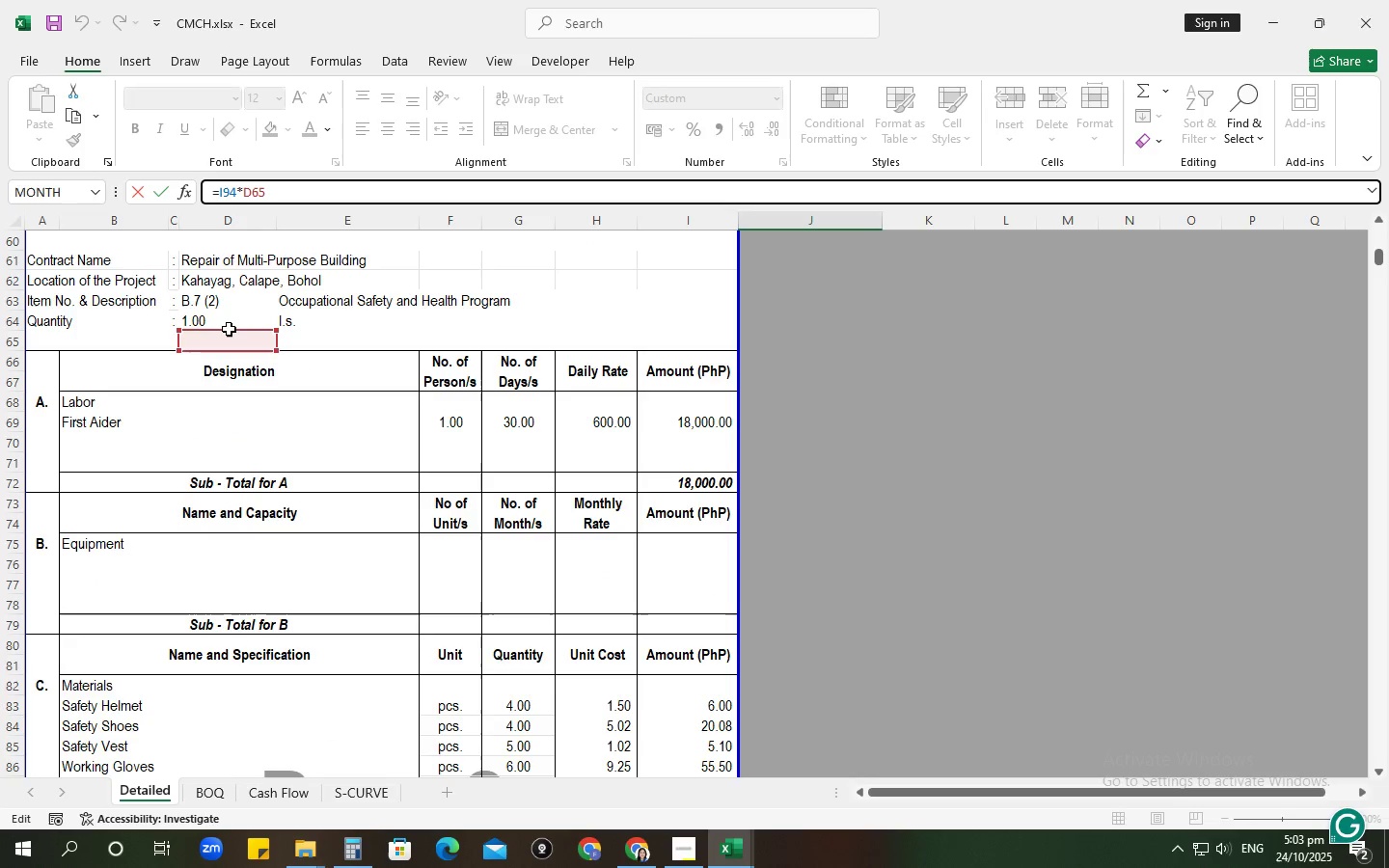 
left_click([229, 329])
 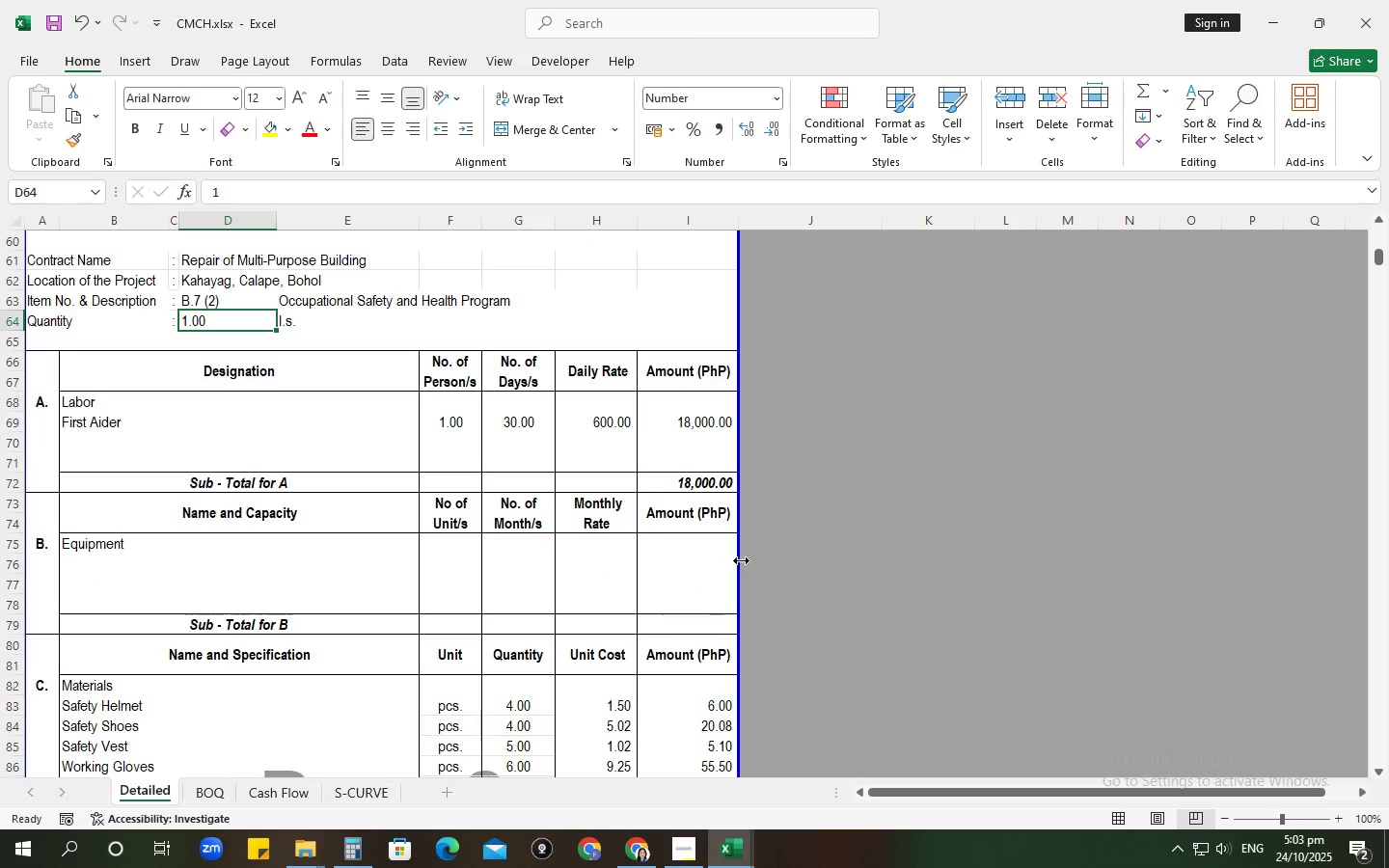 
scroll: coordinate [741, 560], scroll_direction: down, amount: 5.0
 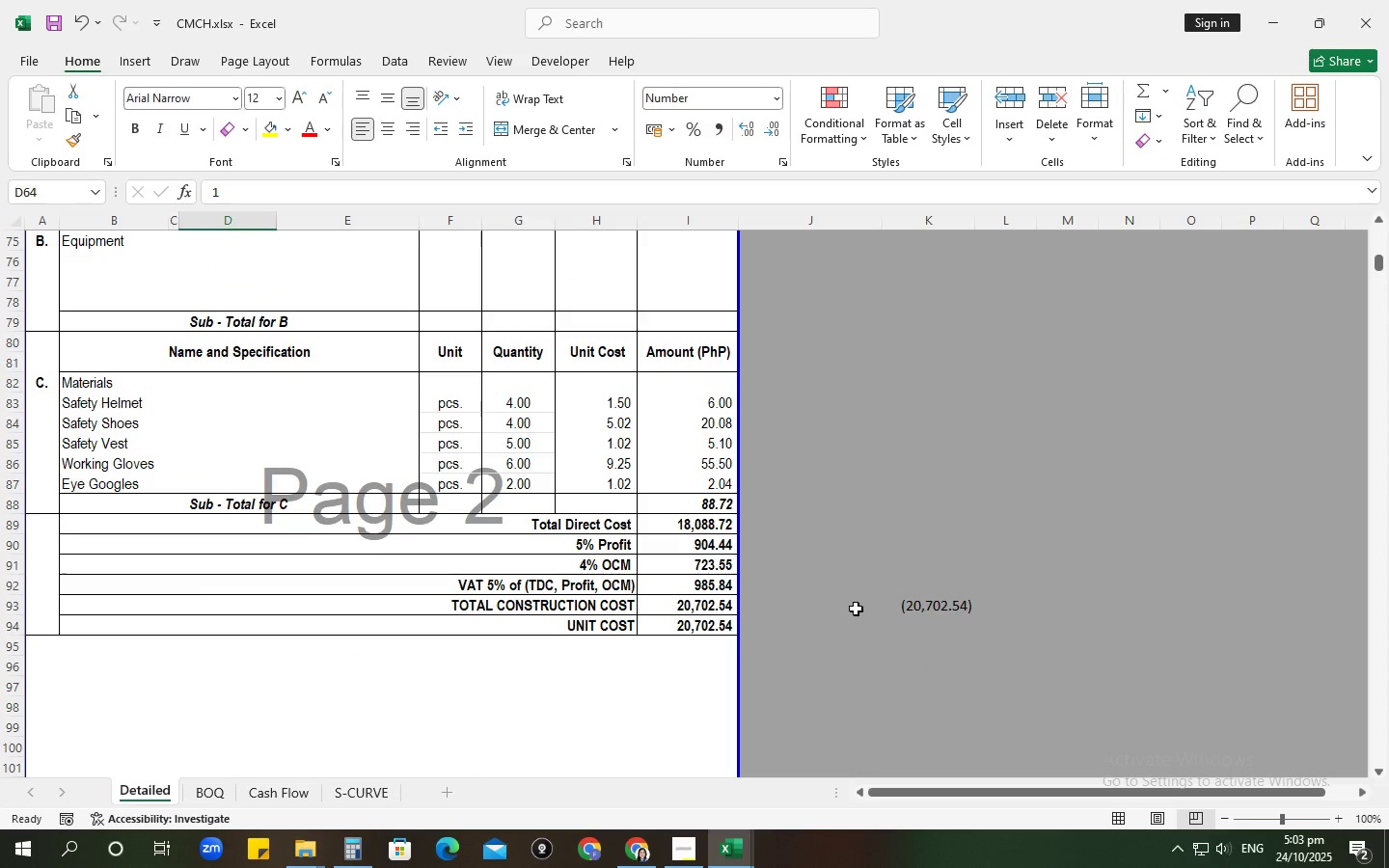 
left_click([849, 603])
 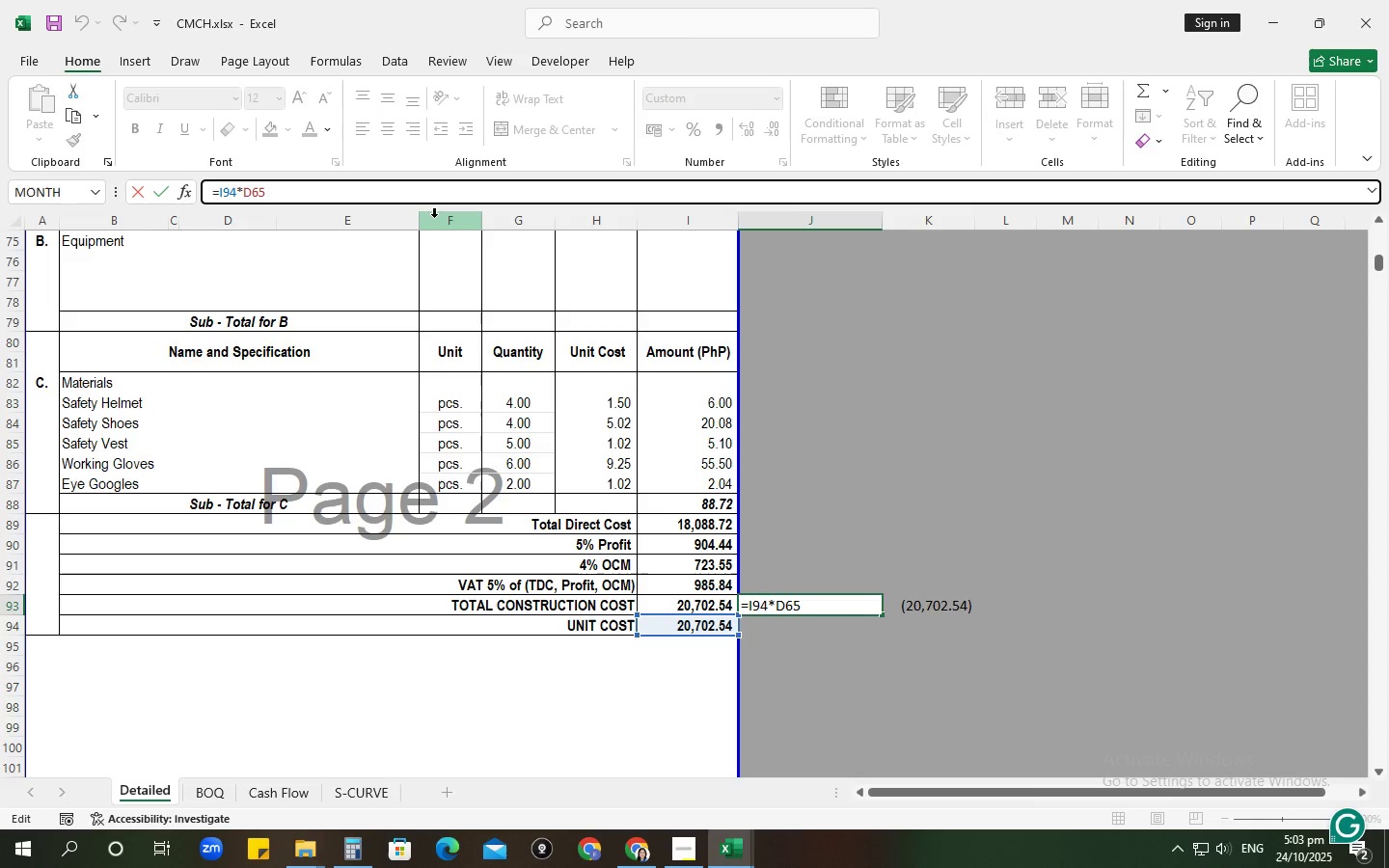 
wait(12.53)
 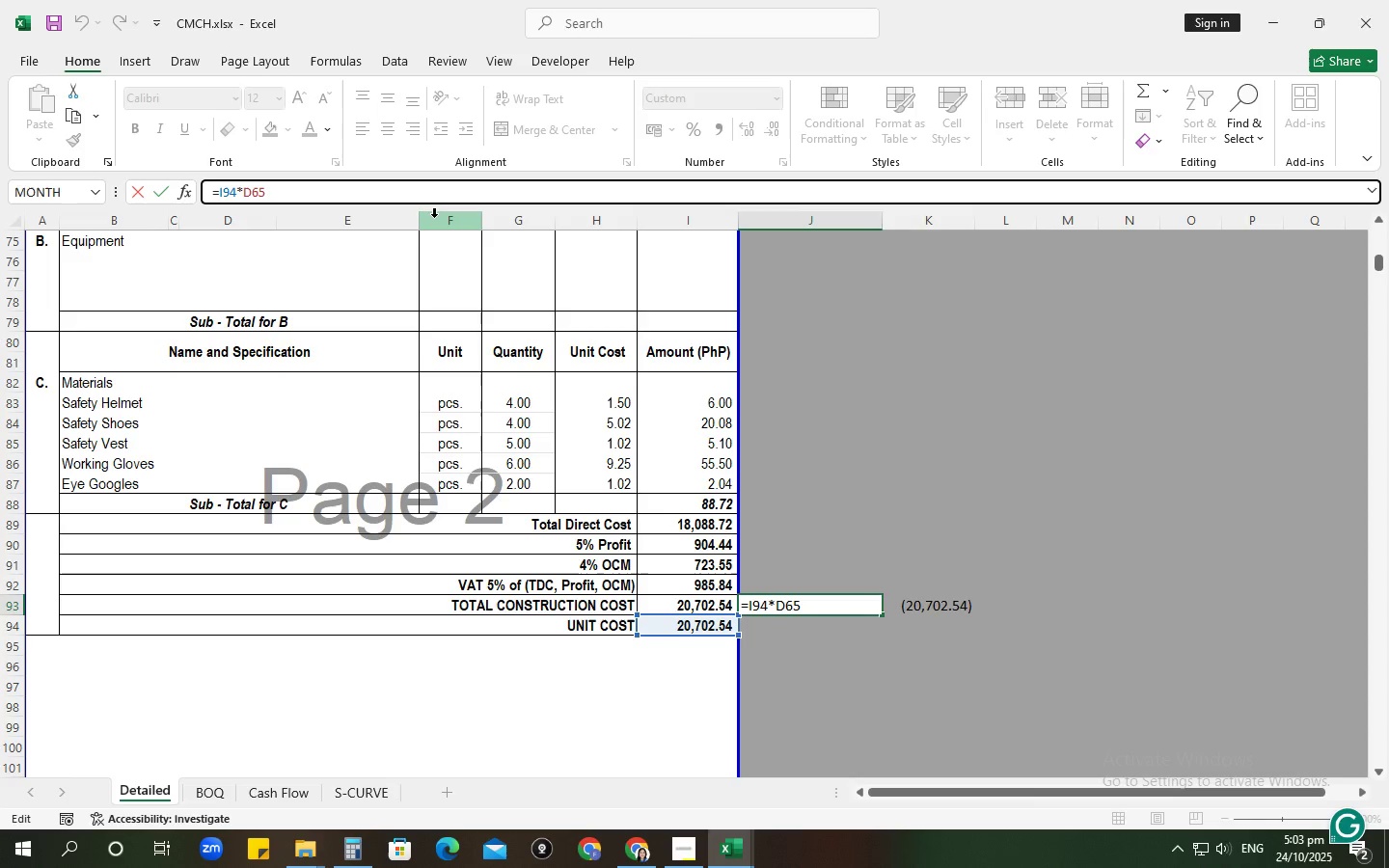 
scroll: coordinate [262, 420], scroll_direction: up, amount: 4.0
 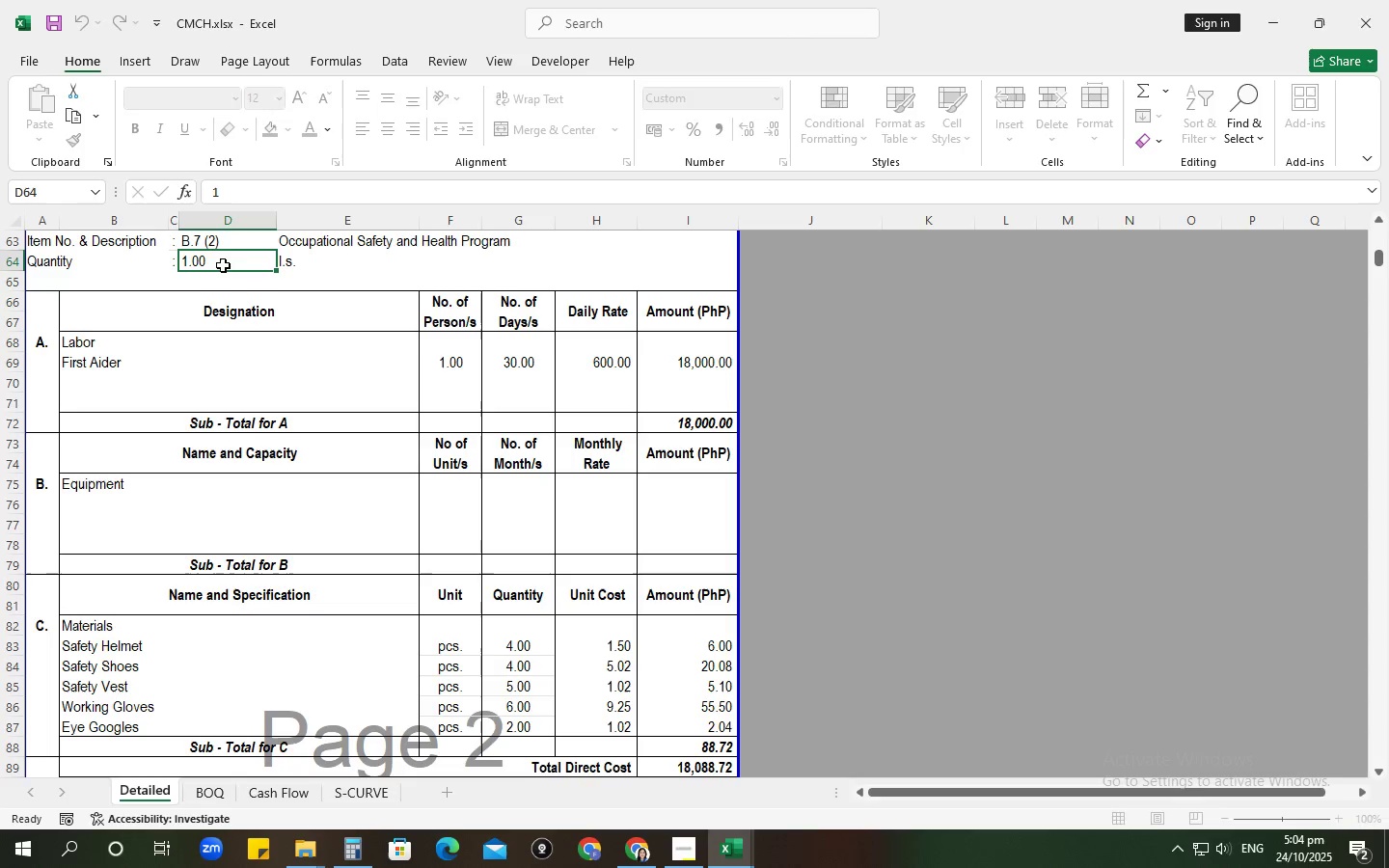 
scroll: coordinate [847, 634], scroll_direction: down, amount: 6.0
 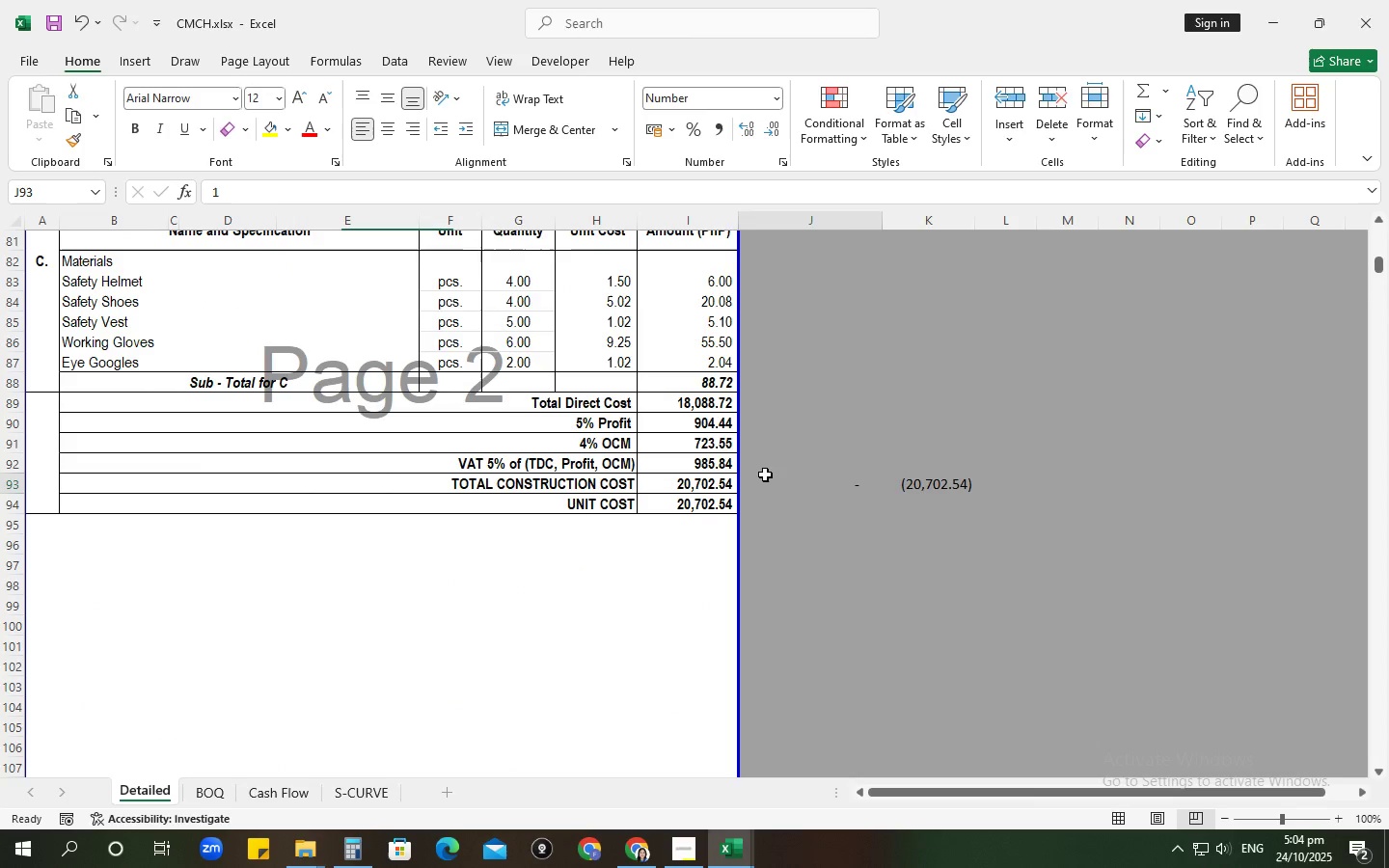 
left_click([765, 475])
 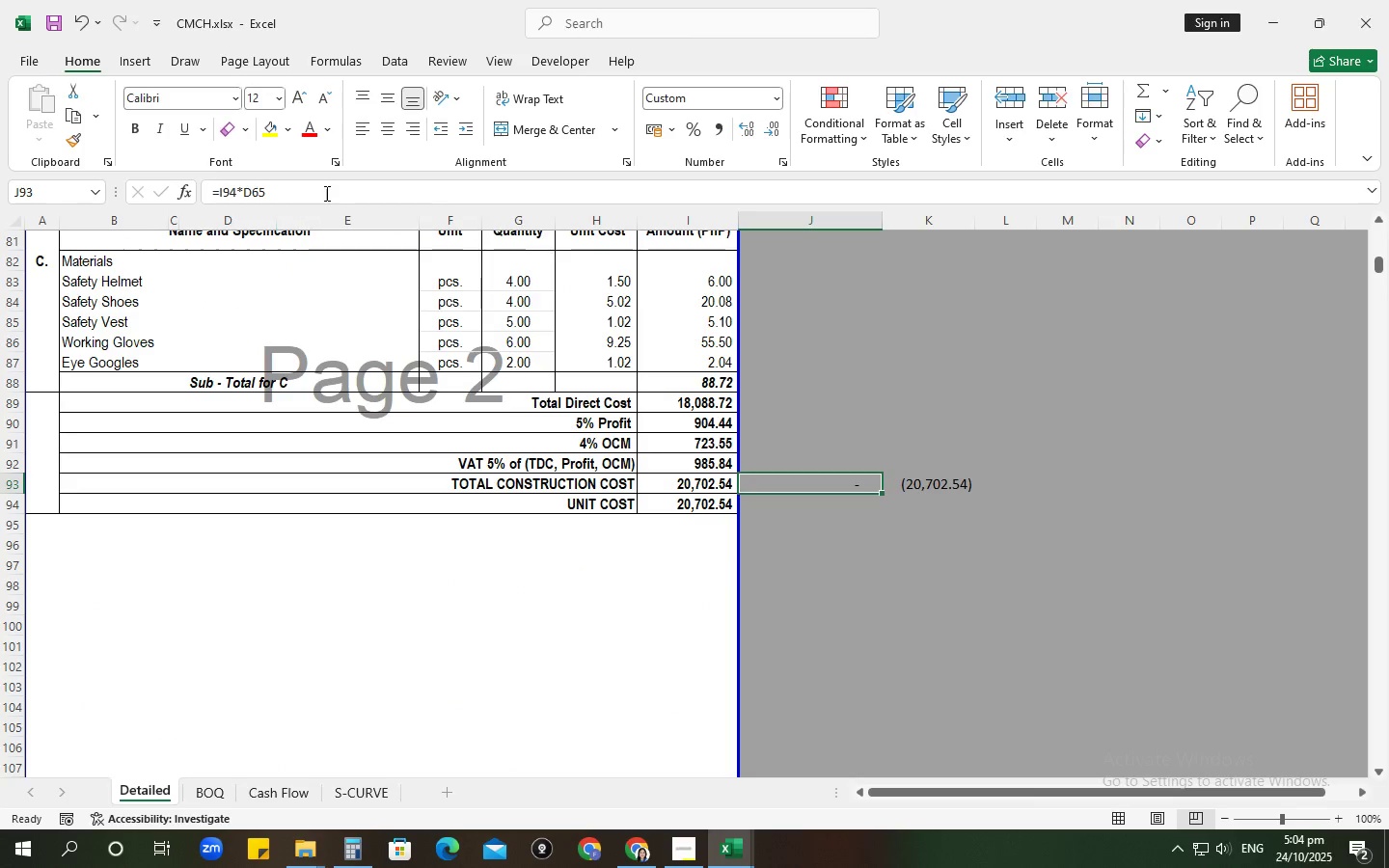 
left_click([323, 192])
 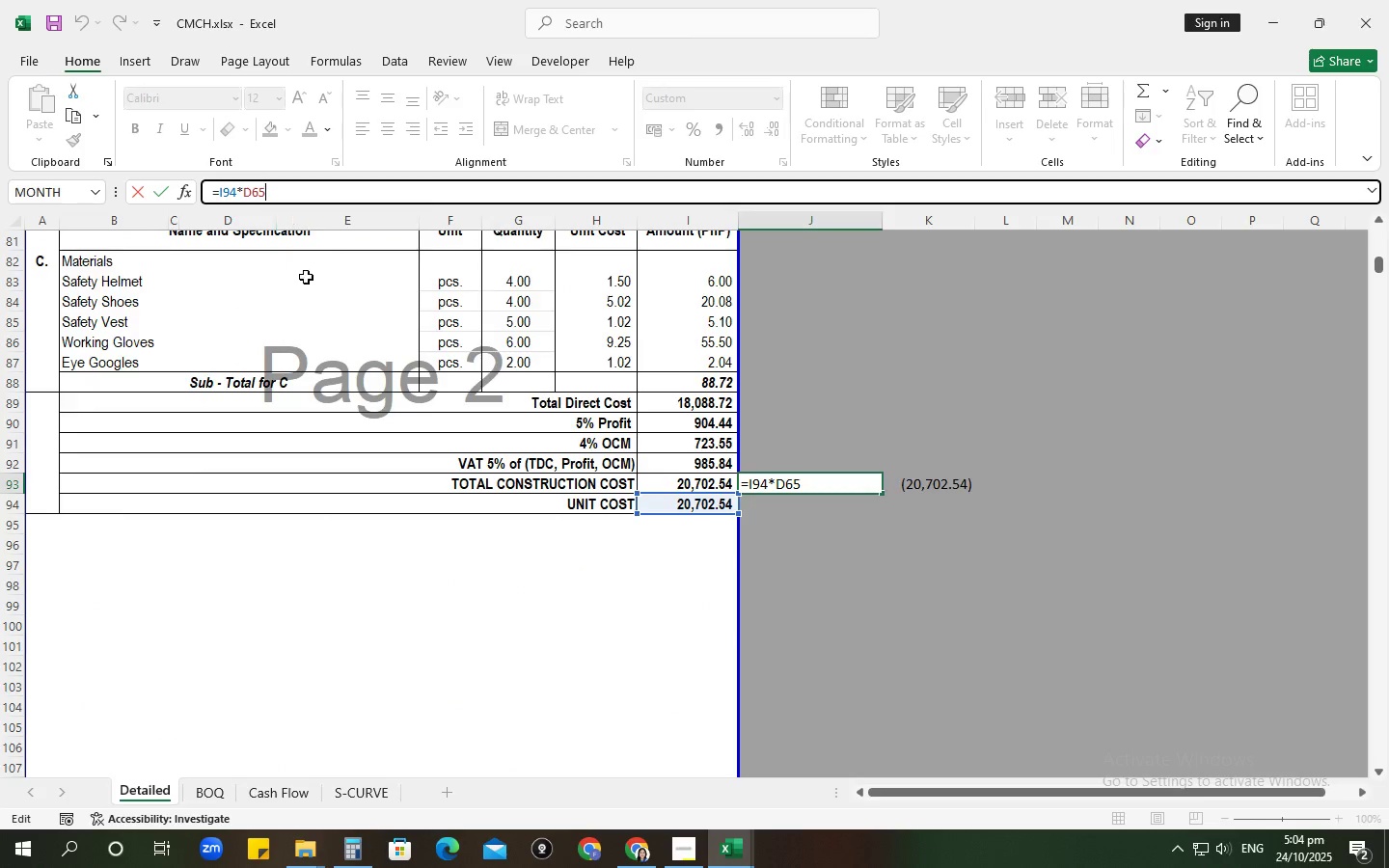 
scroll: coordinate [200, 356], scroll_direction: up, amount: 7.0
 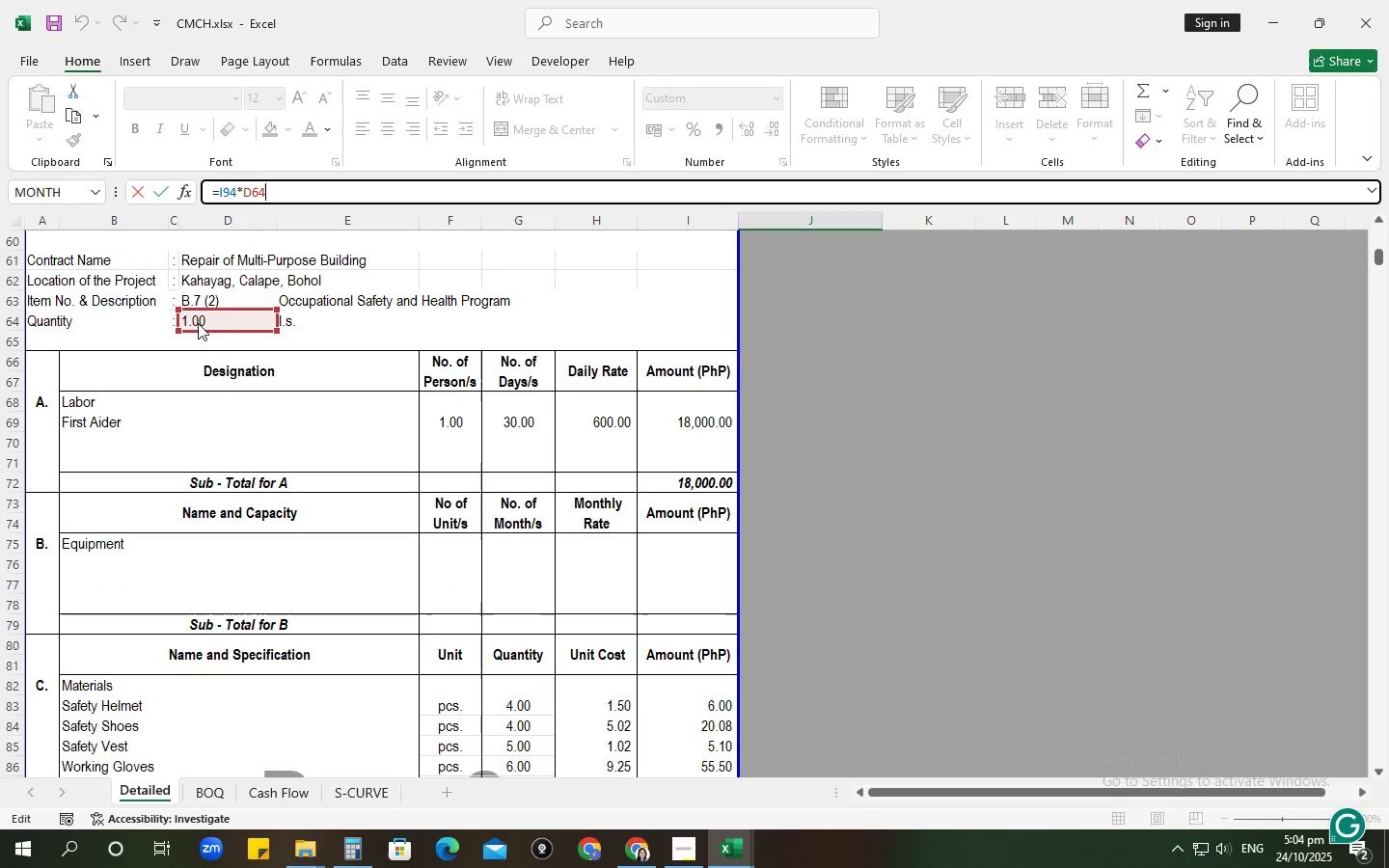 
key(NumpadEnter)
 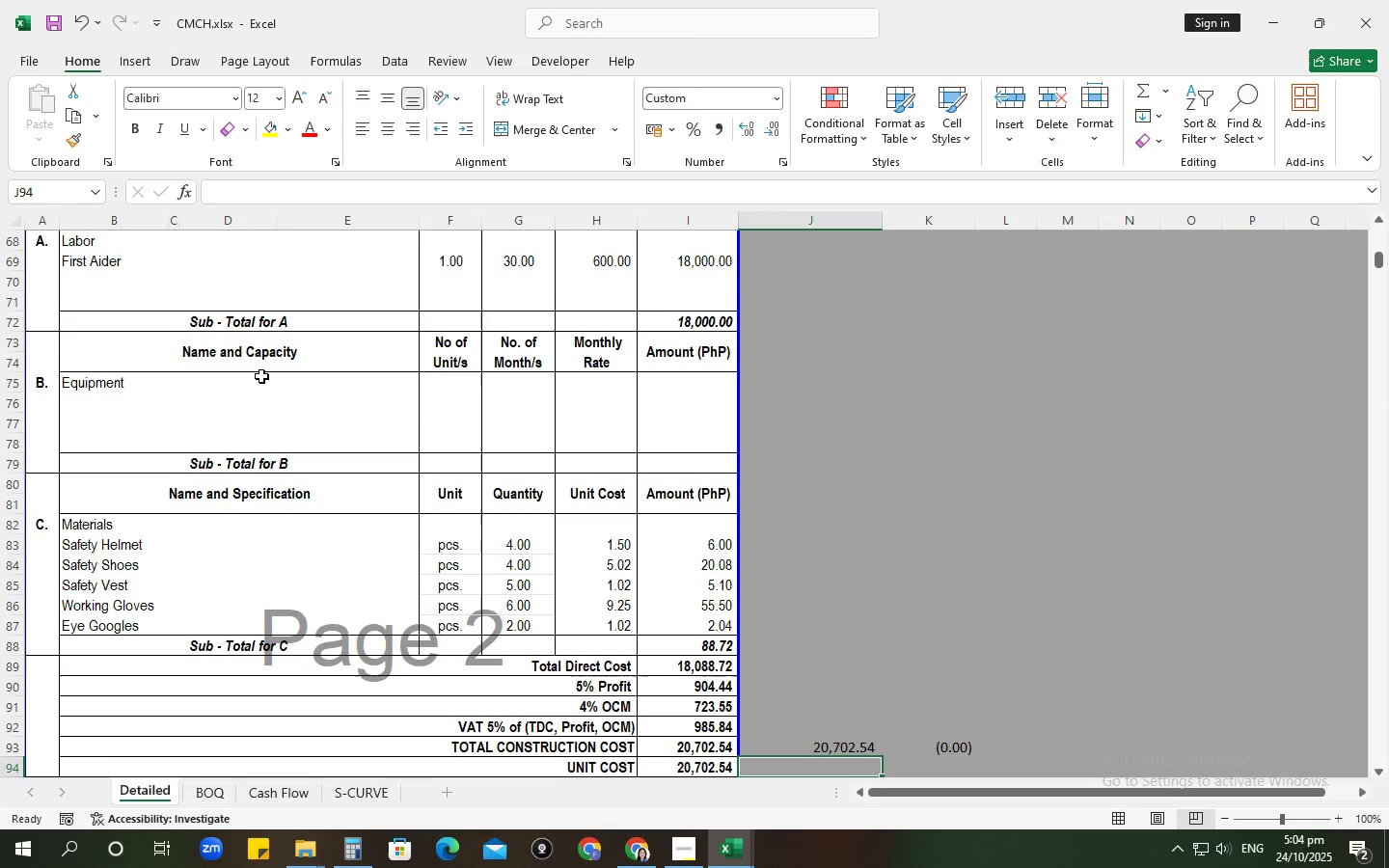 
scroll: coordinate [404, 451], scroll_direction: down, amount: 2.0
 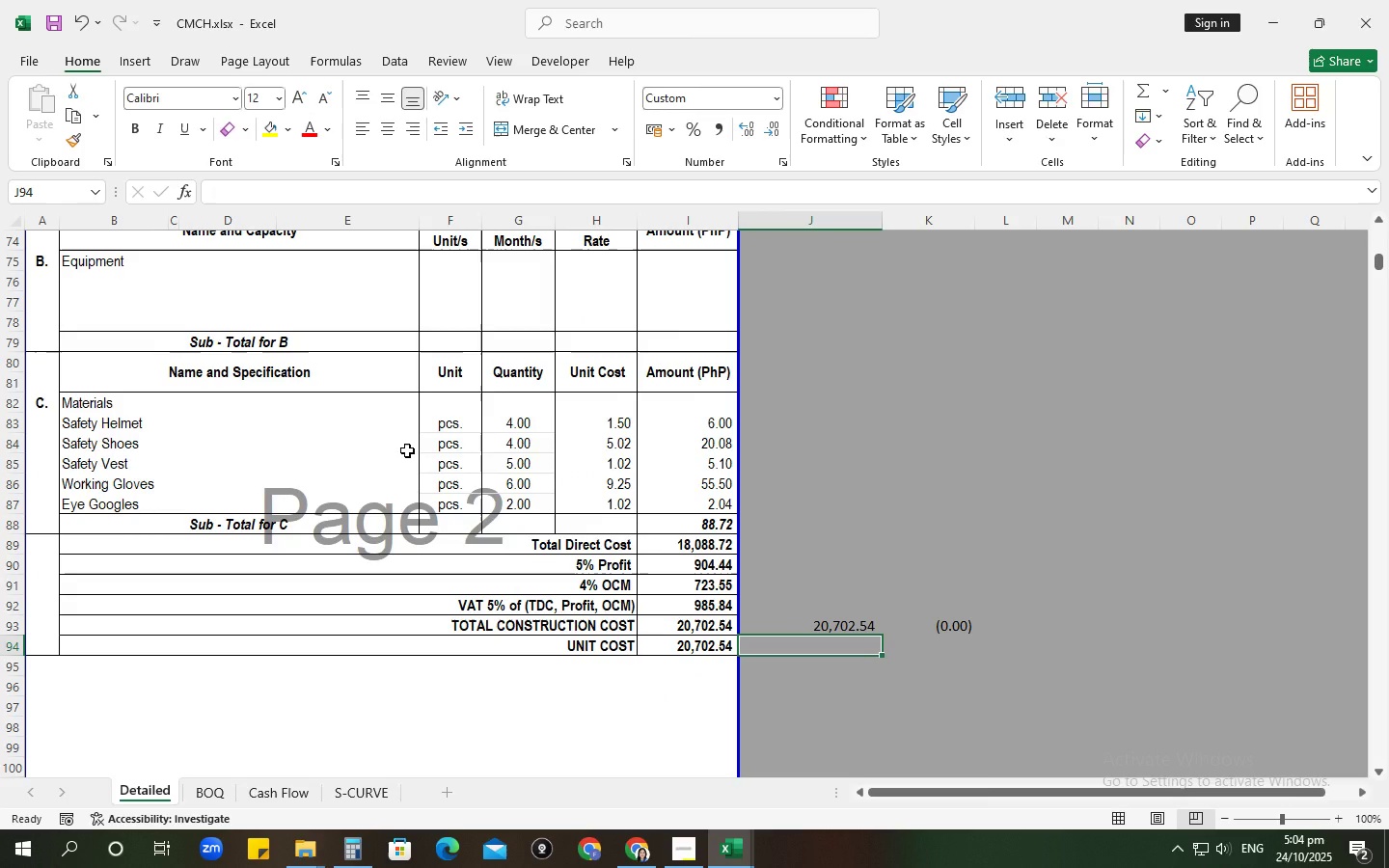 
key(Control+S)
 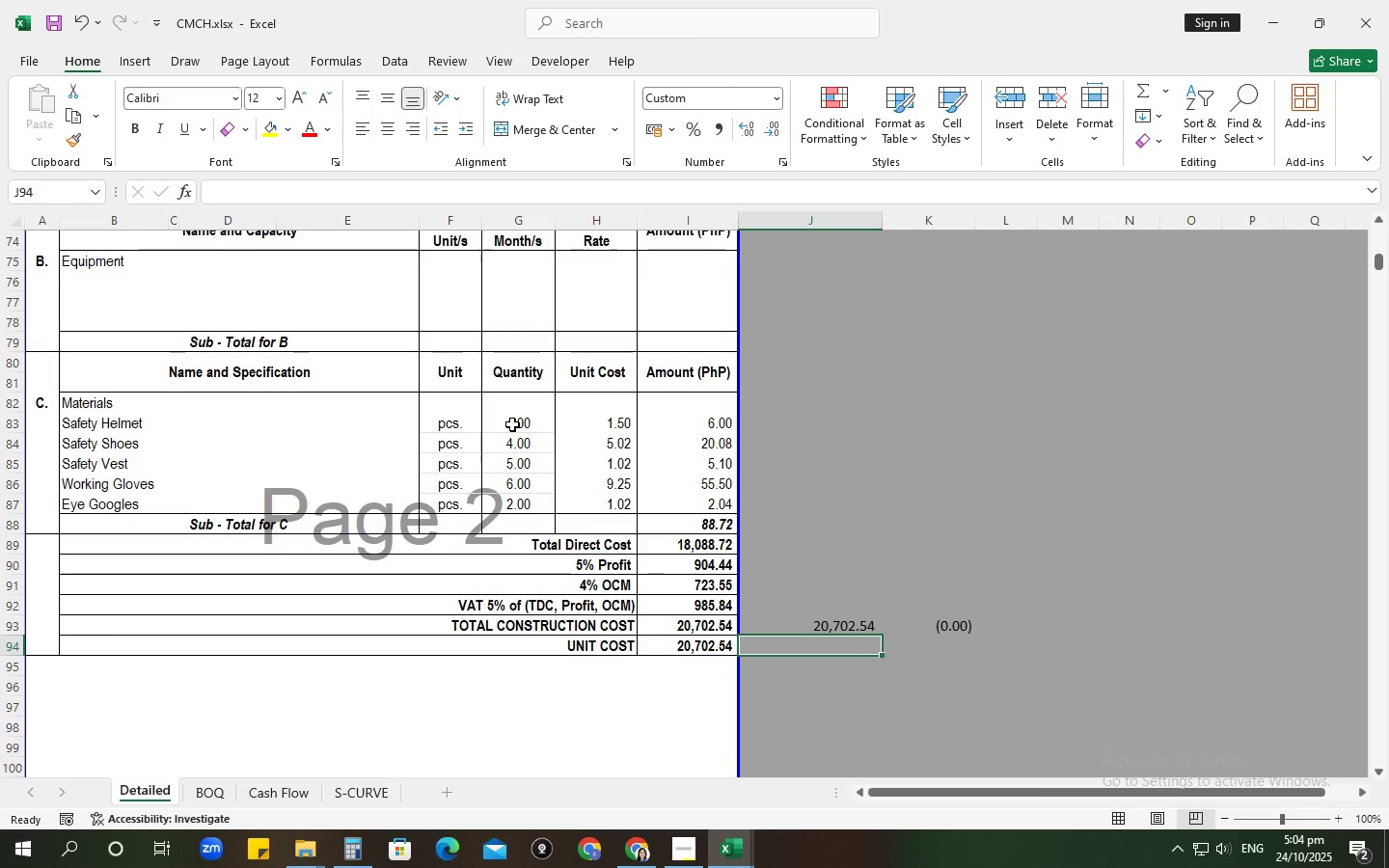 
wait(7.19)
 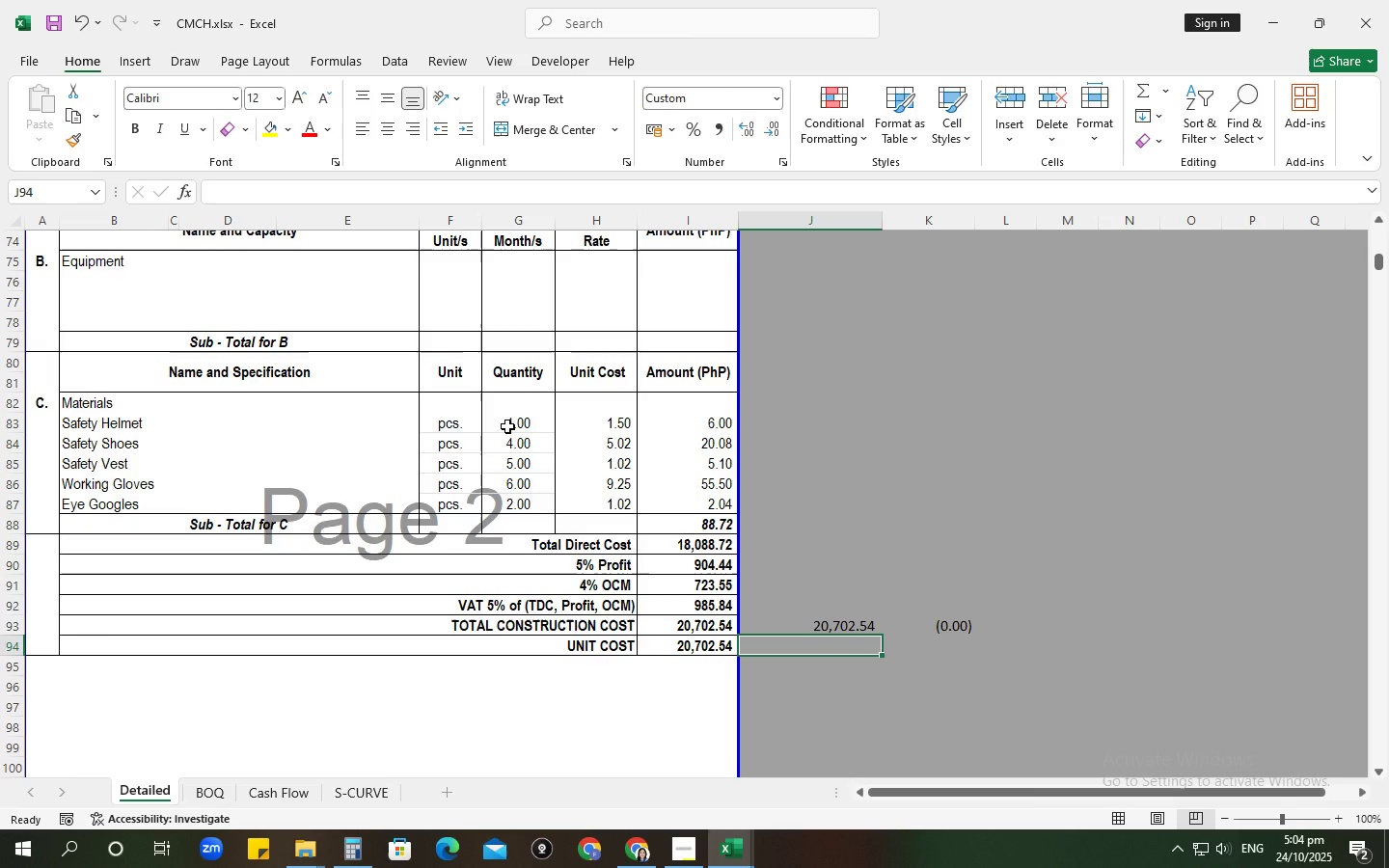 
key(Control+S)
 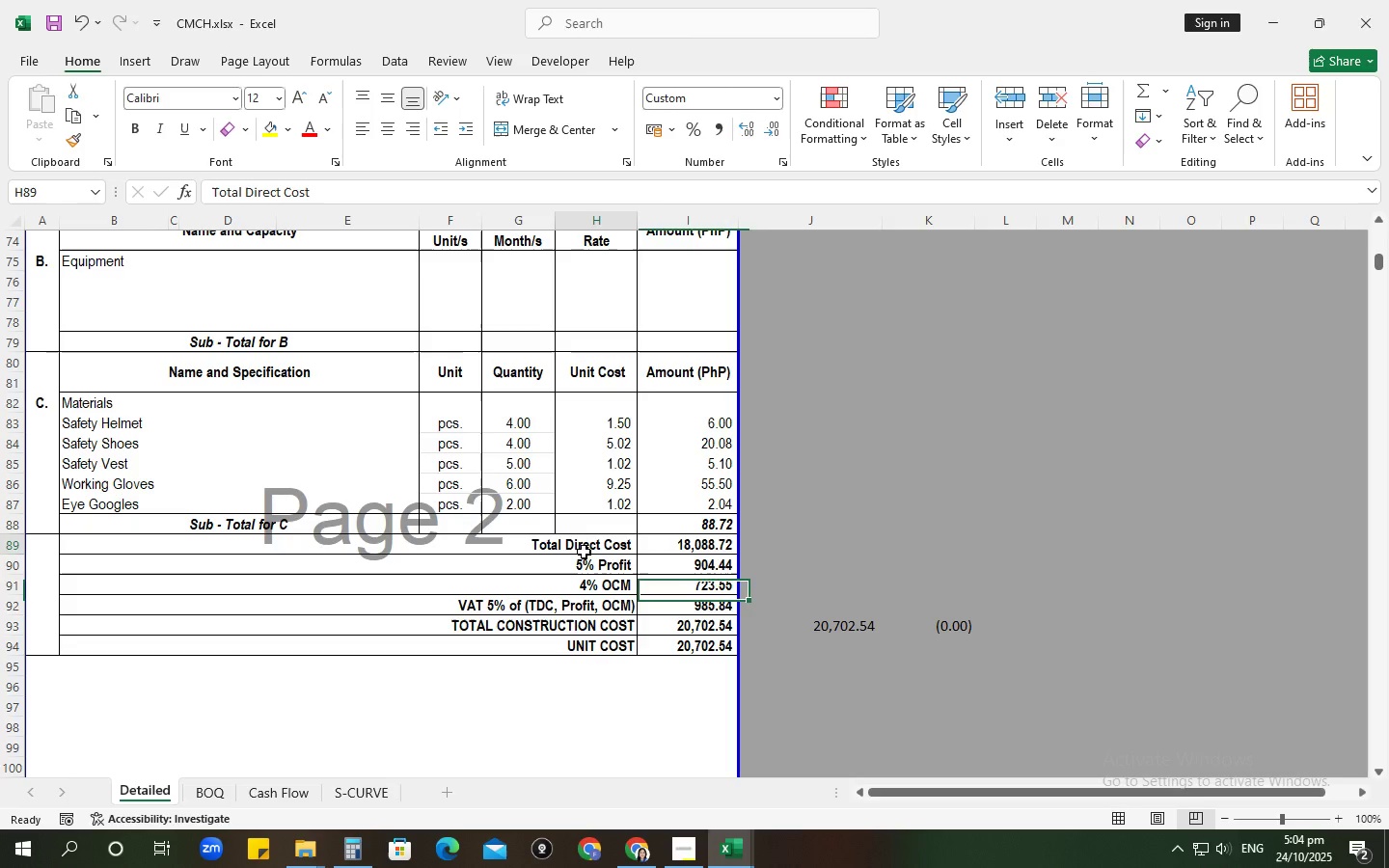 
wait(11.38)
 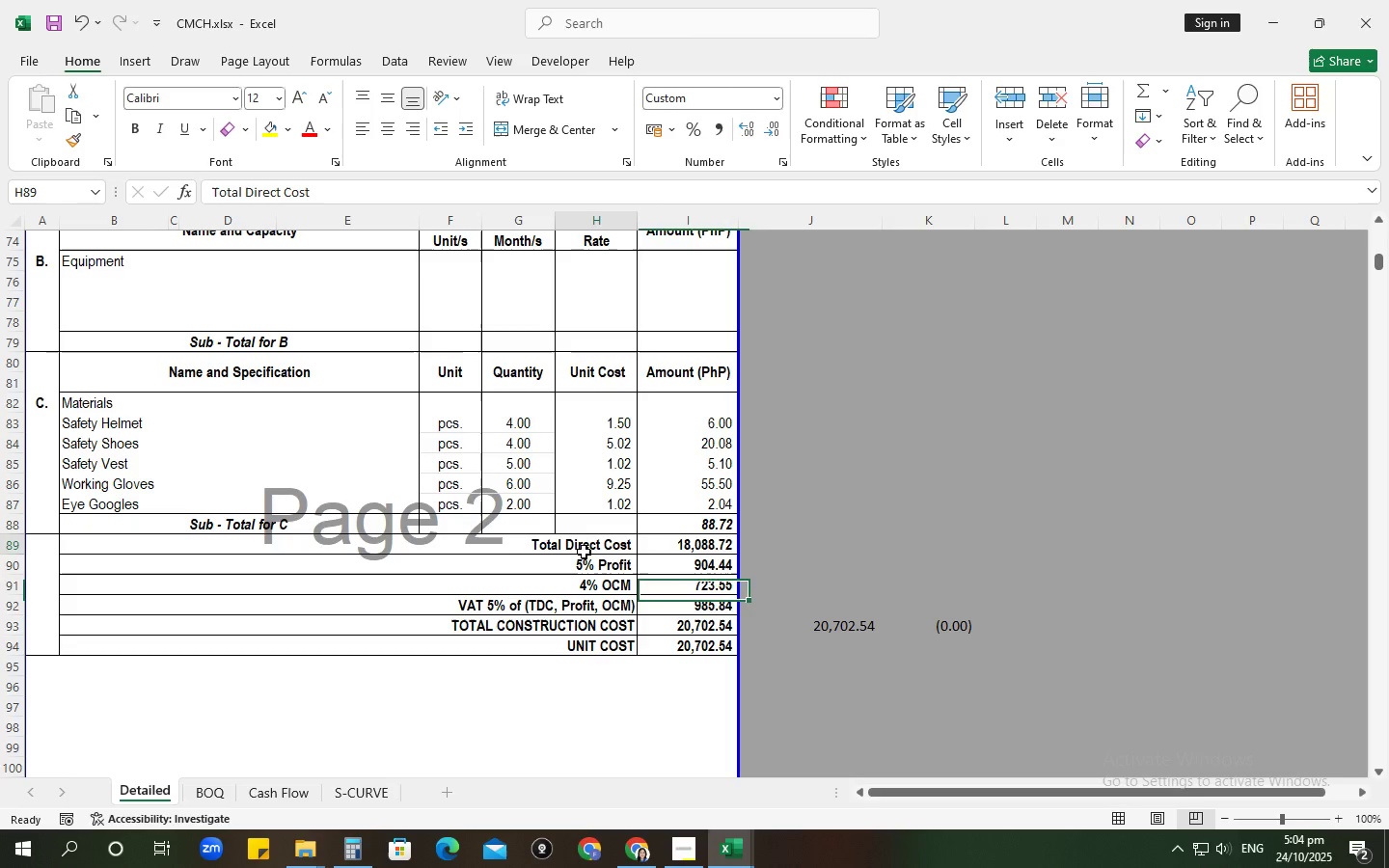 
left_click([569, 632])
 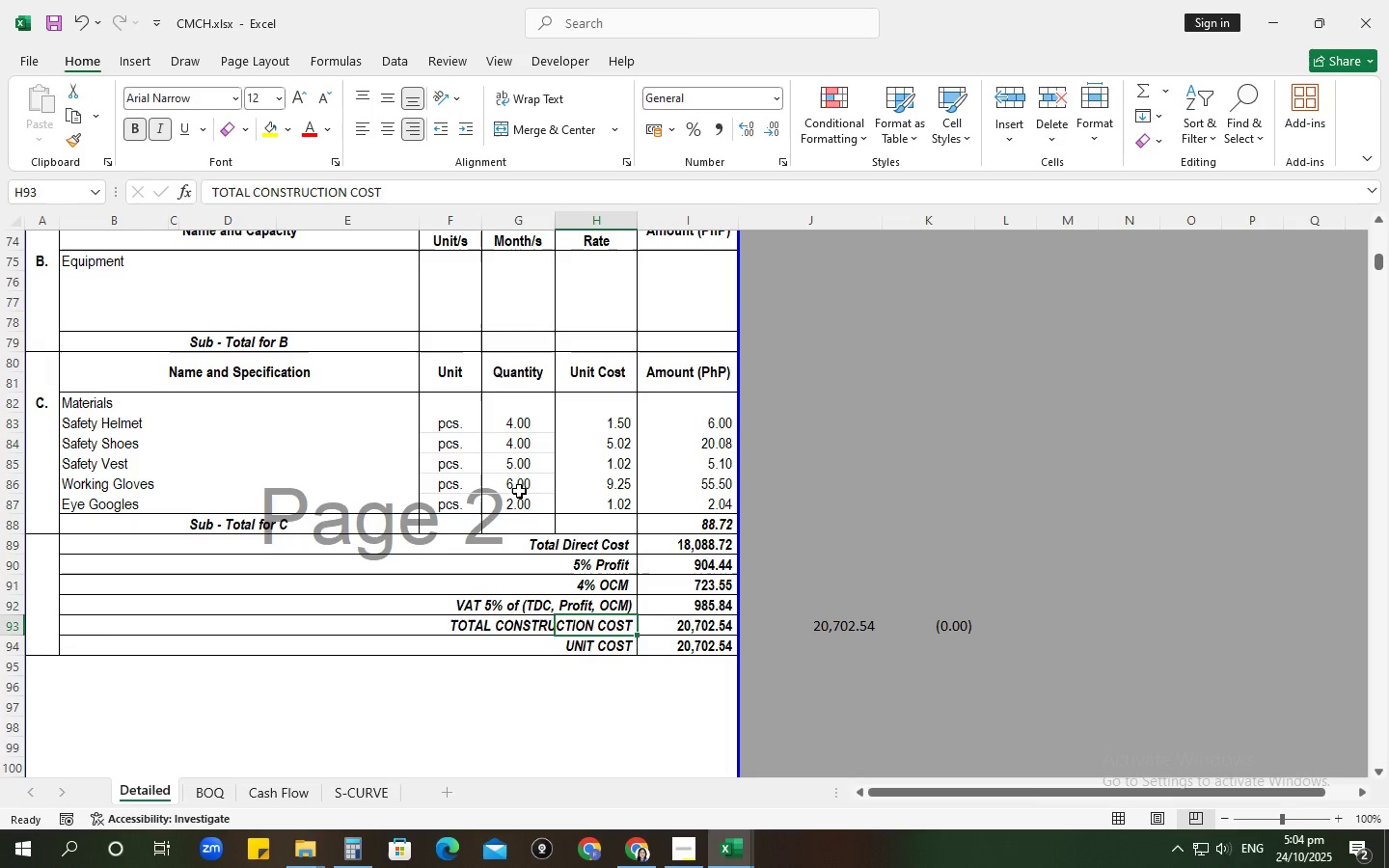 
type(Total Cost)
 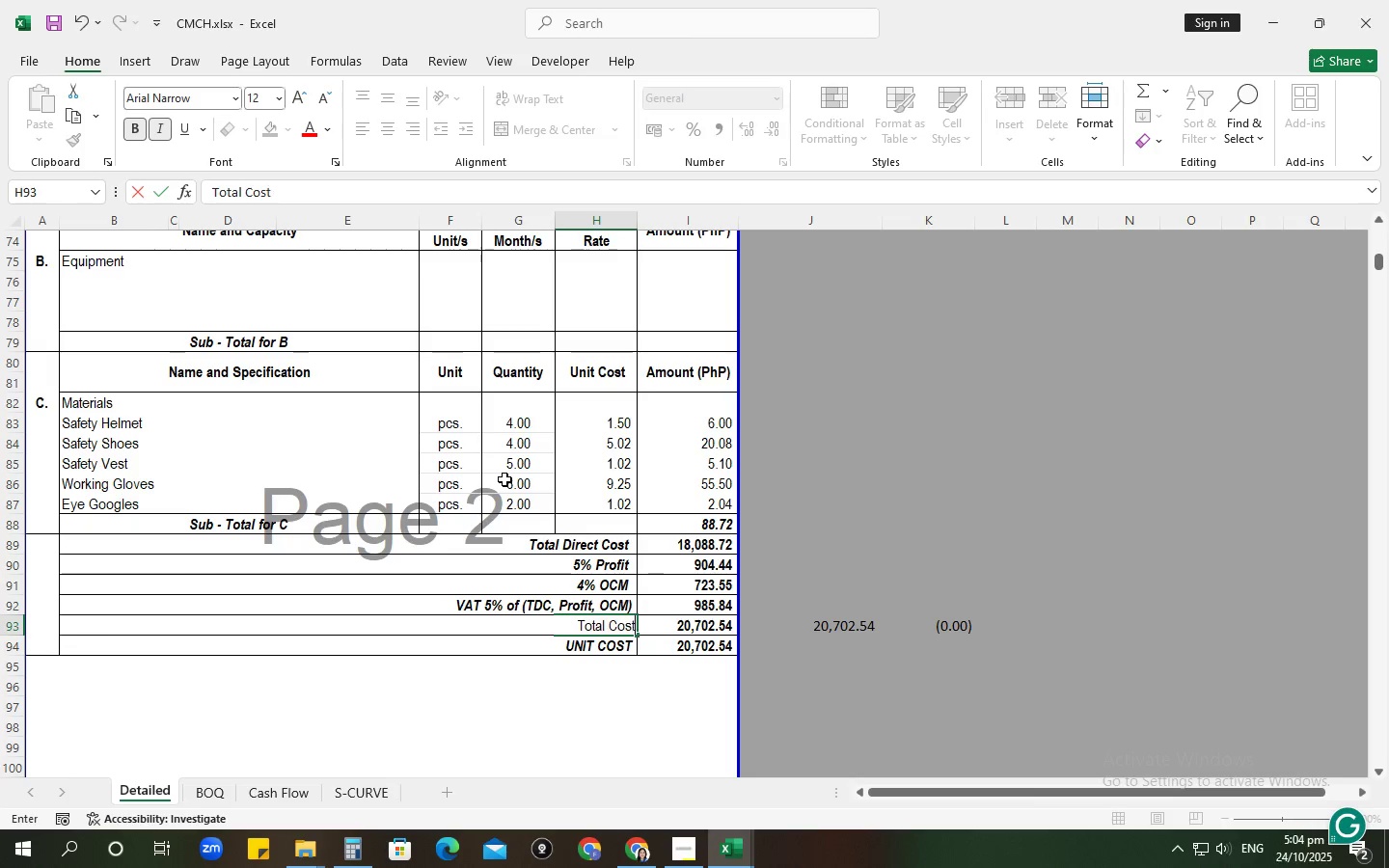 
key(Enter)
 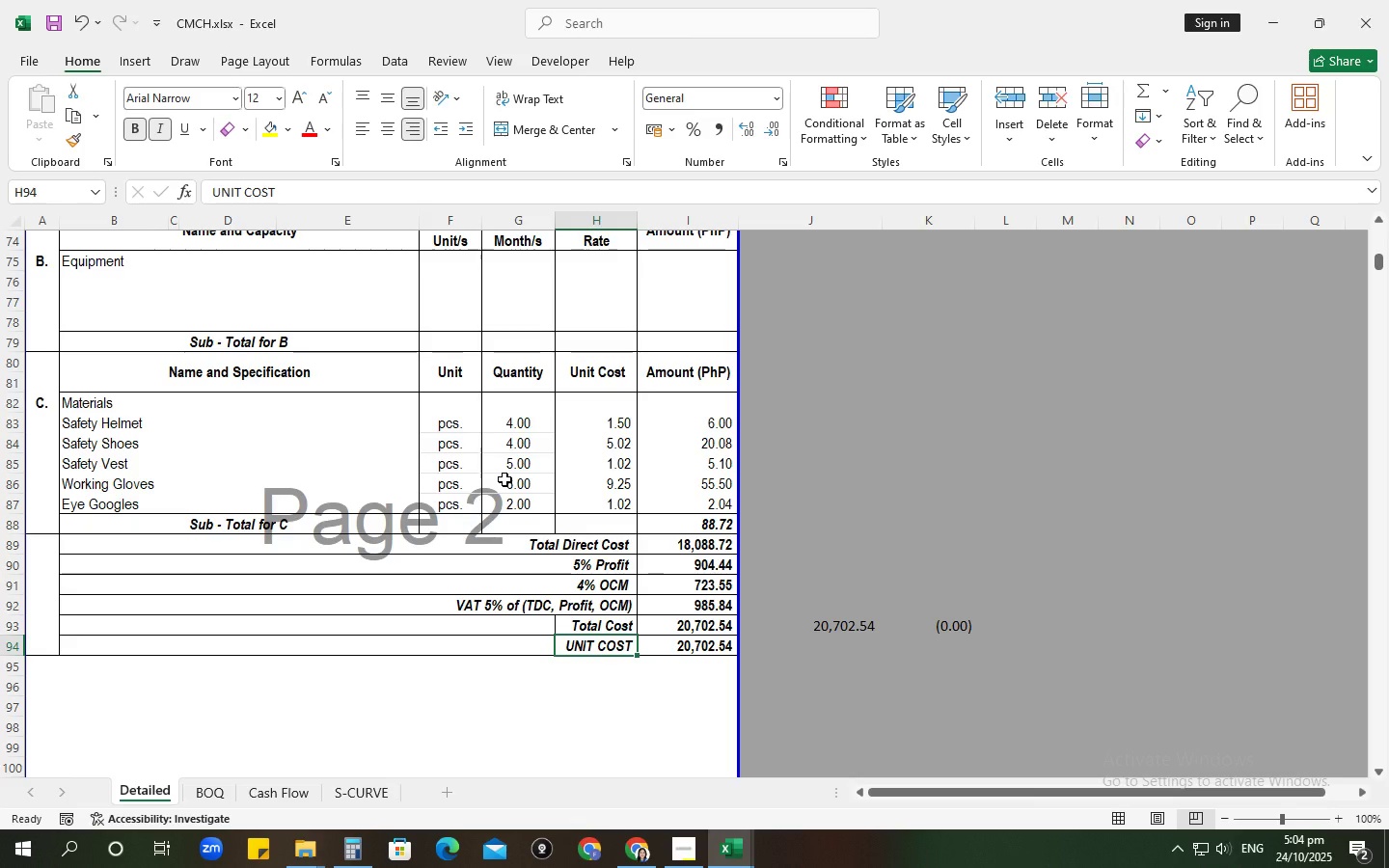 
type(Unit Price)
 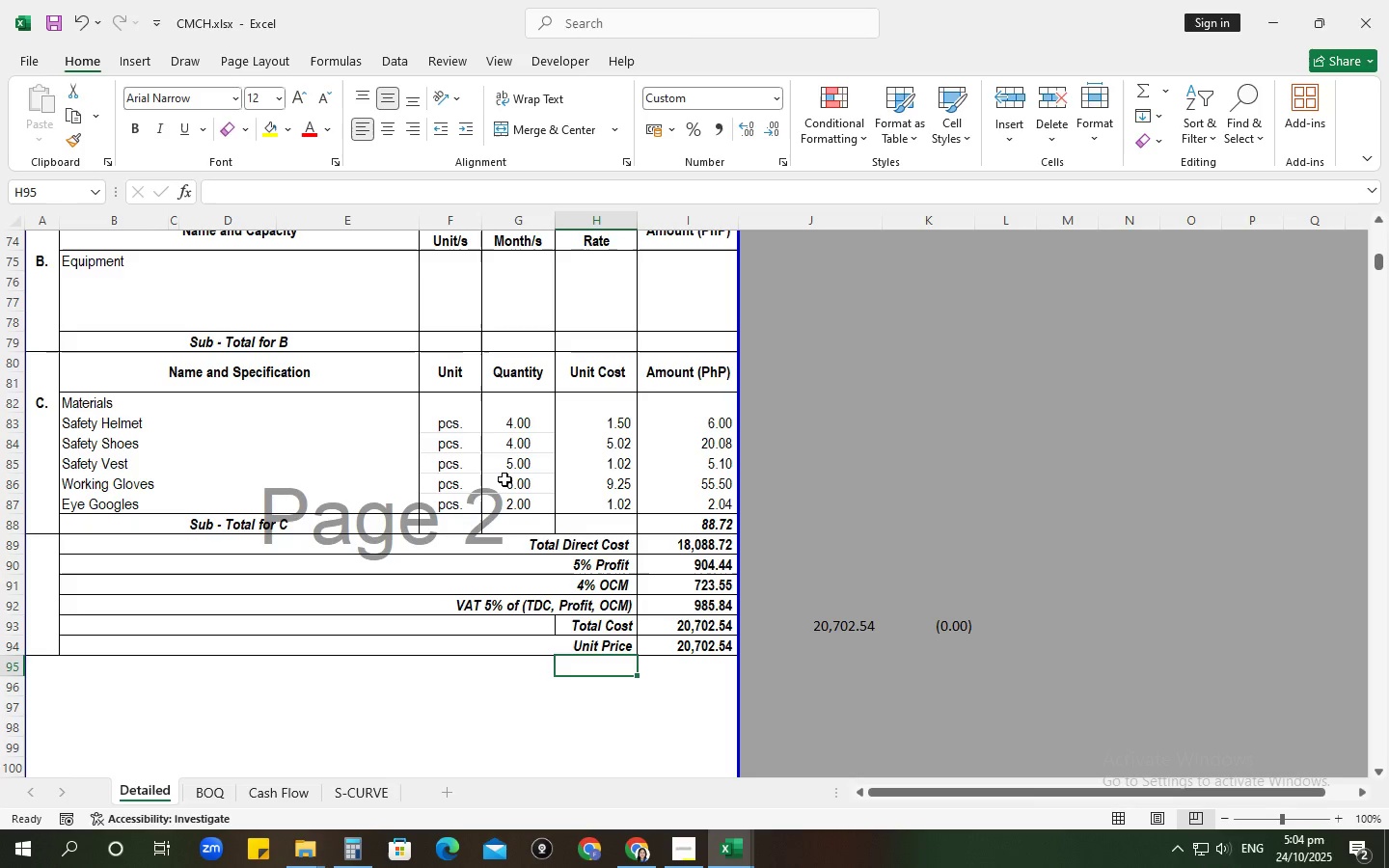 
 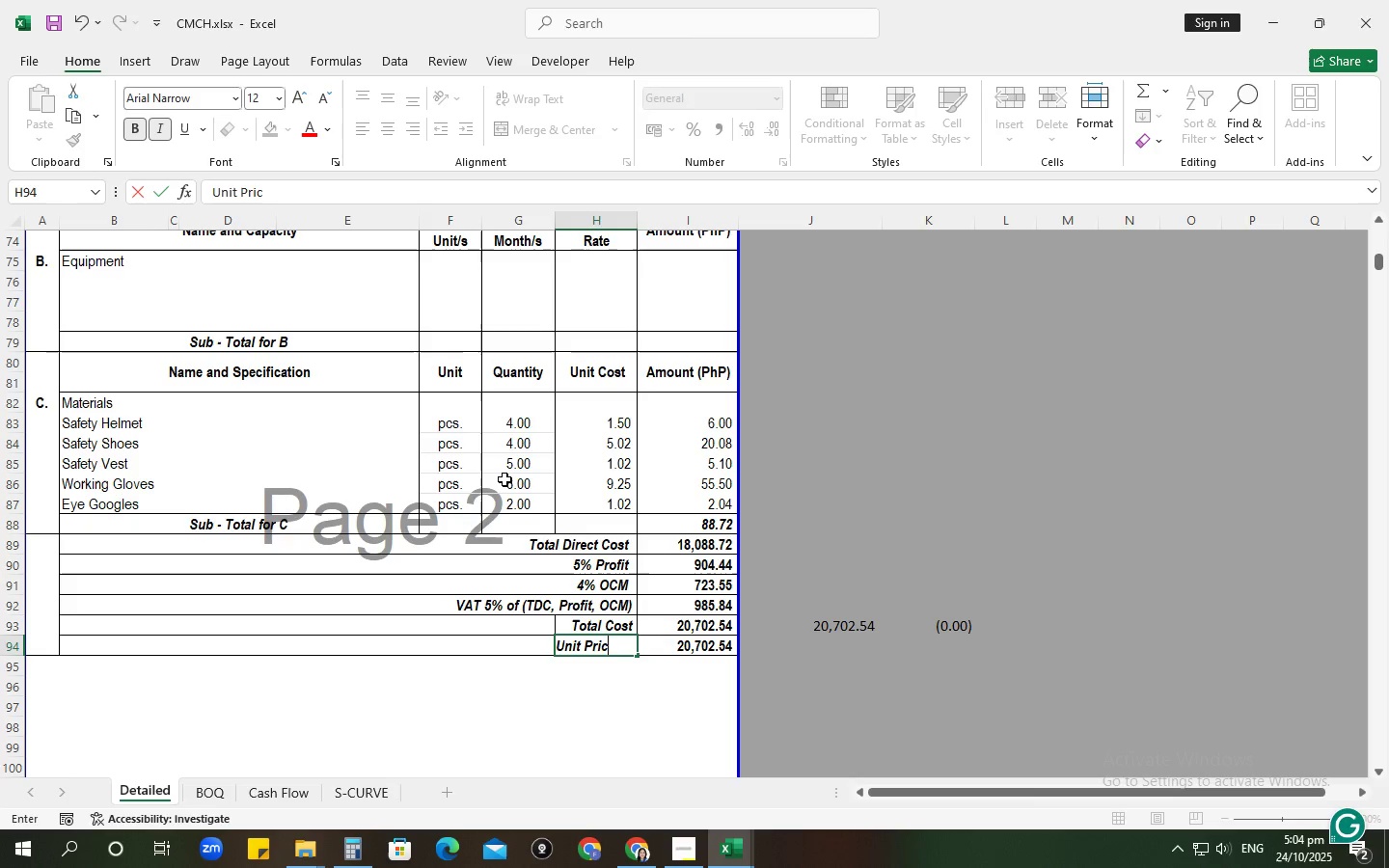 
key(Enter)
 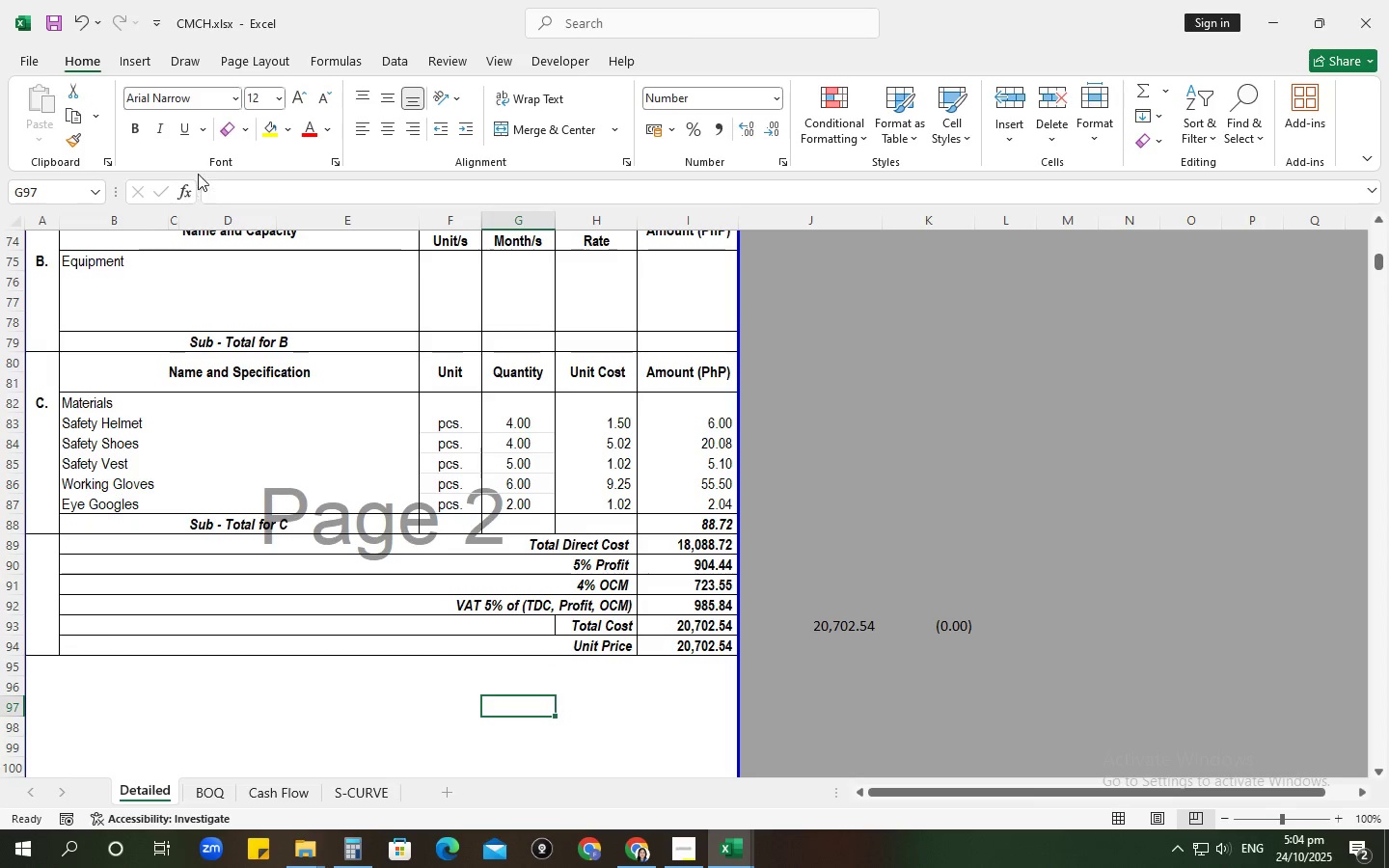 
left_click([224, 117])
 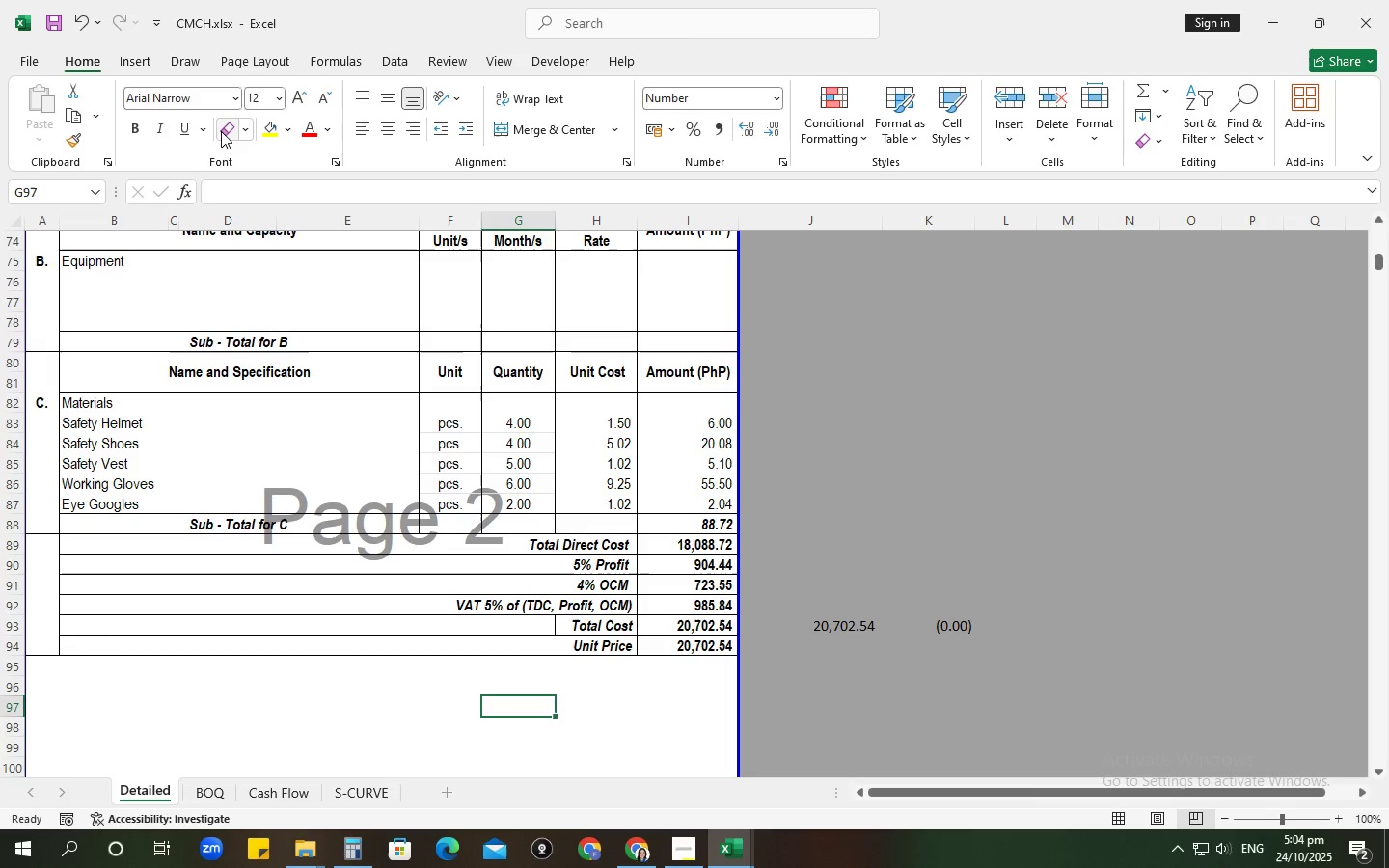 
left_click([221, 130])
 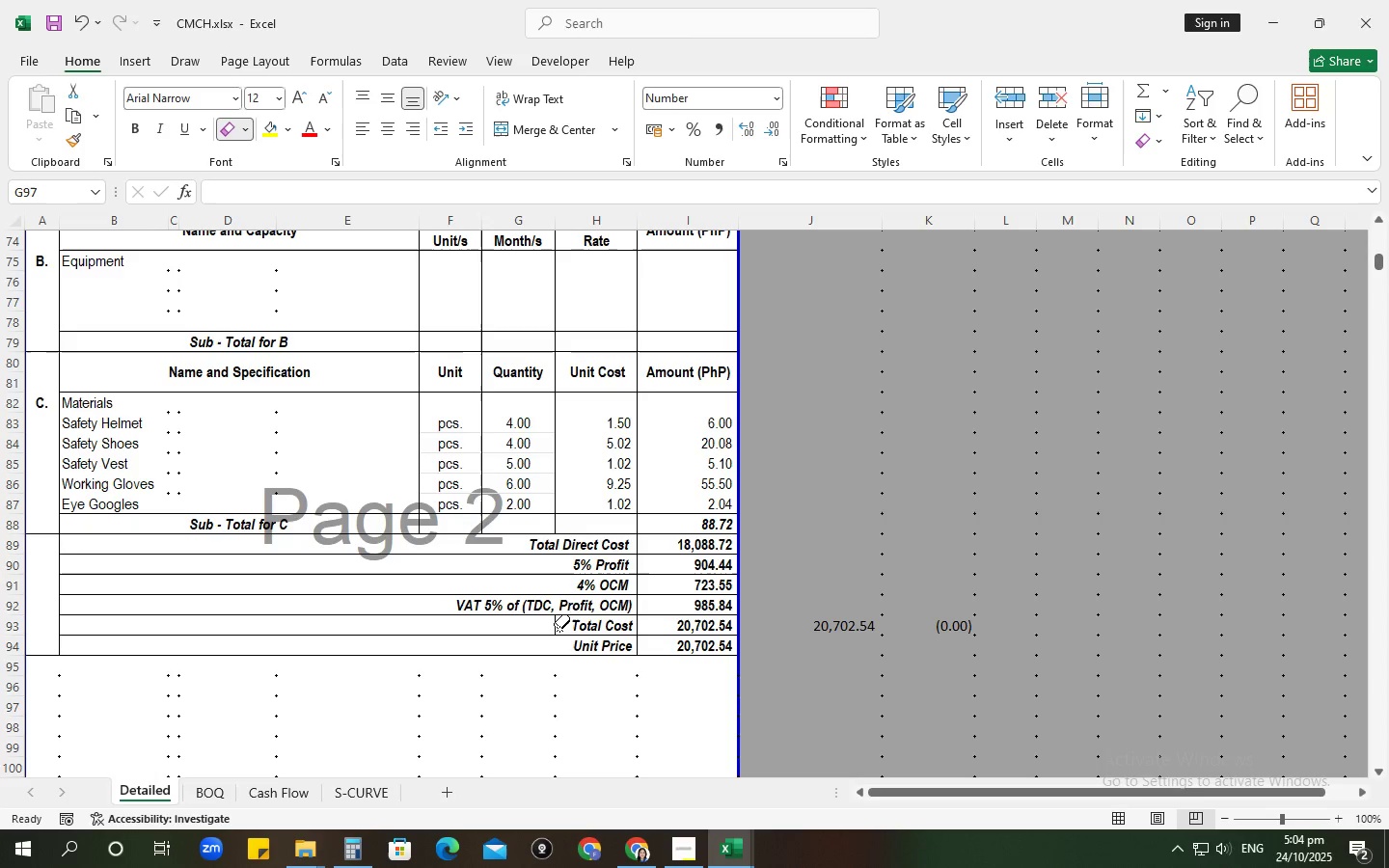 
left_click([557, 623])
 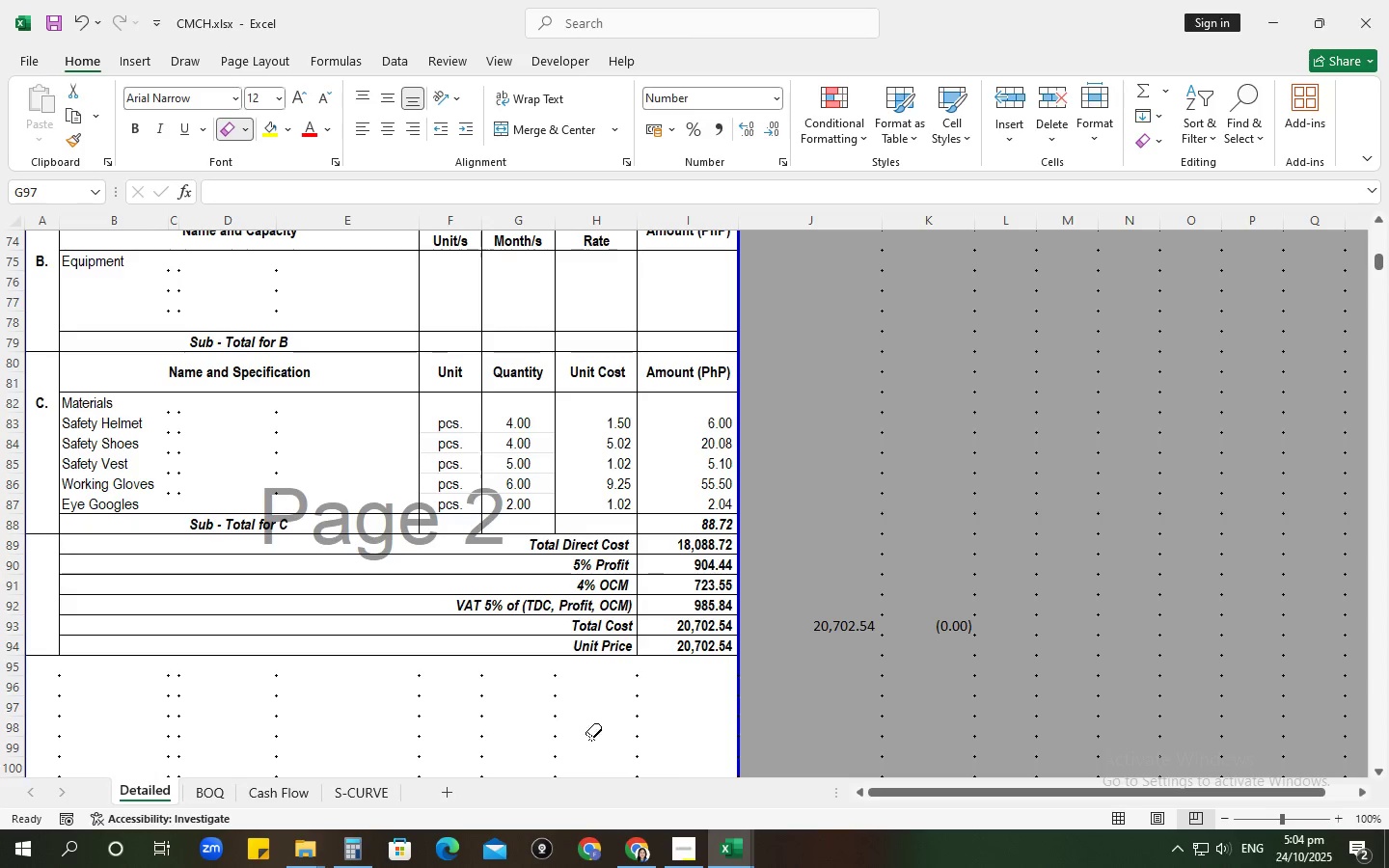 
left_click([583, 717])
 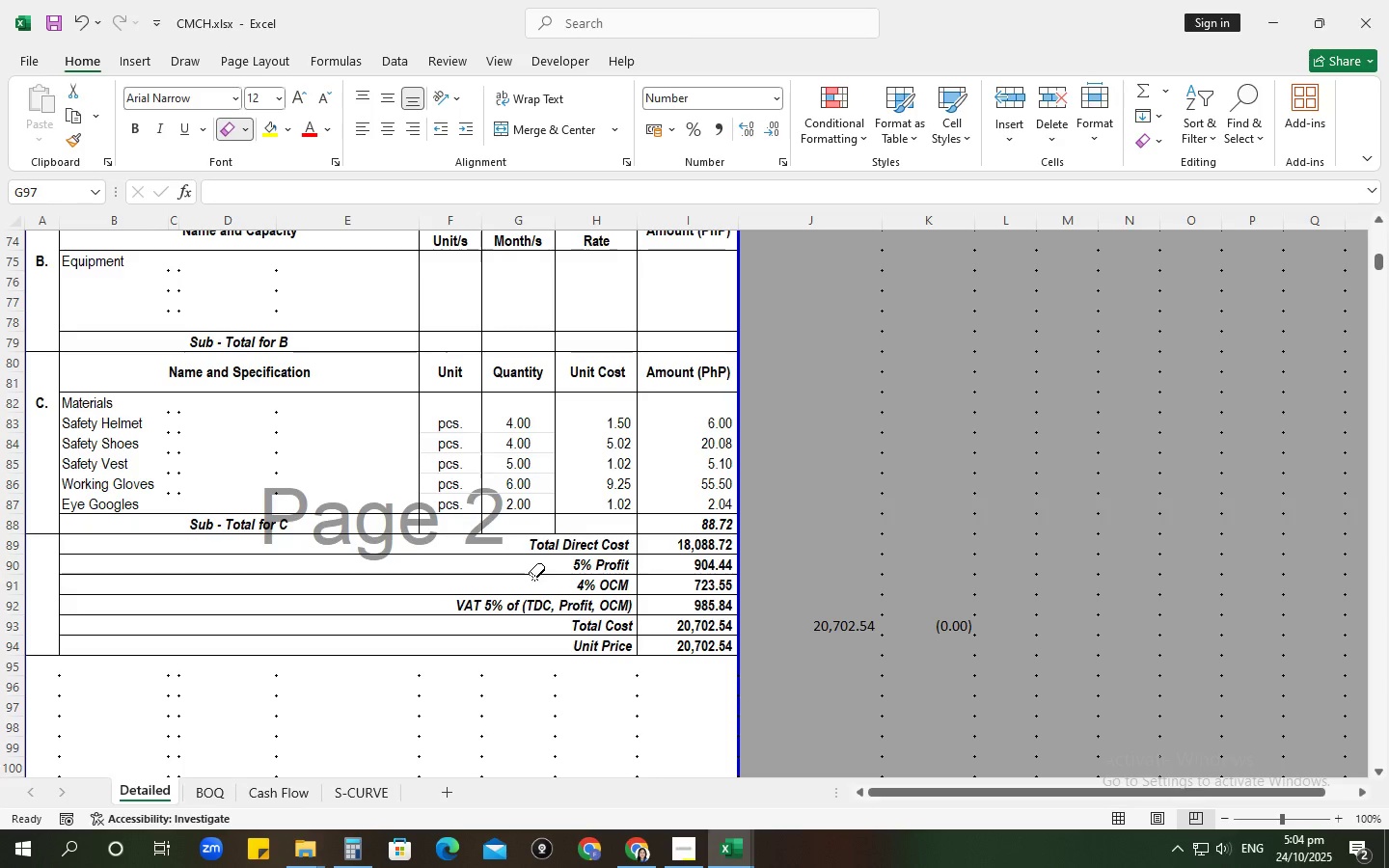 
left_click([597, 637])
 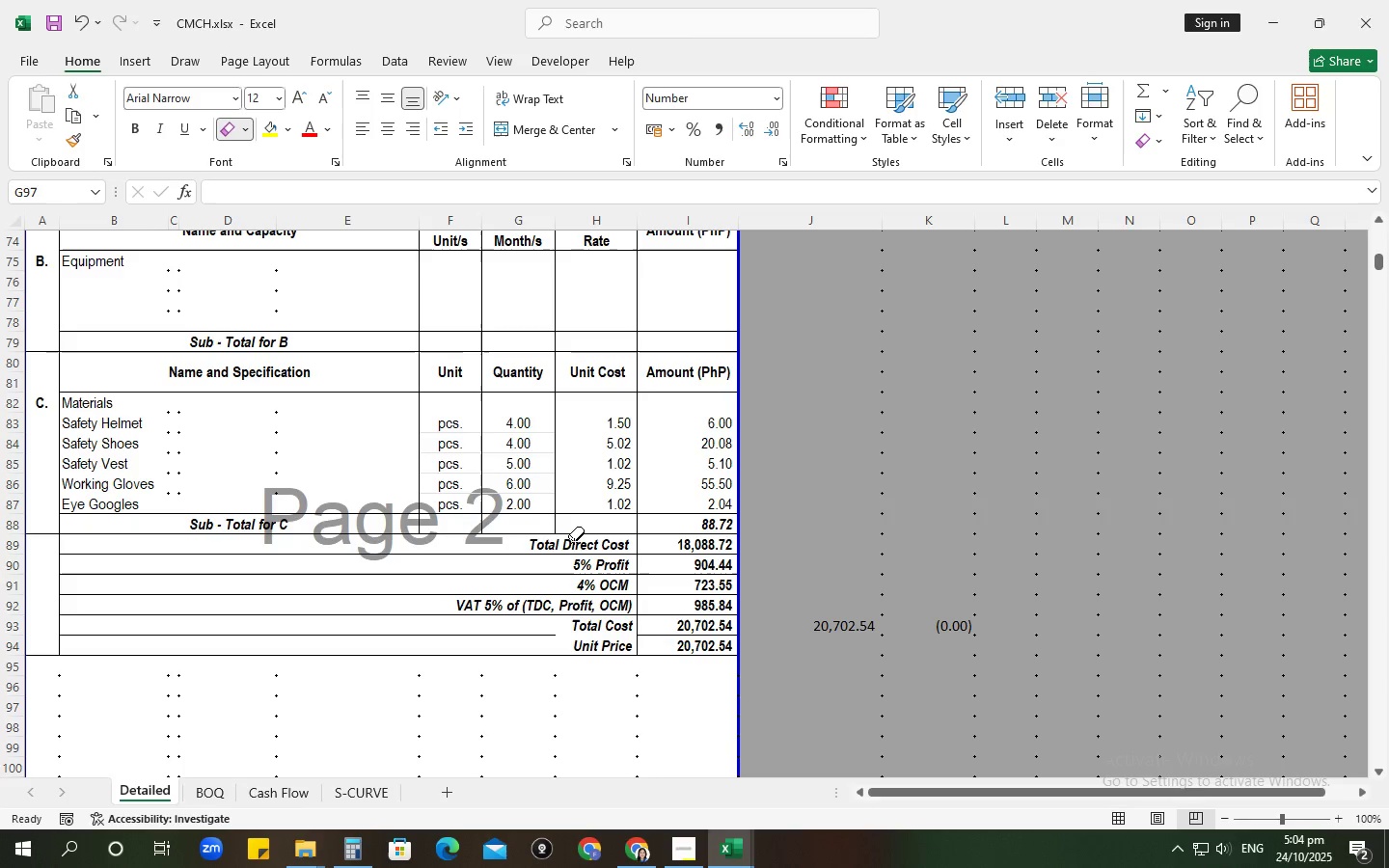 
key(Control+Z)
 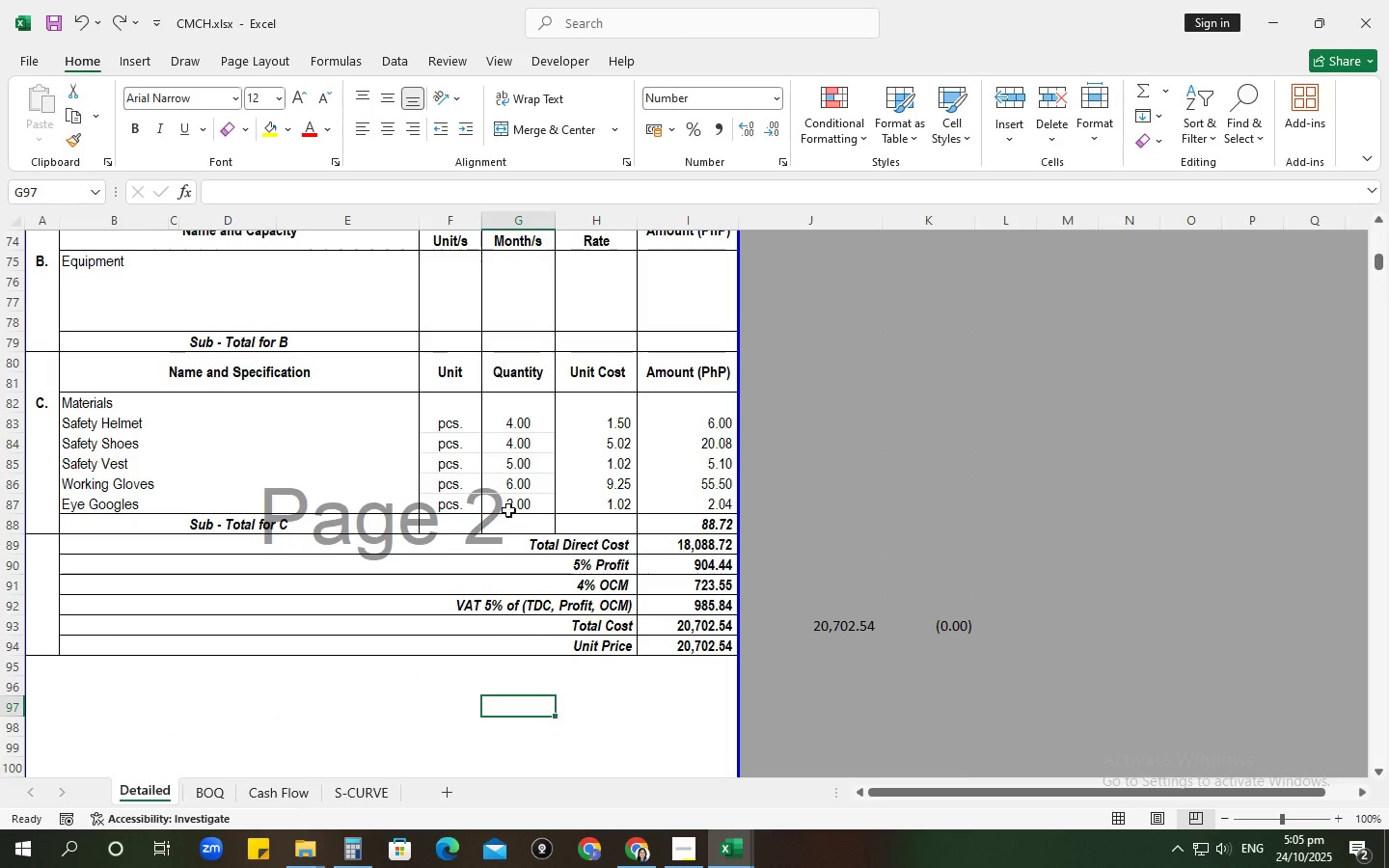 
left_click([675, 786])
 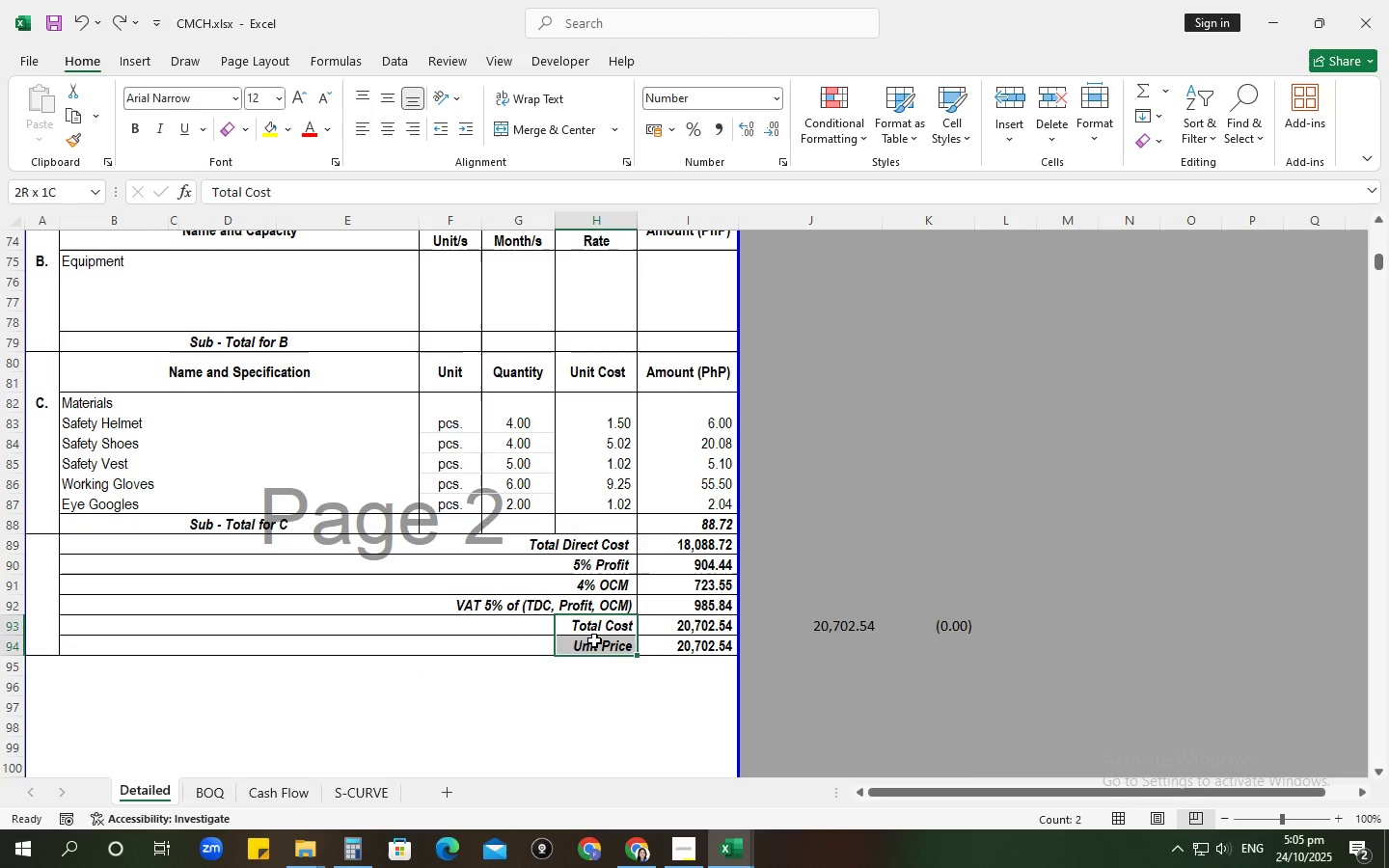 
key(Control+X)
 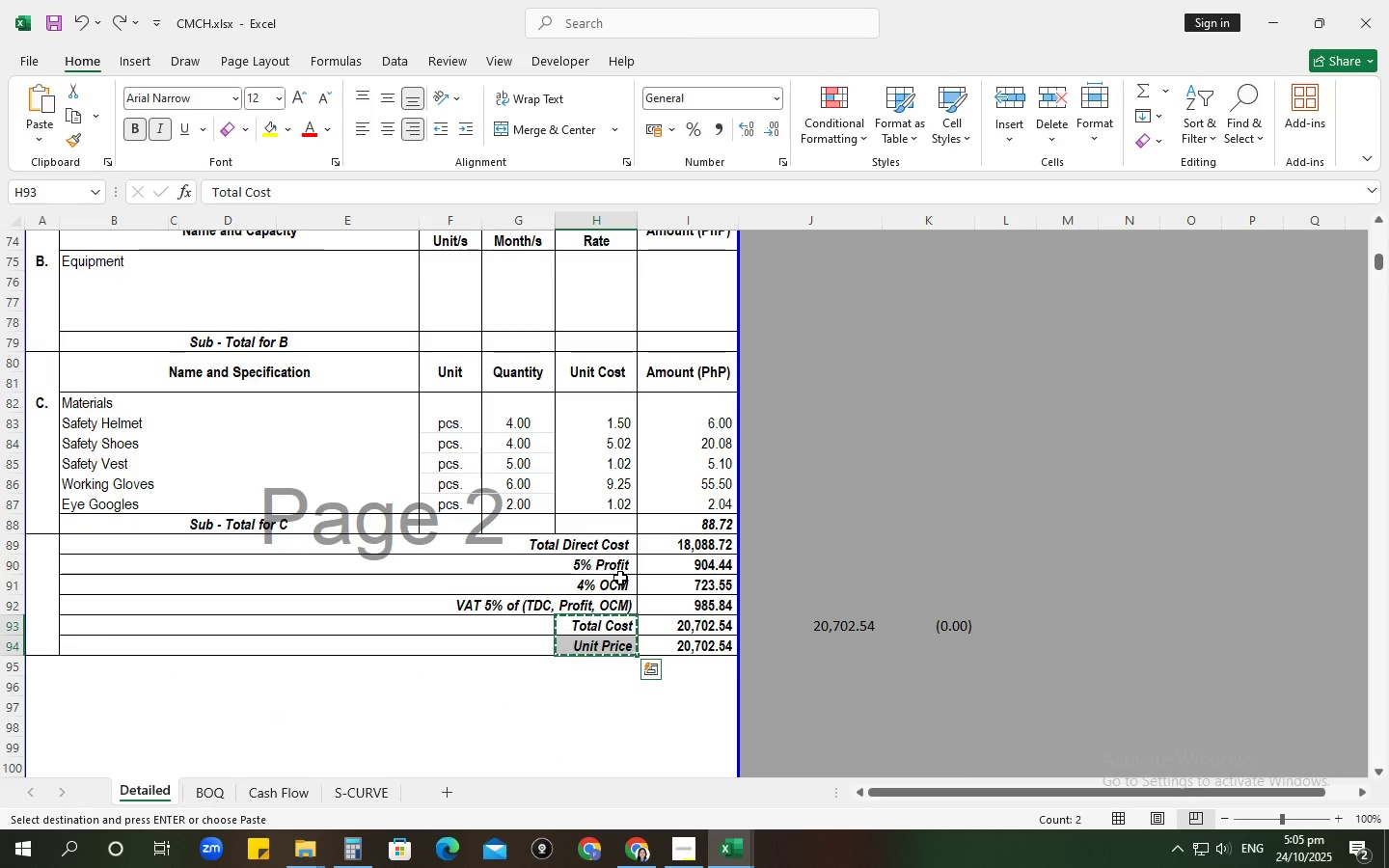 
key(Control+C)
 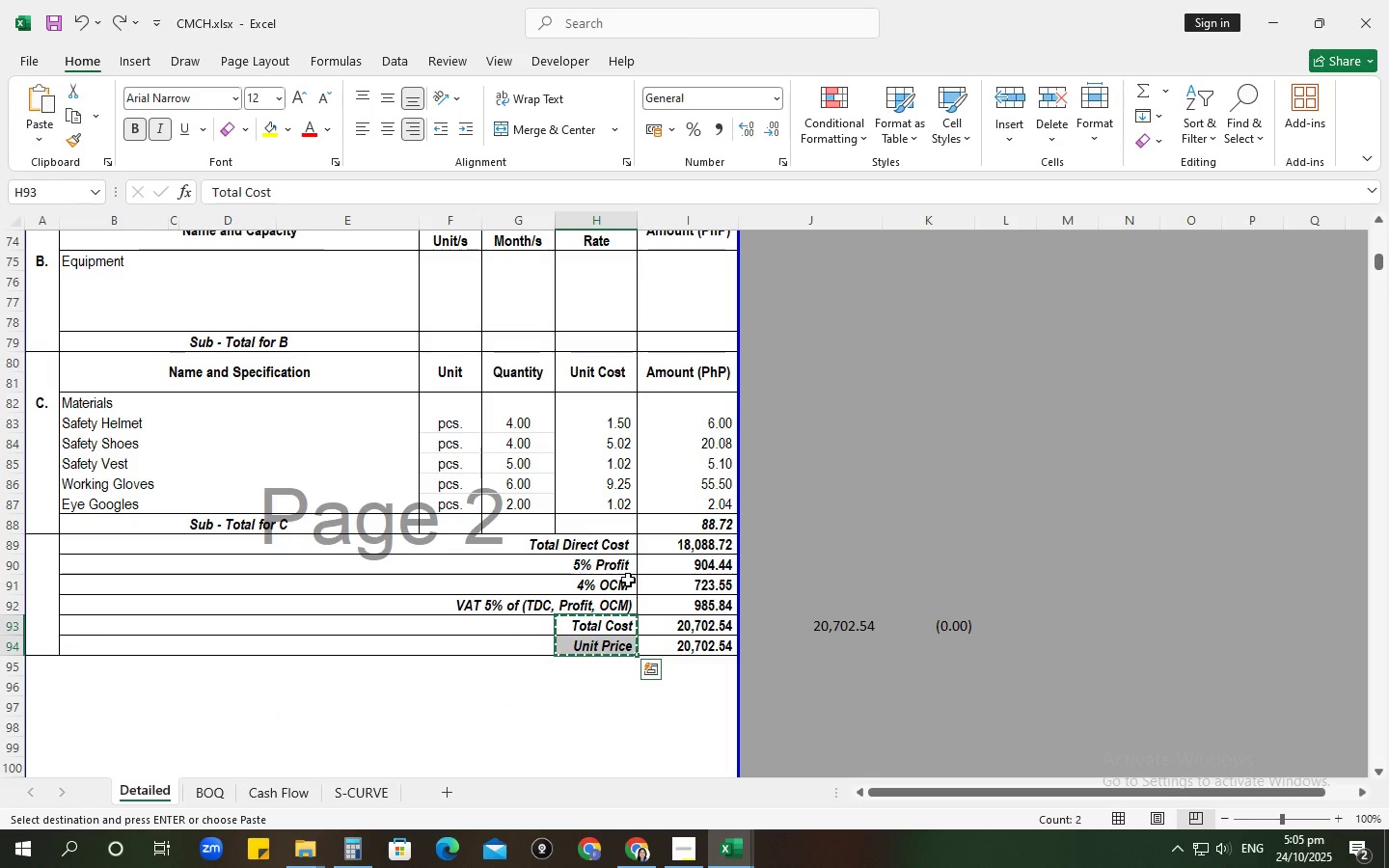 
scroll: coordinate [691, 611], scroll_direction: up, amount: 19.0
 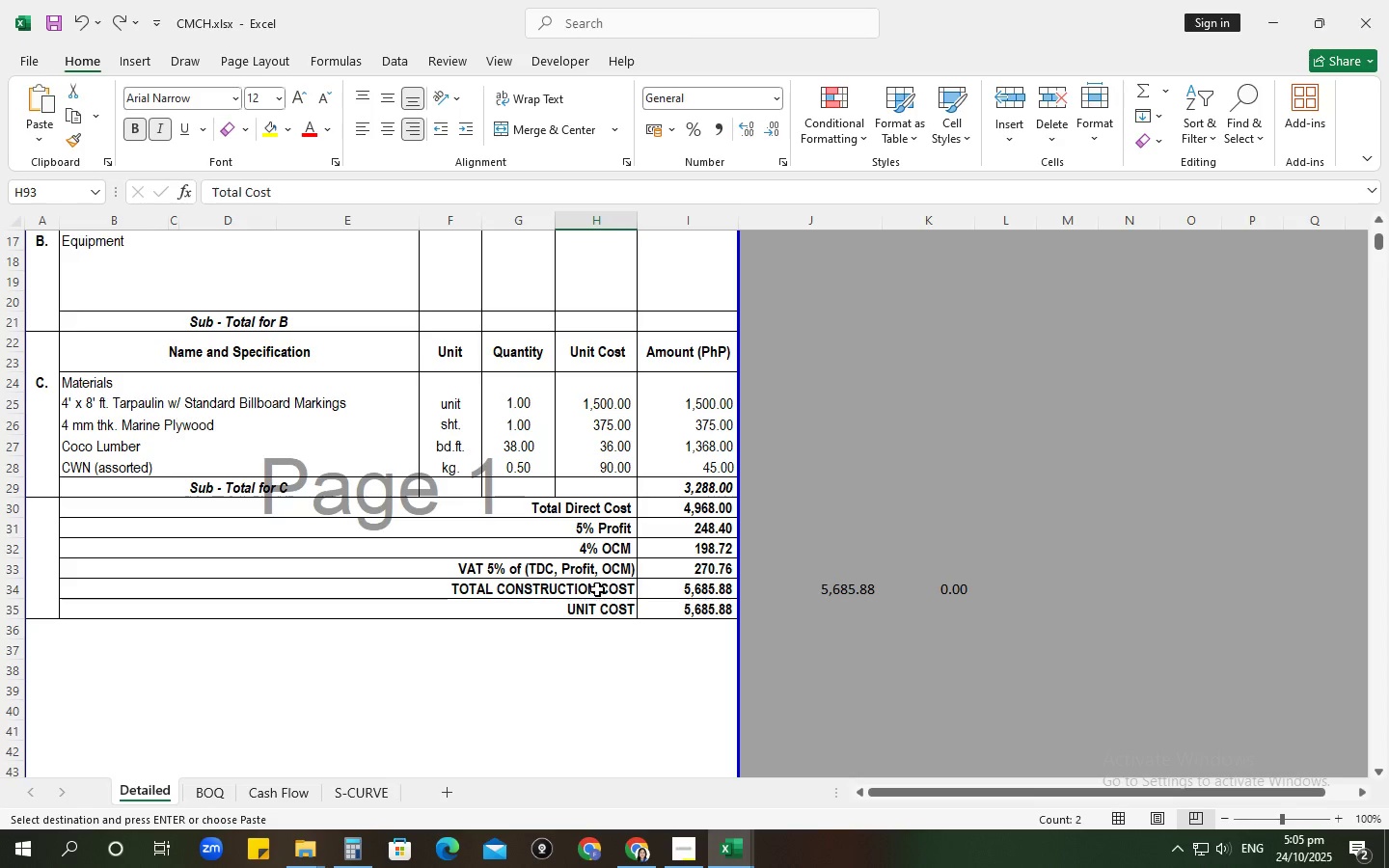 
left_click([595, 589])
 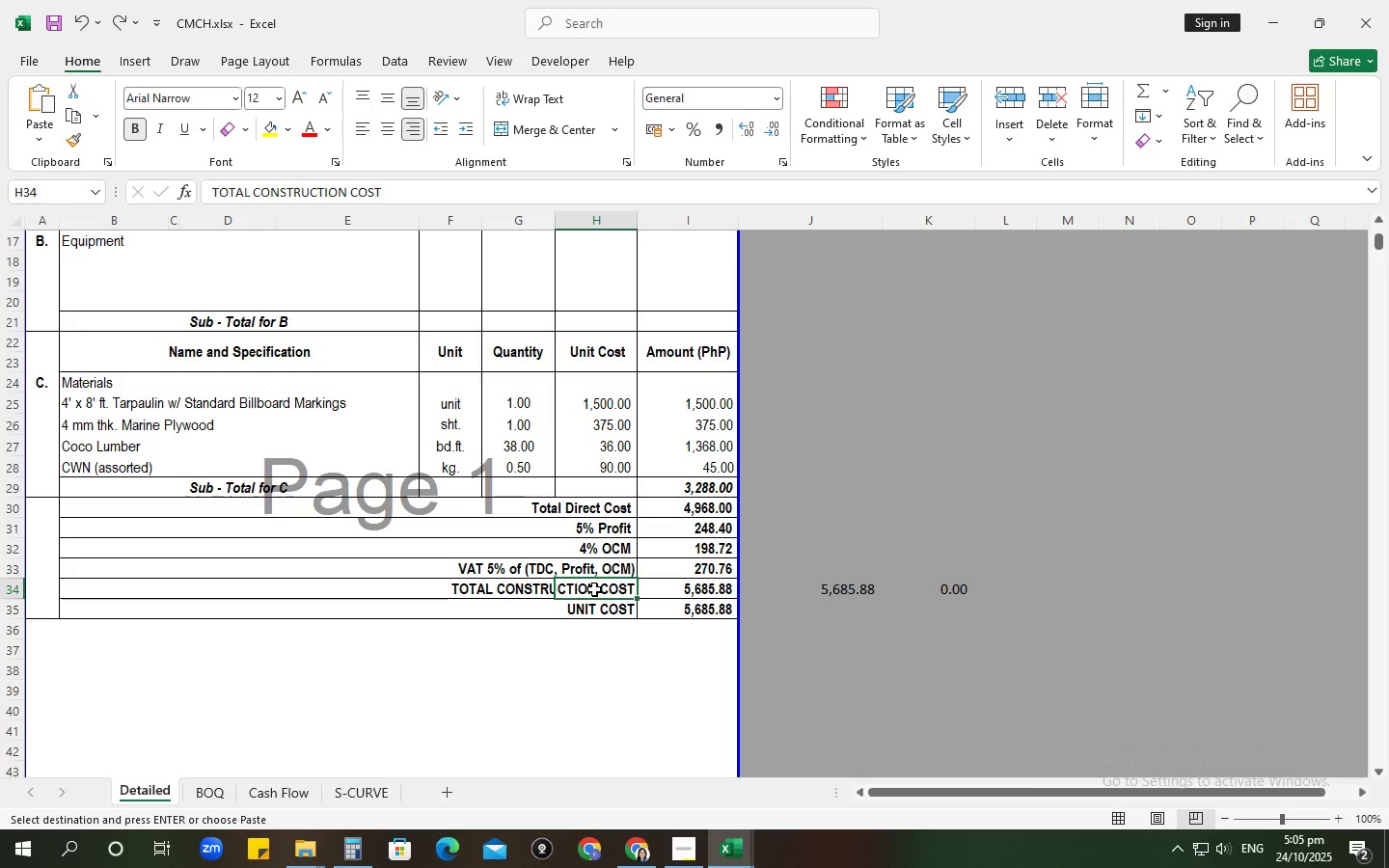 
key(Control+V)
 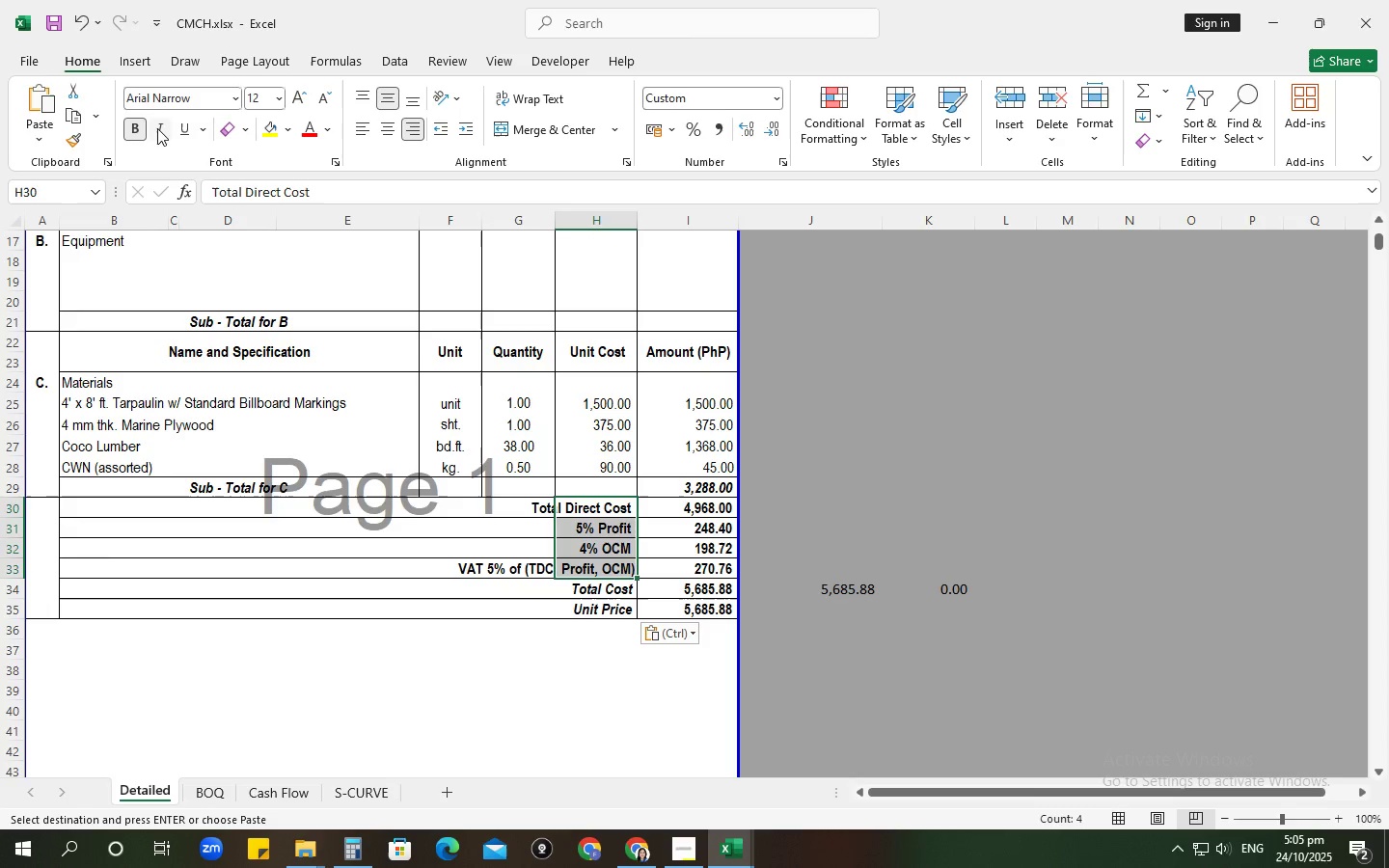 
wait(5.46)
 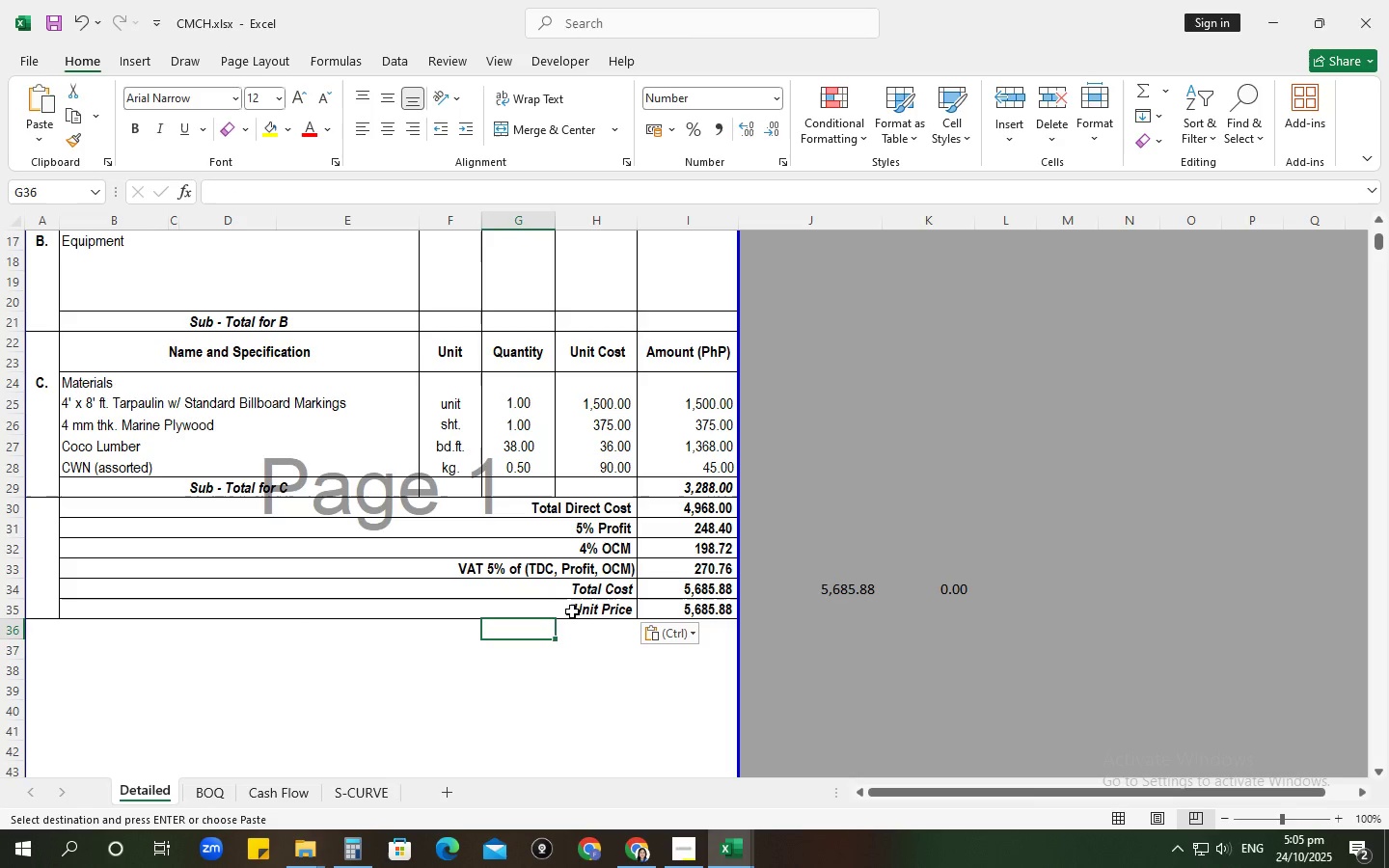 
key(Control+S)
 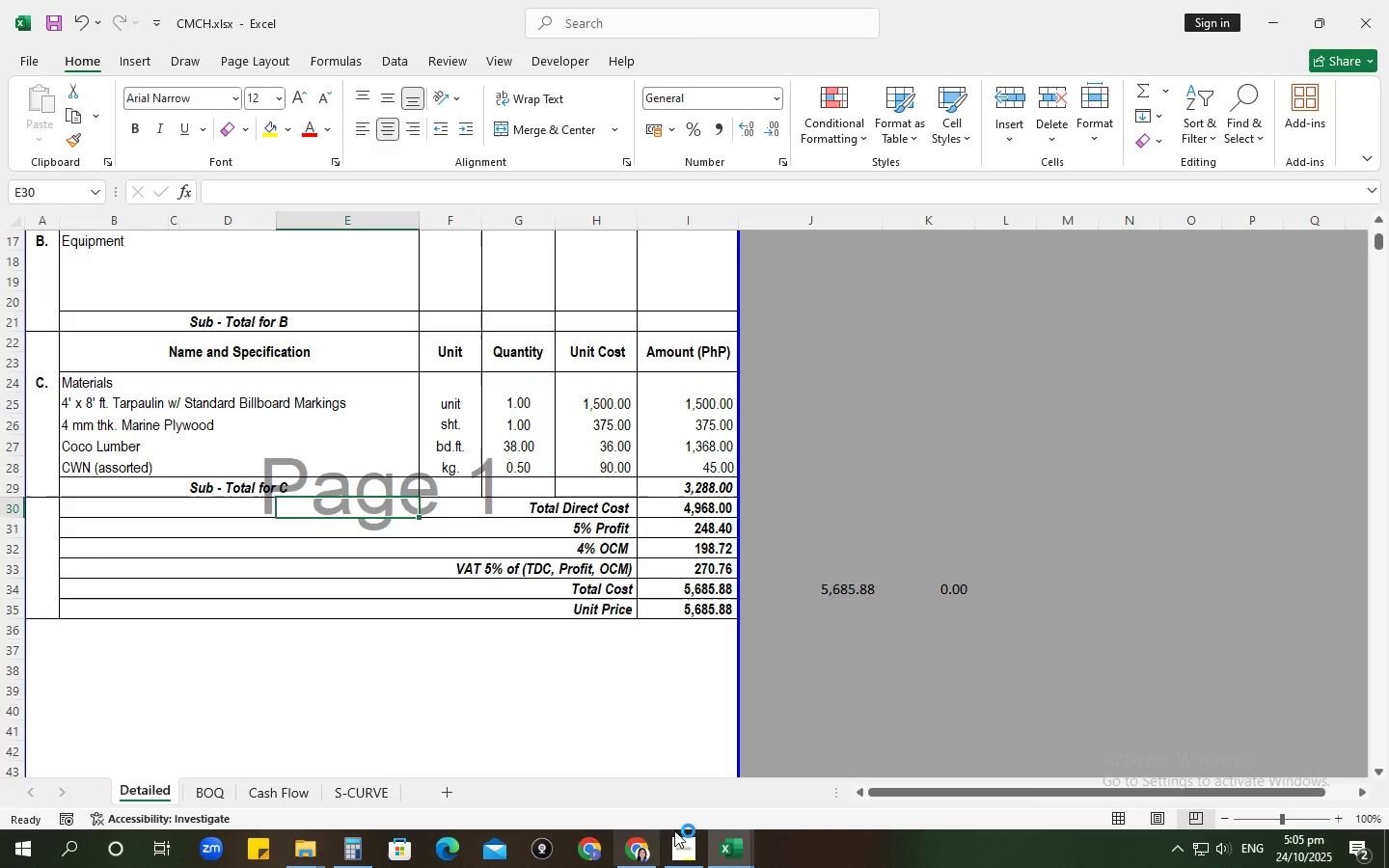 
scroll: coordinate [778, 752], scroll_direction: down, amount: 33.0
 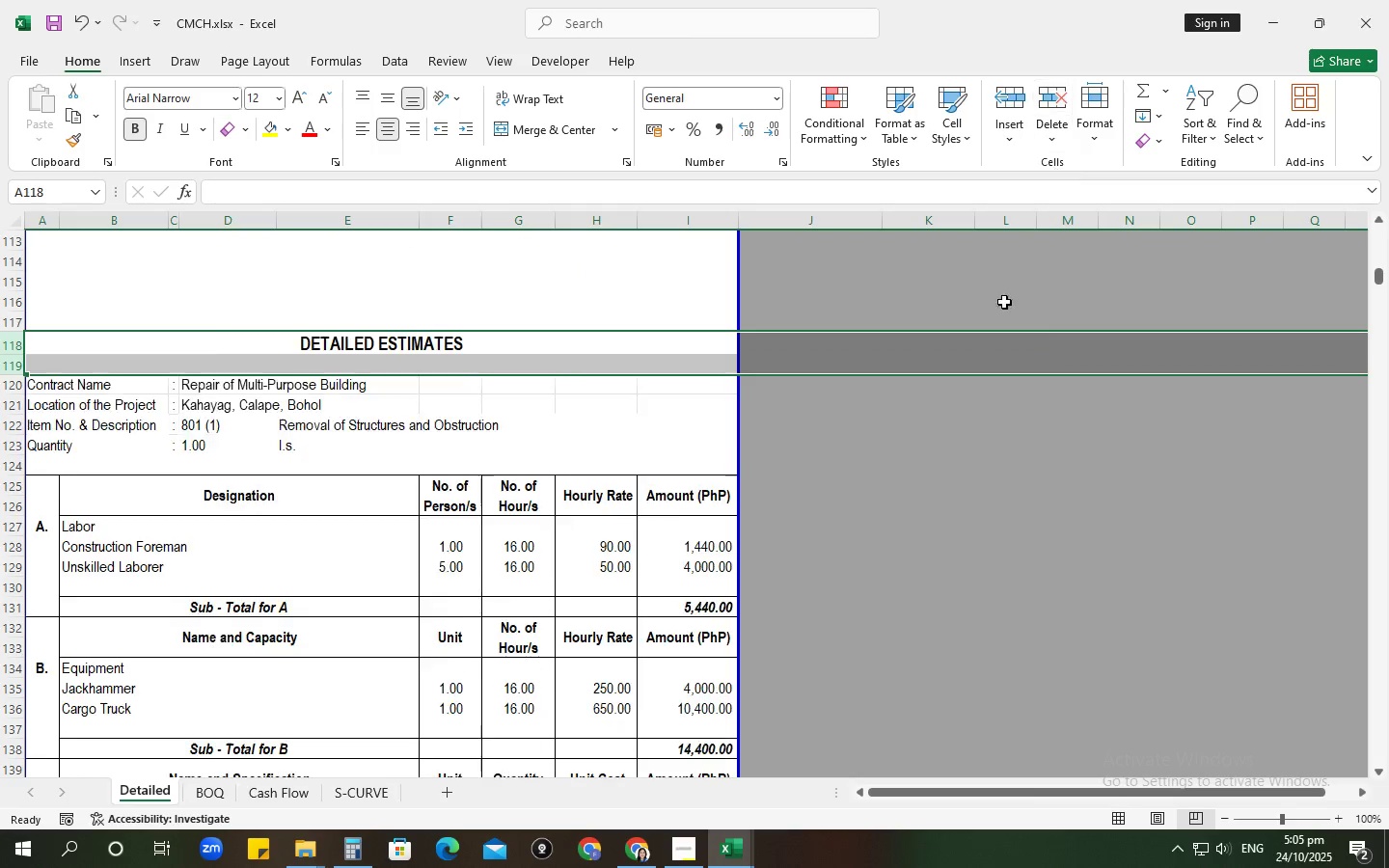 
left_click([740, 843])
 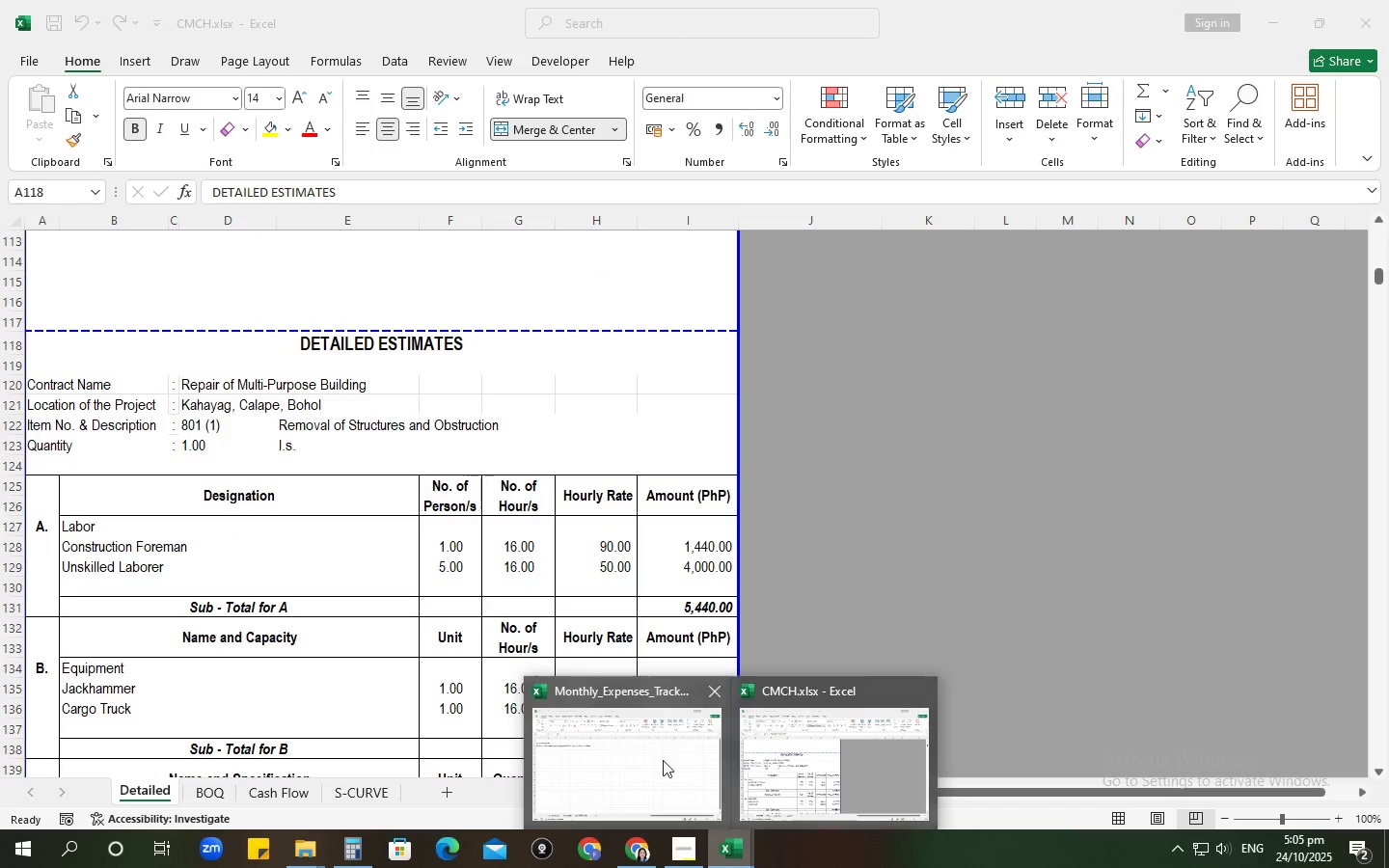 
left_click([616, 767])
 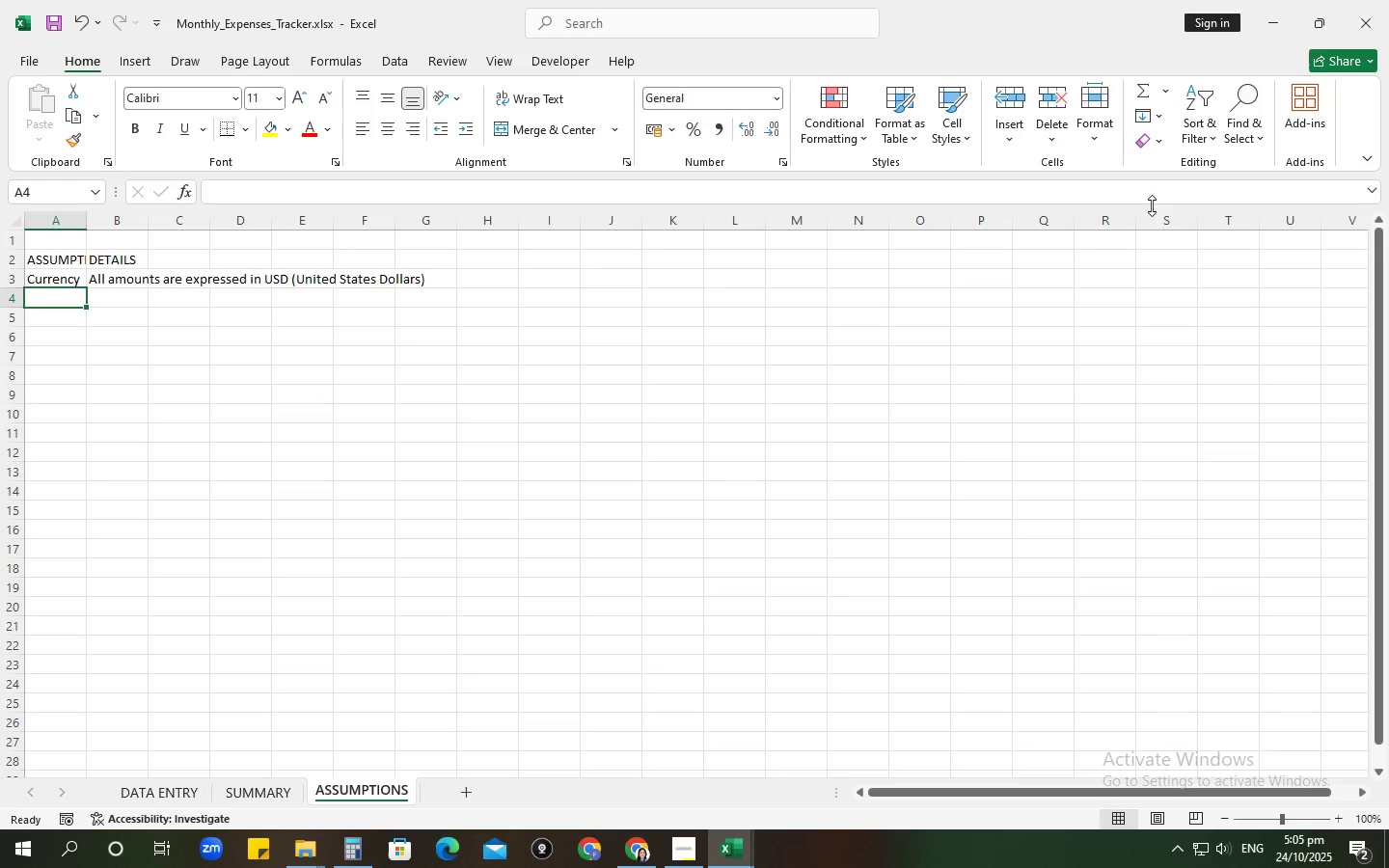 
wait(6.98)
 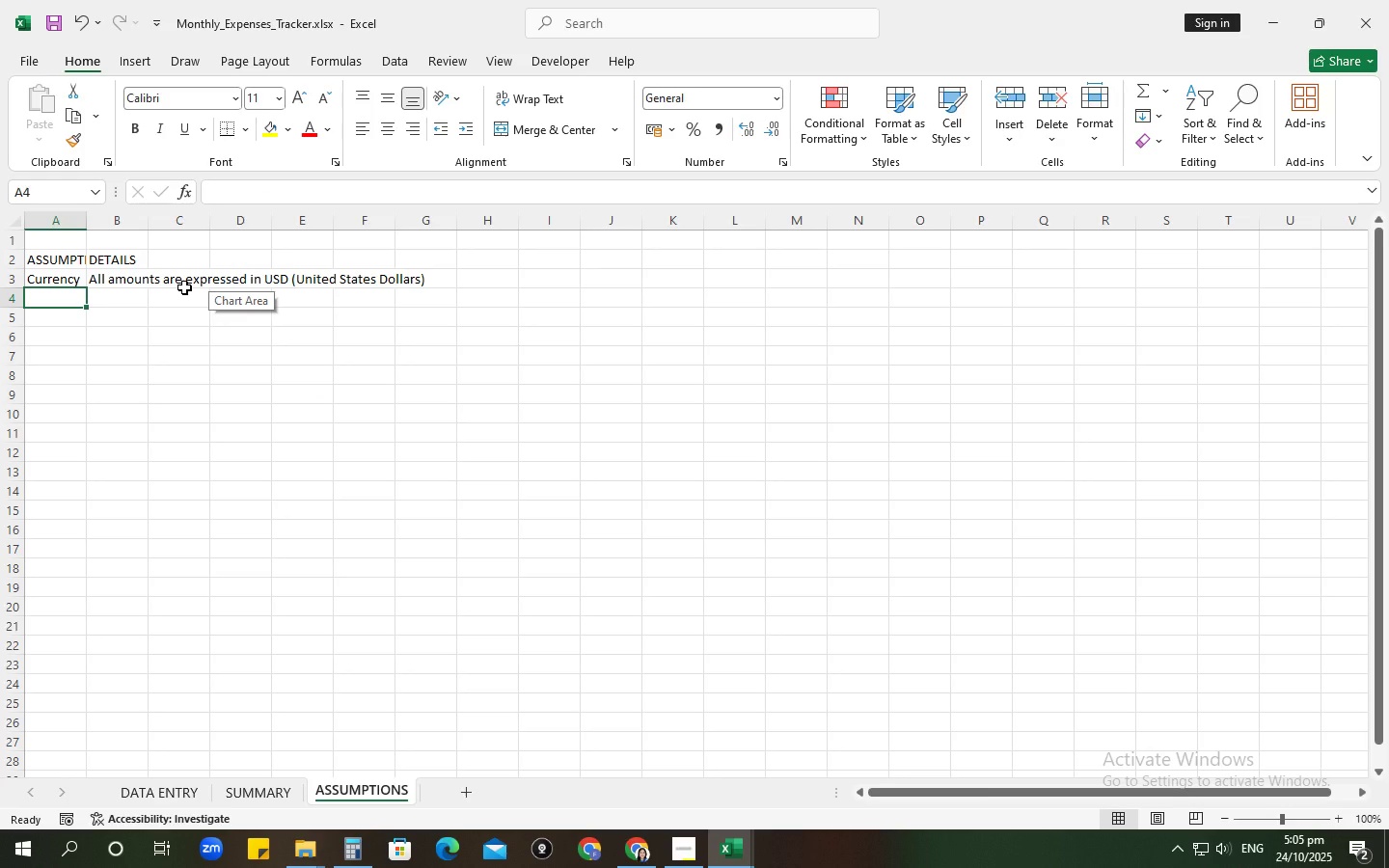 
type(Frequence of Data Entry)
key(Tab)
type(Income and expenses are recorder)
key(Backspace)
type(d on a monthly basis. Users should update the spreadsheet at the end of each month for accurate tracking.)
 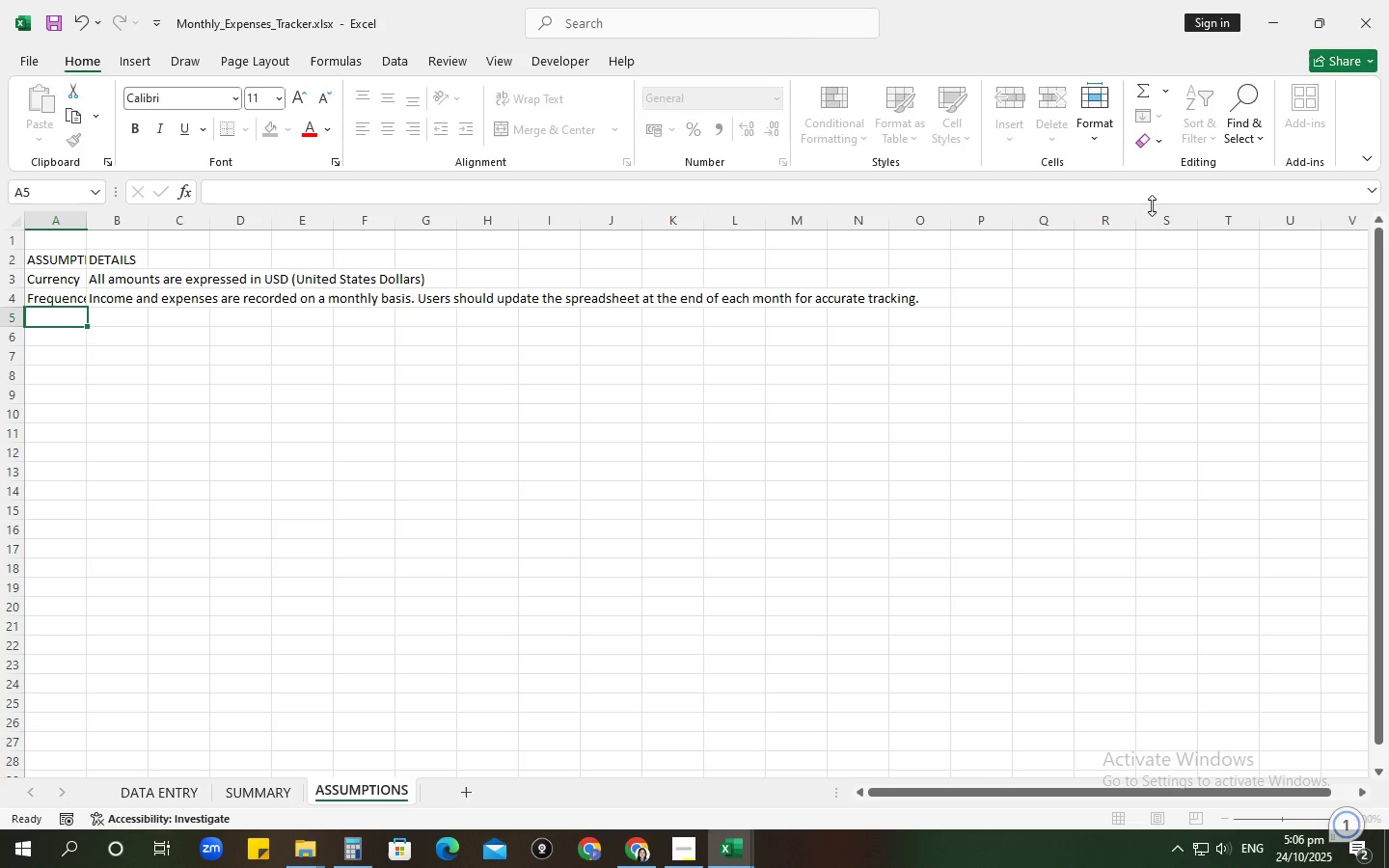 
 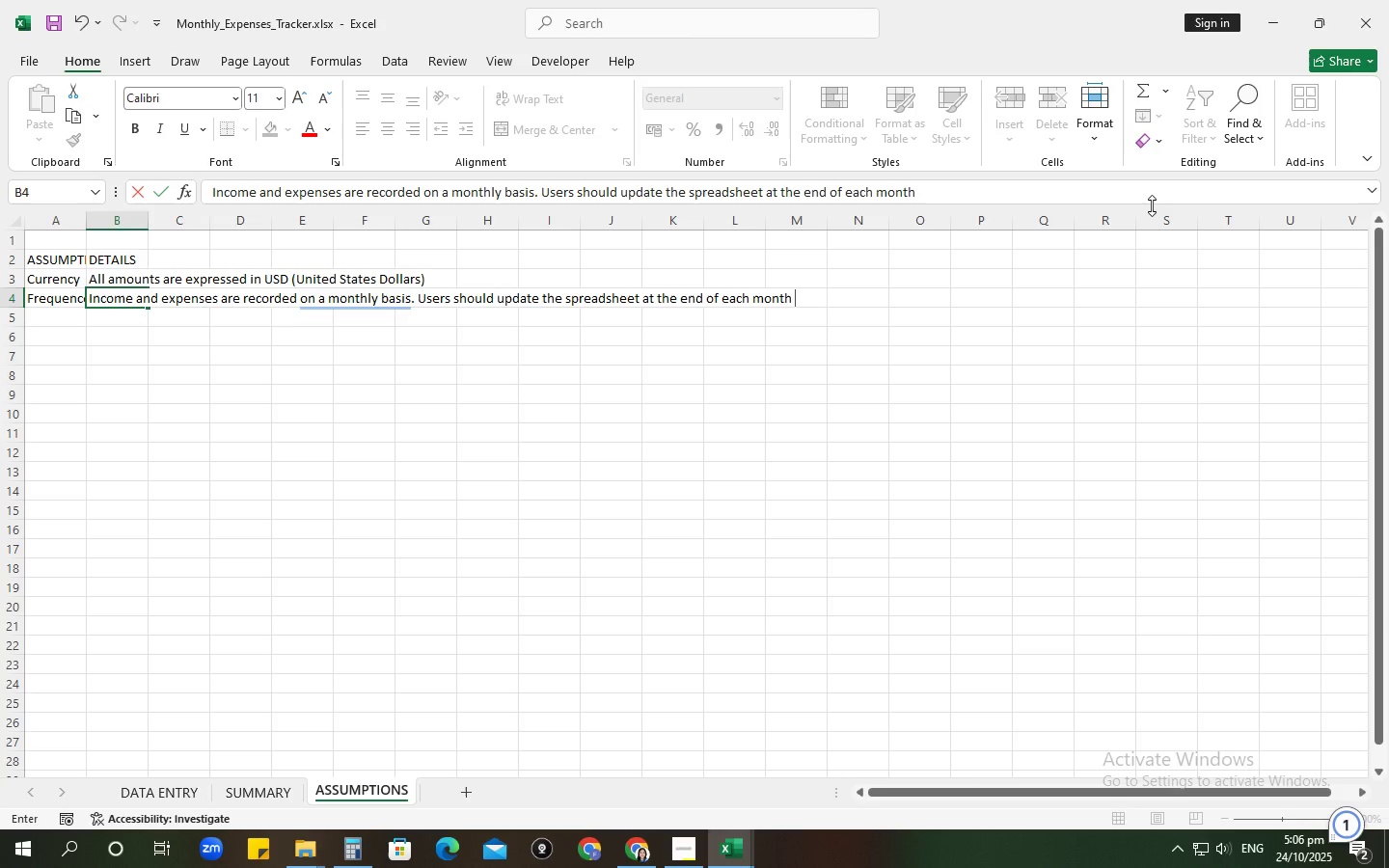 
key(Enter)
 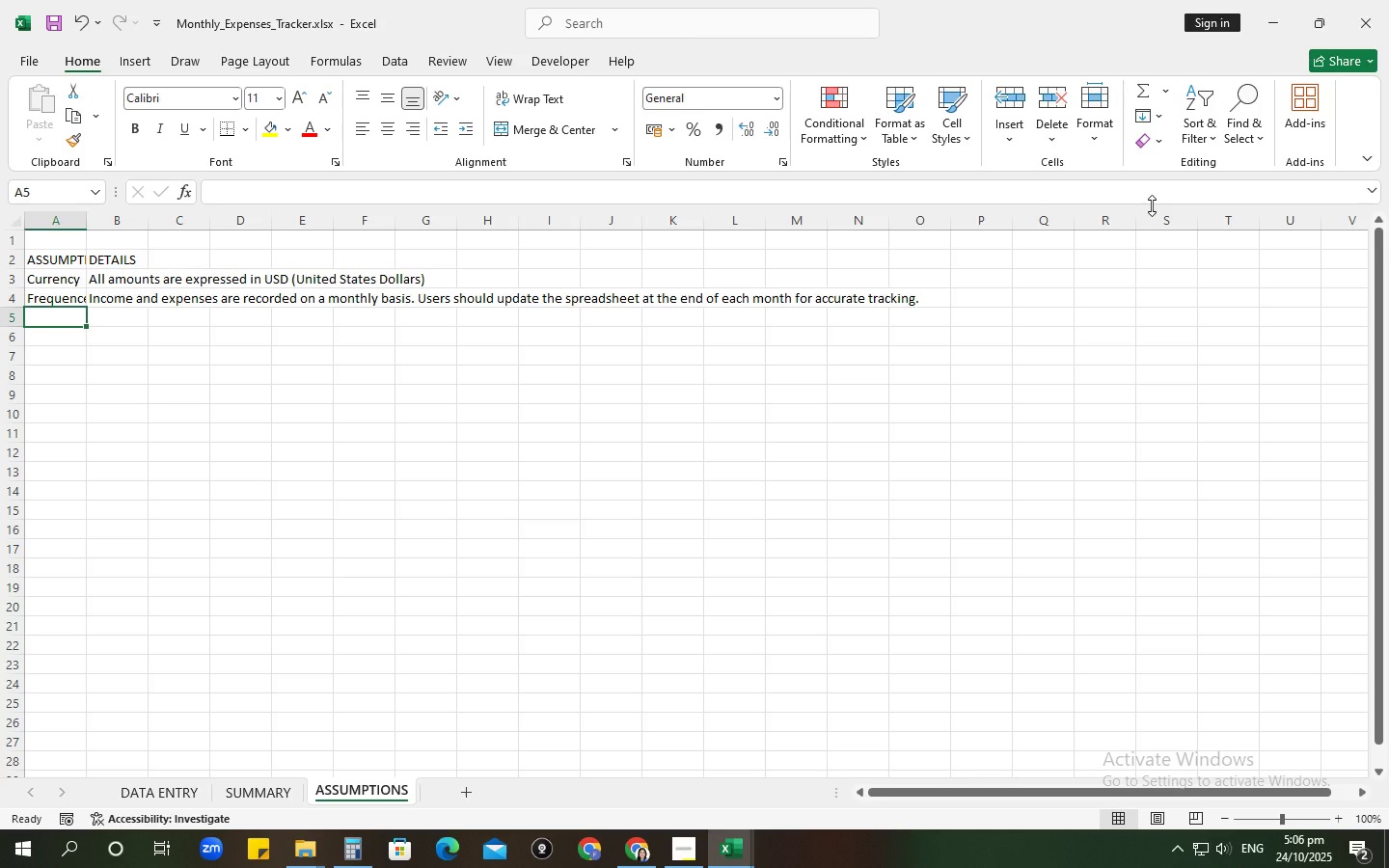 
type(Income Sources)
key(Tab)
type(Income is derived solely from freelance projects and related services (e.g. consulting, design, marketing)
 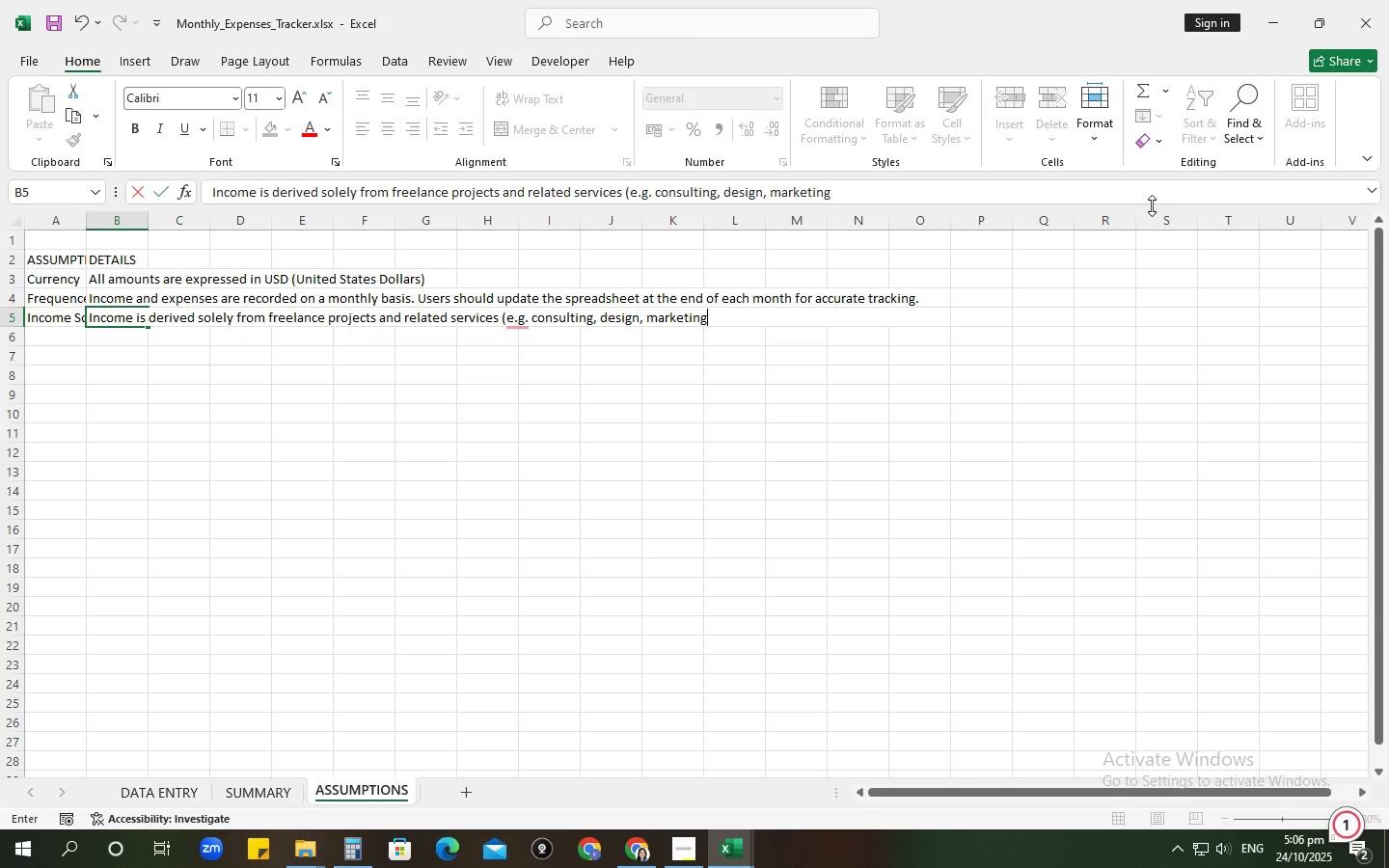 
hold_key(key=ShiftRight, duration=1.5)
 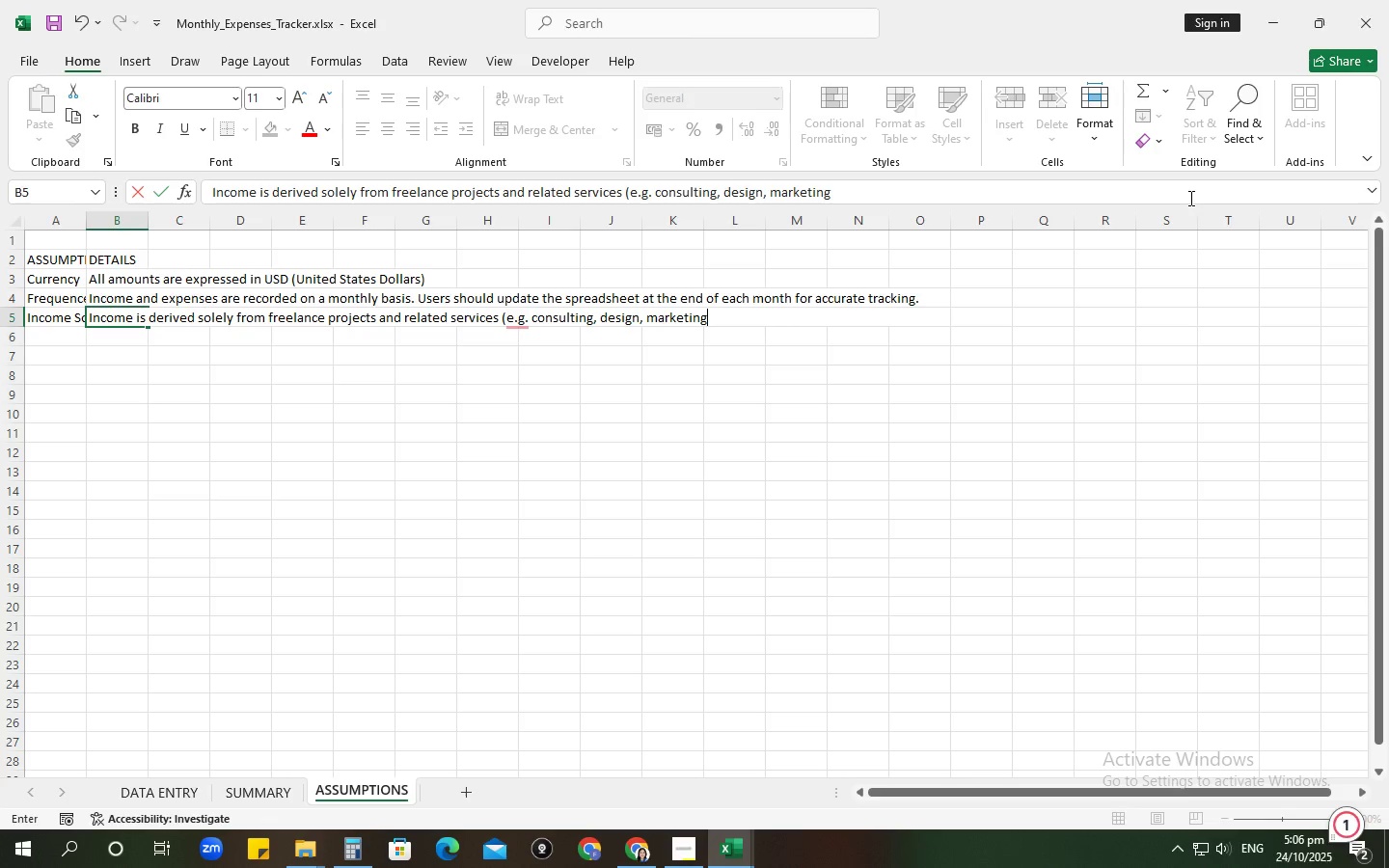 
hold_key(key=ShiftRight, duration=1.53)
 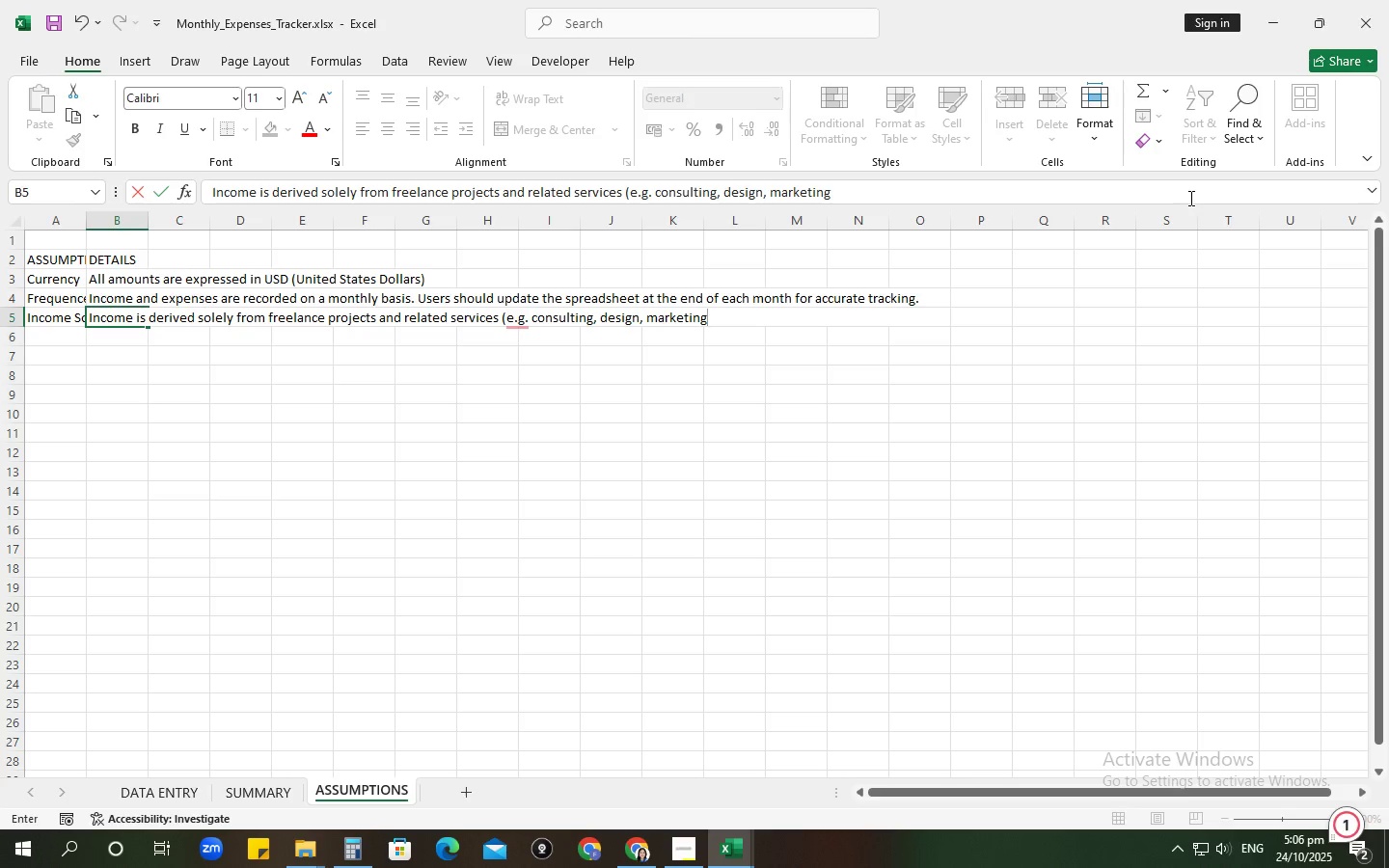 
hold_key(key=ShiftRight, duration=1.51)
 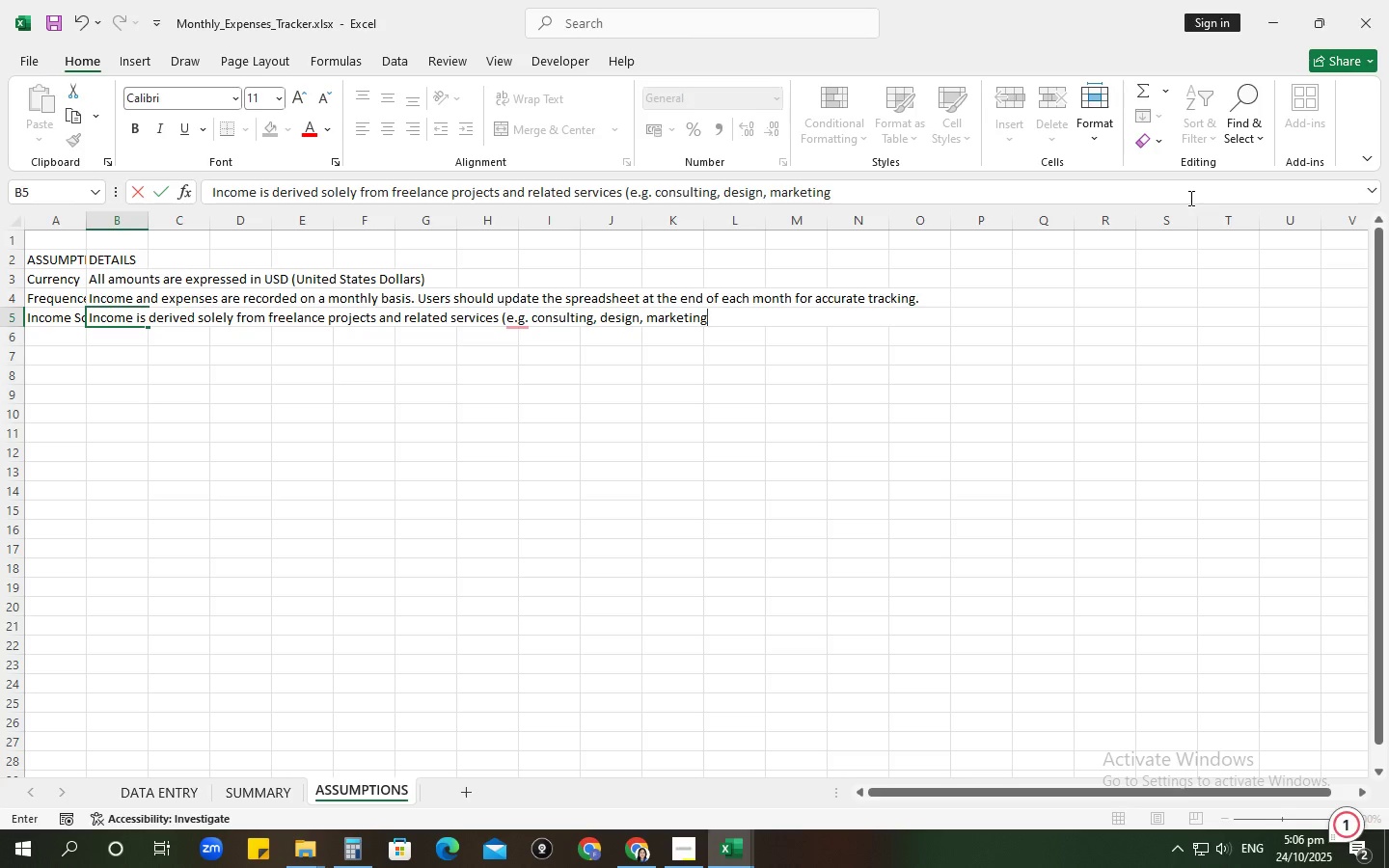 
hold_key(key=ShiftRight, duration=1.52)
 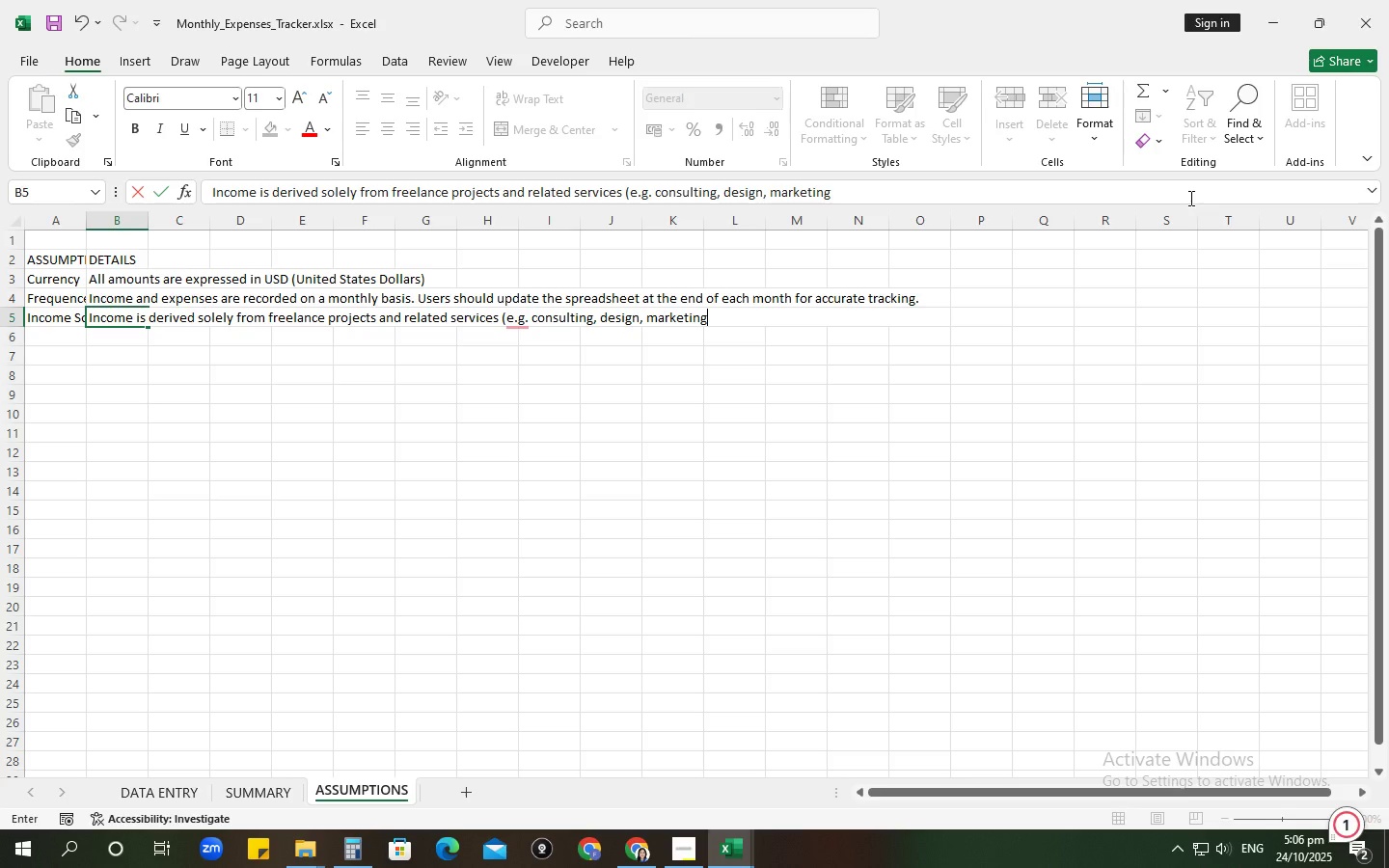 
key(Shift+0)
 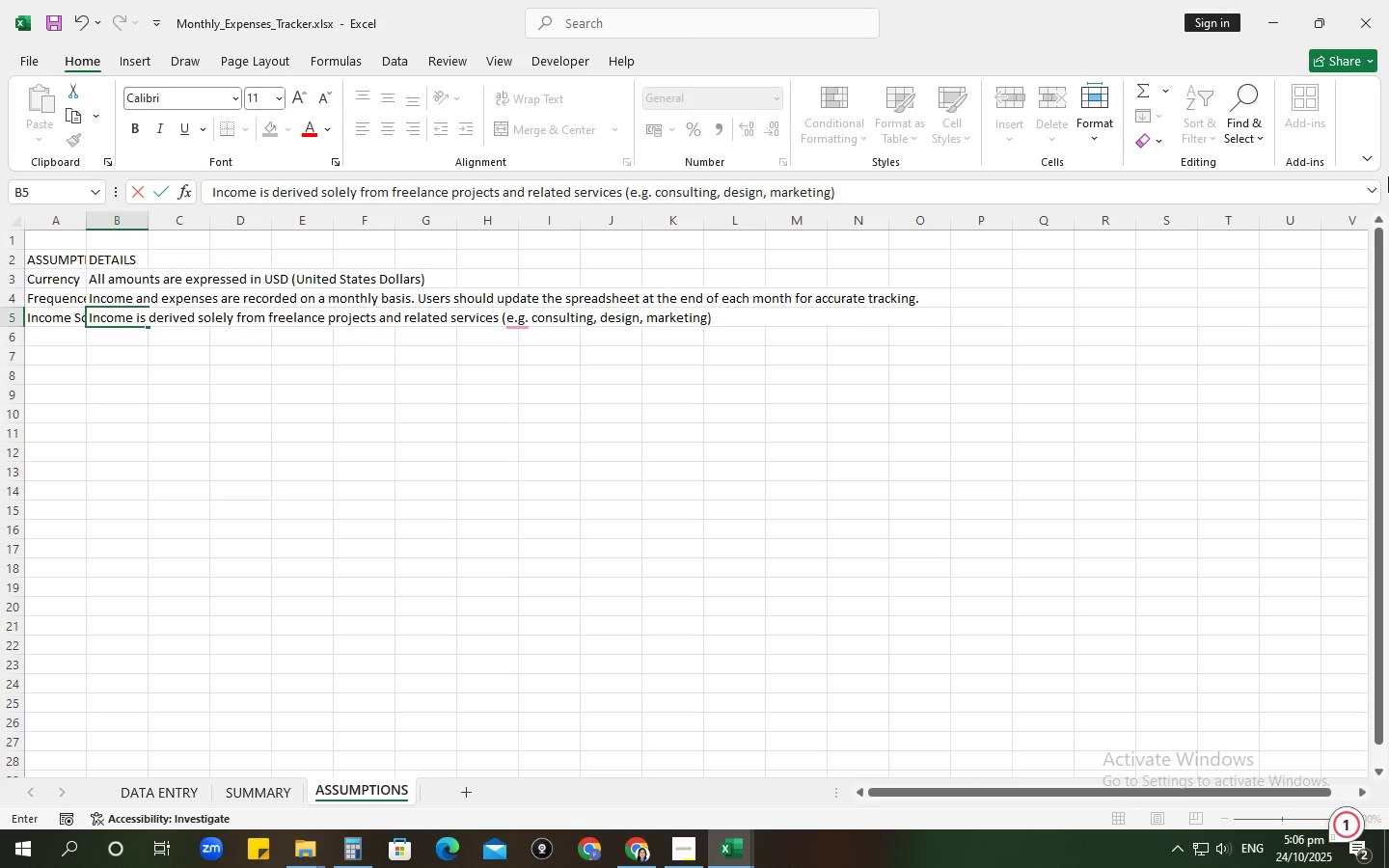 
key(Period)
 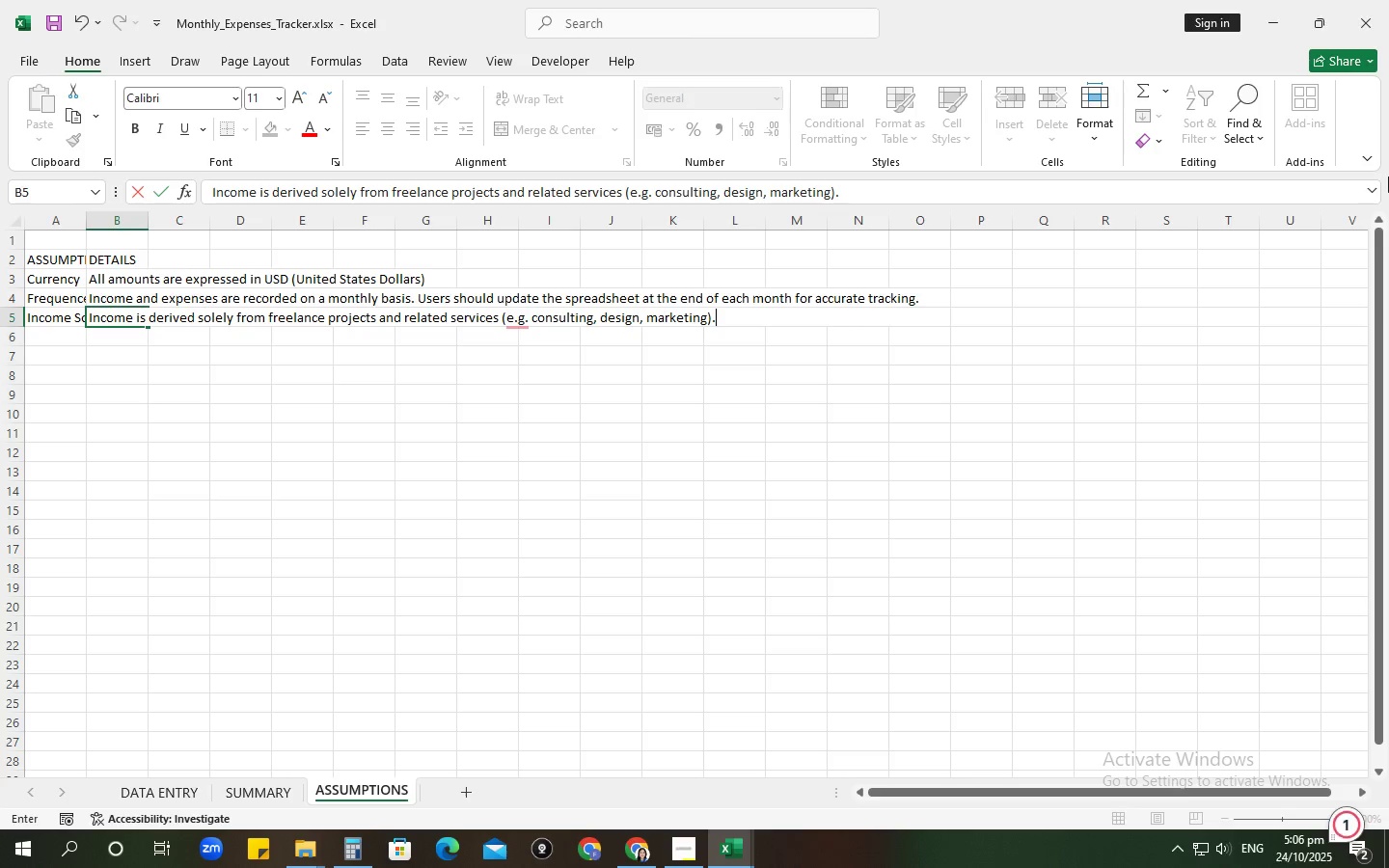 
key(Enter)
 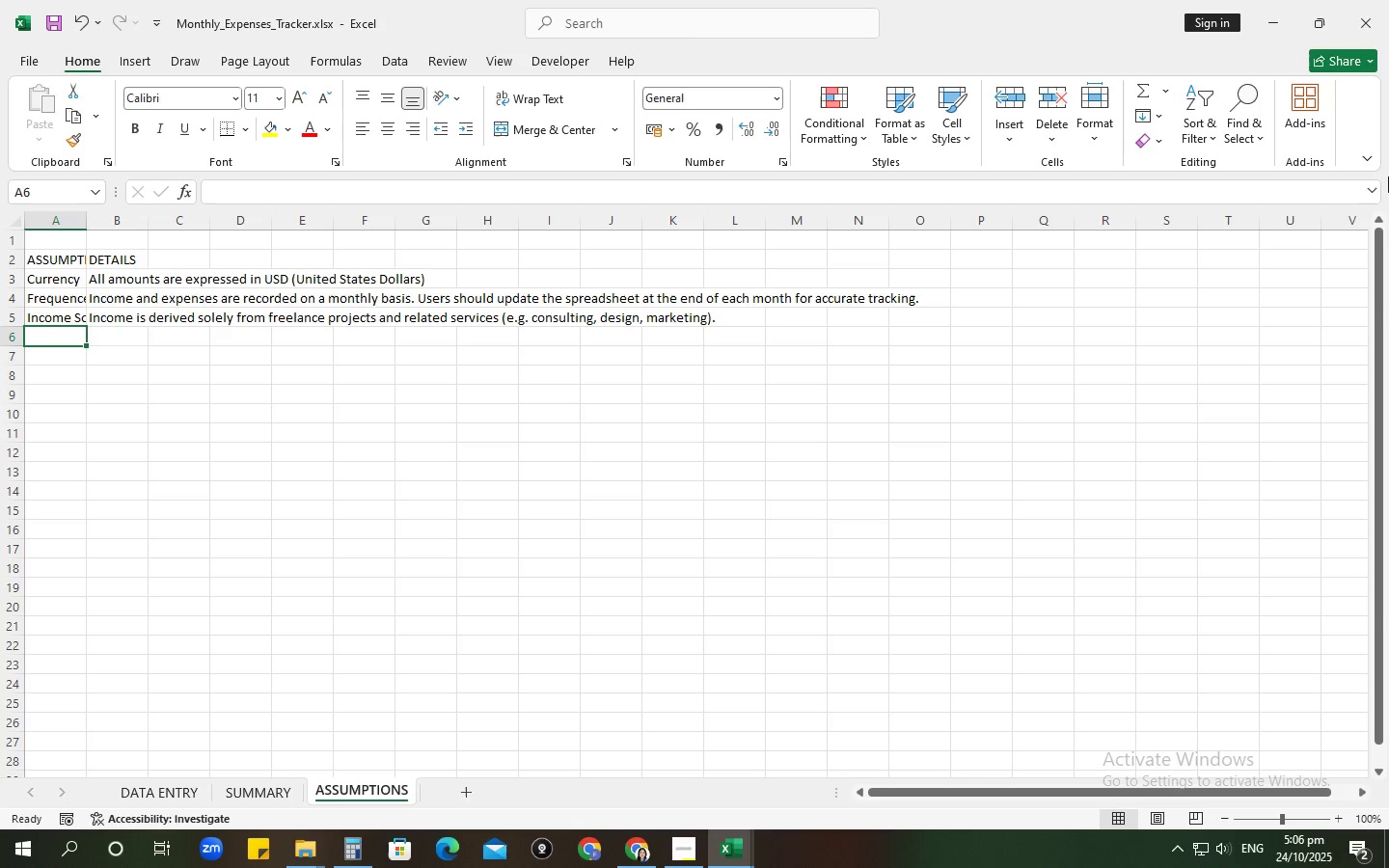 
type(Expense Categories)
key(Tab)
type(Expenes)
 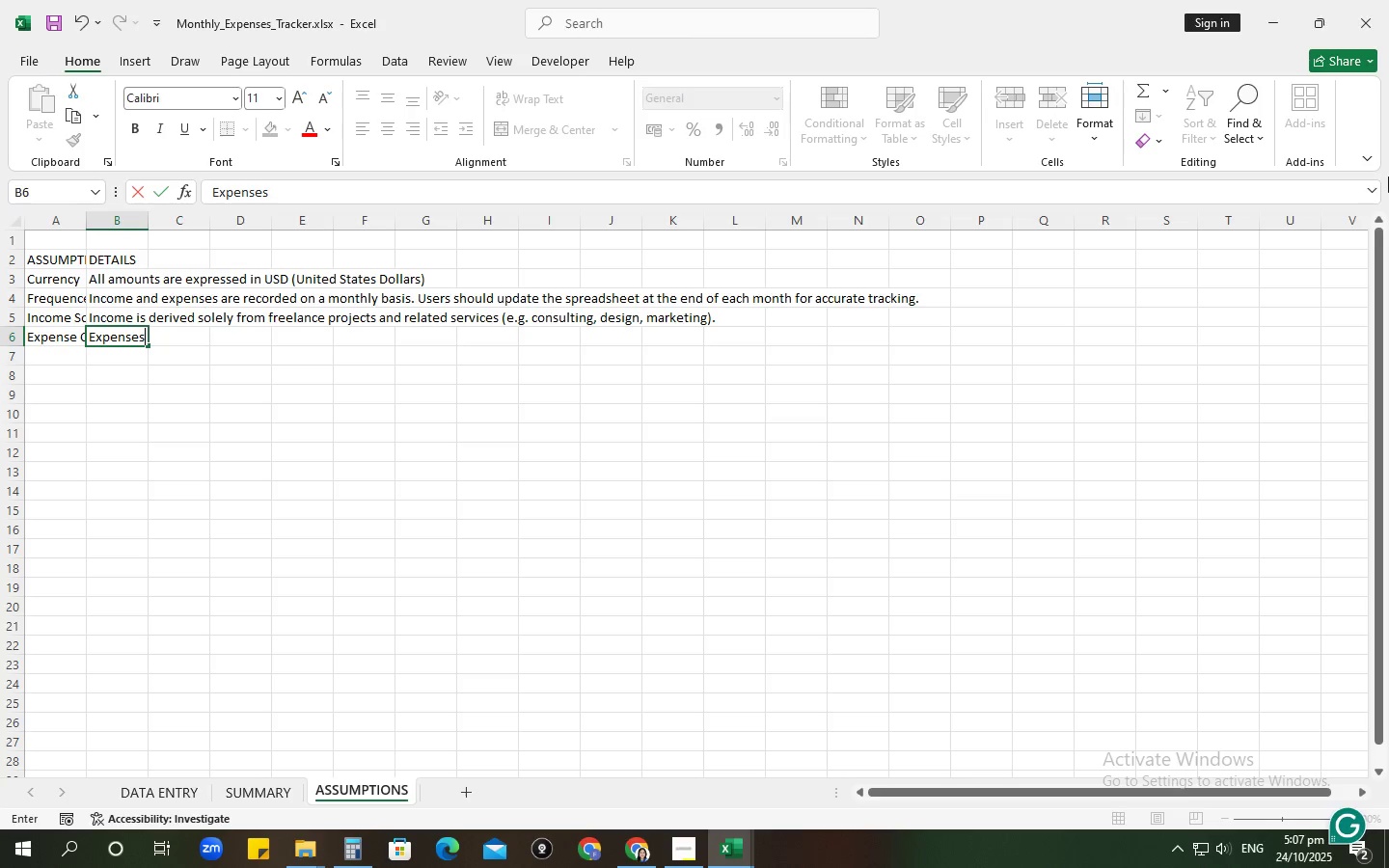 
wait(17.41)
 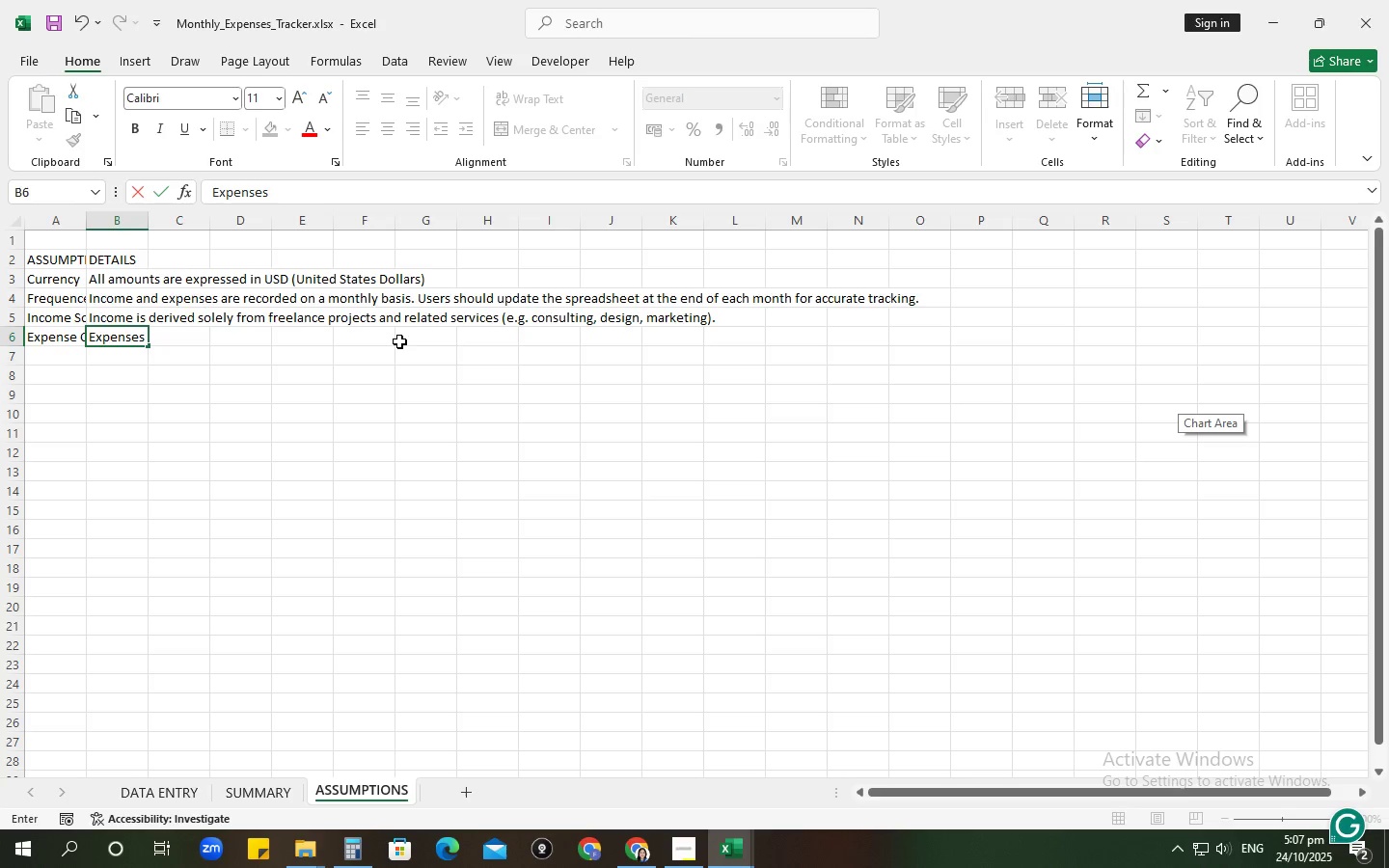 
left_click([289, 196])
 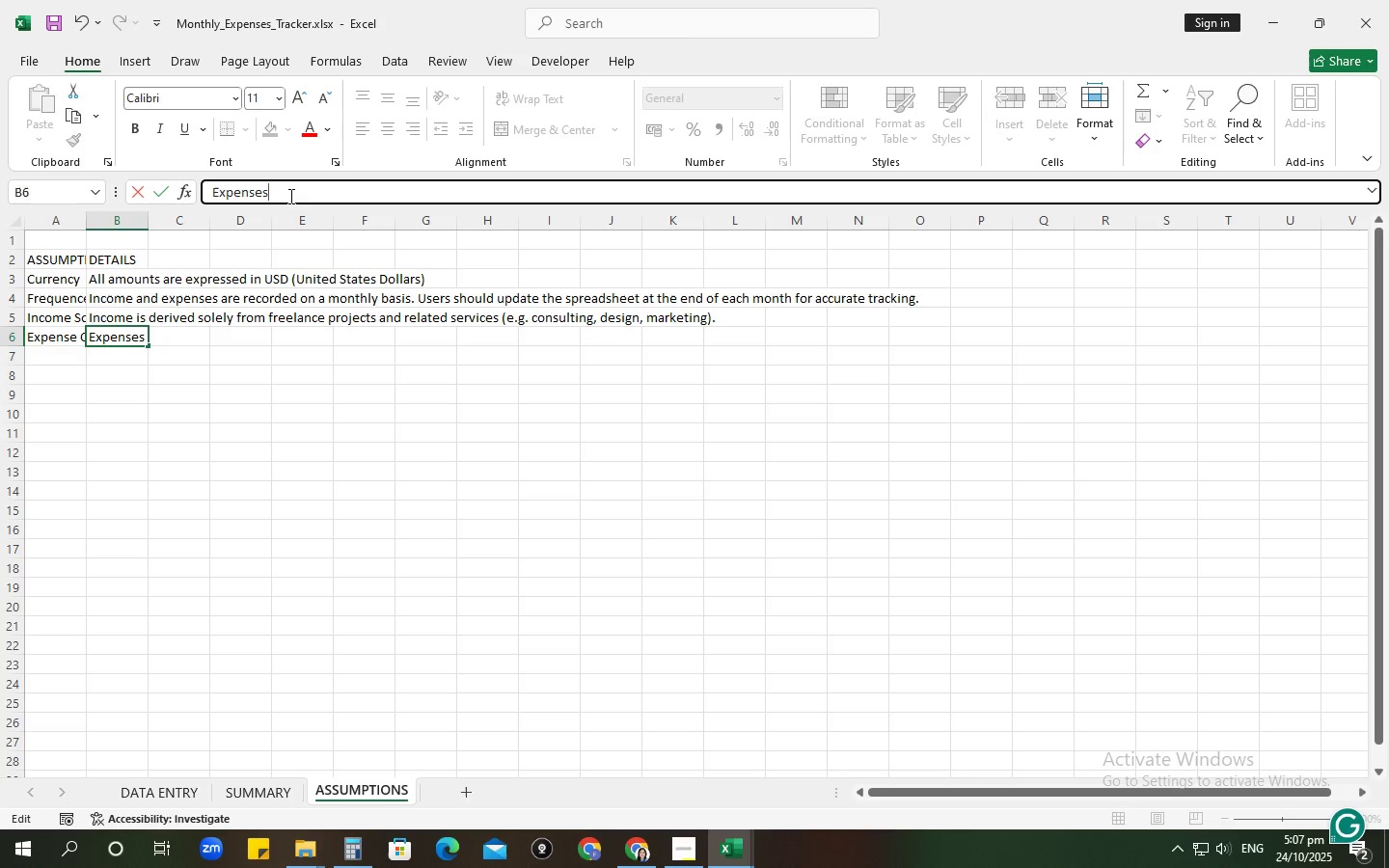 
wait(32.26)
 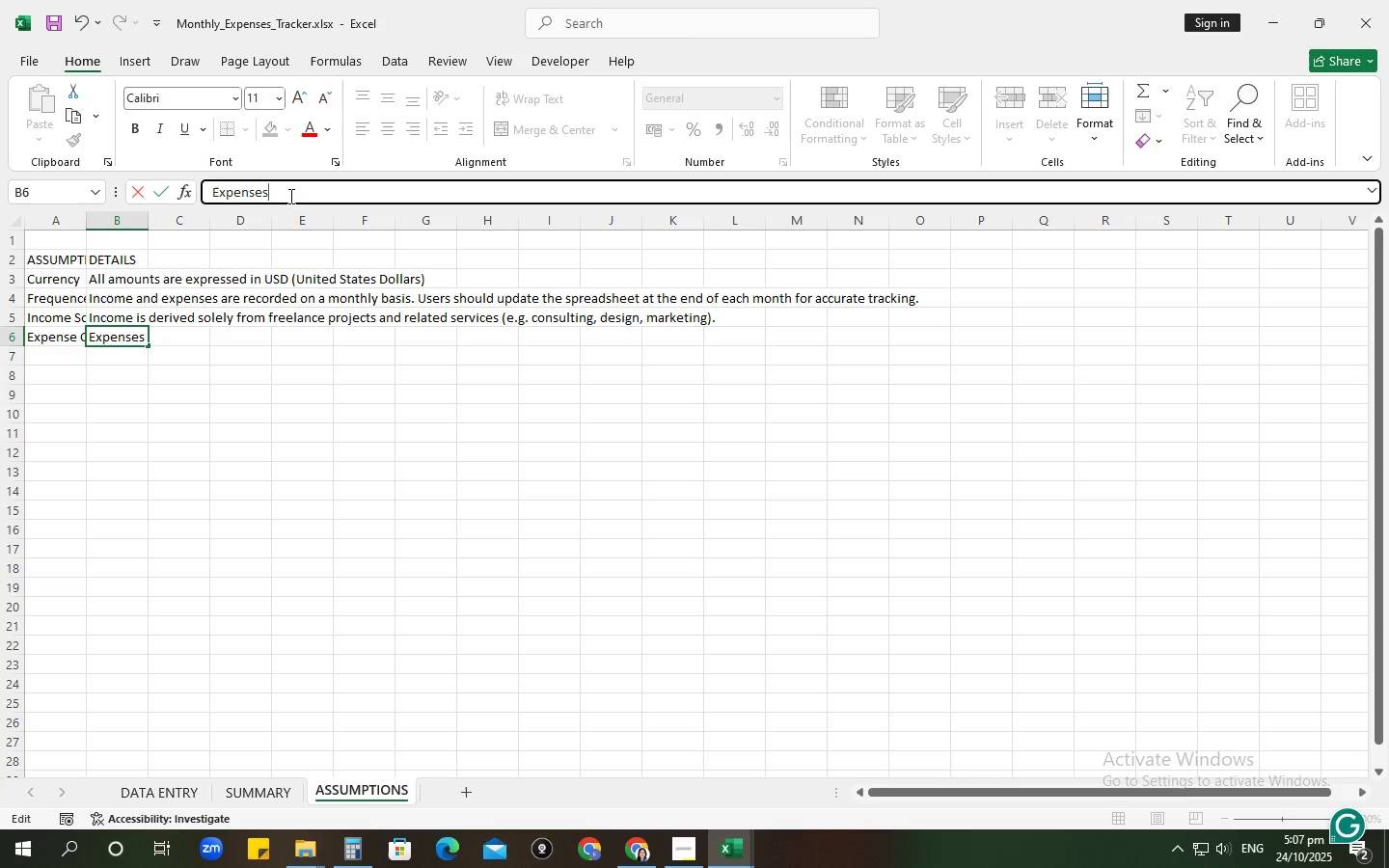 
key(Space)
 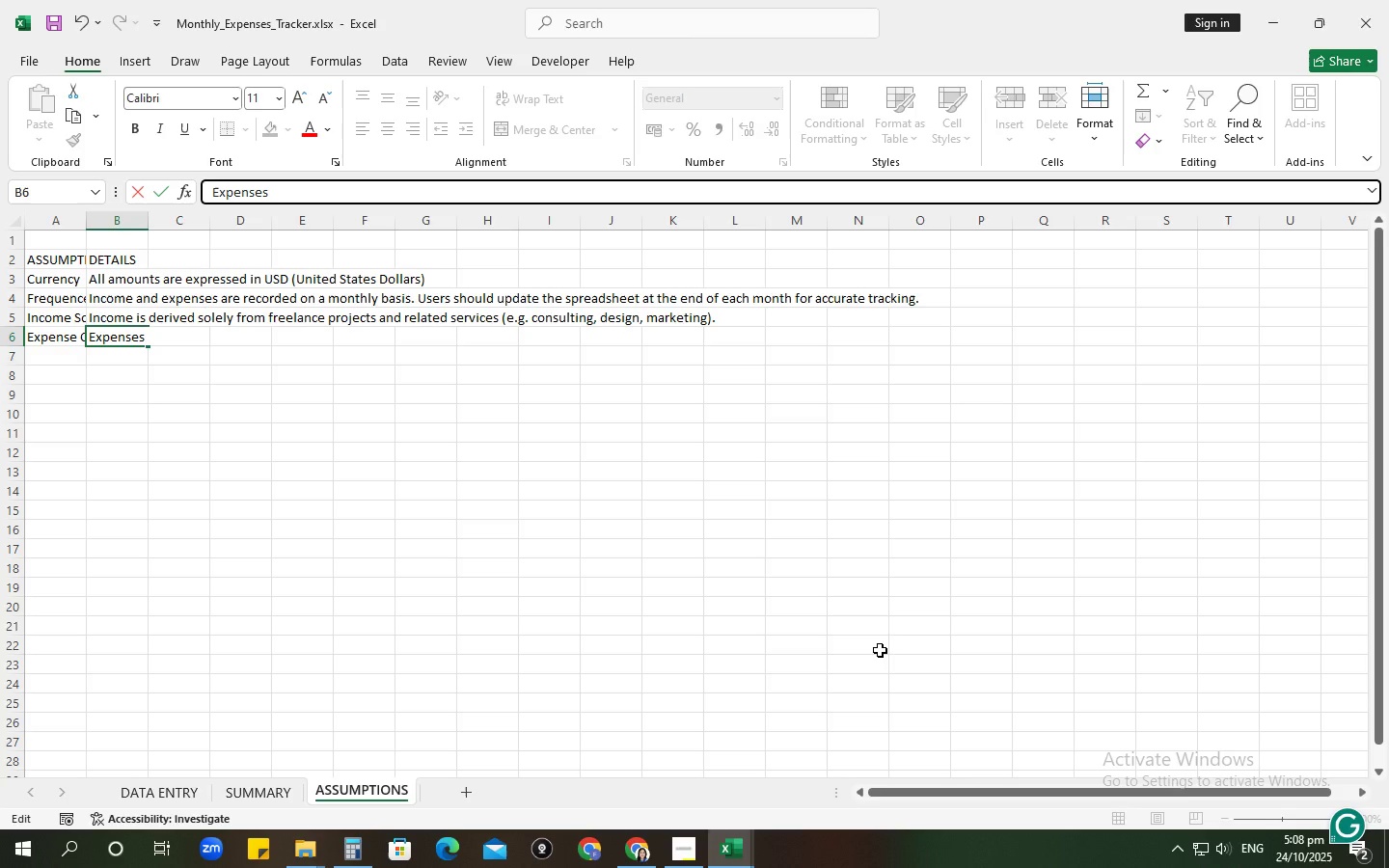 
wait(45.38)
 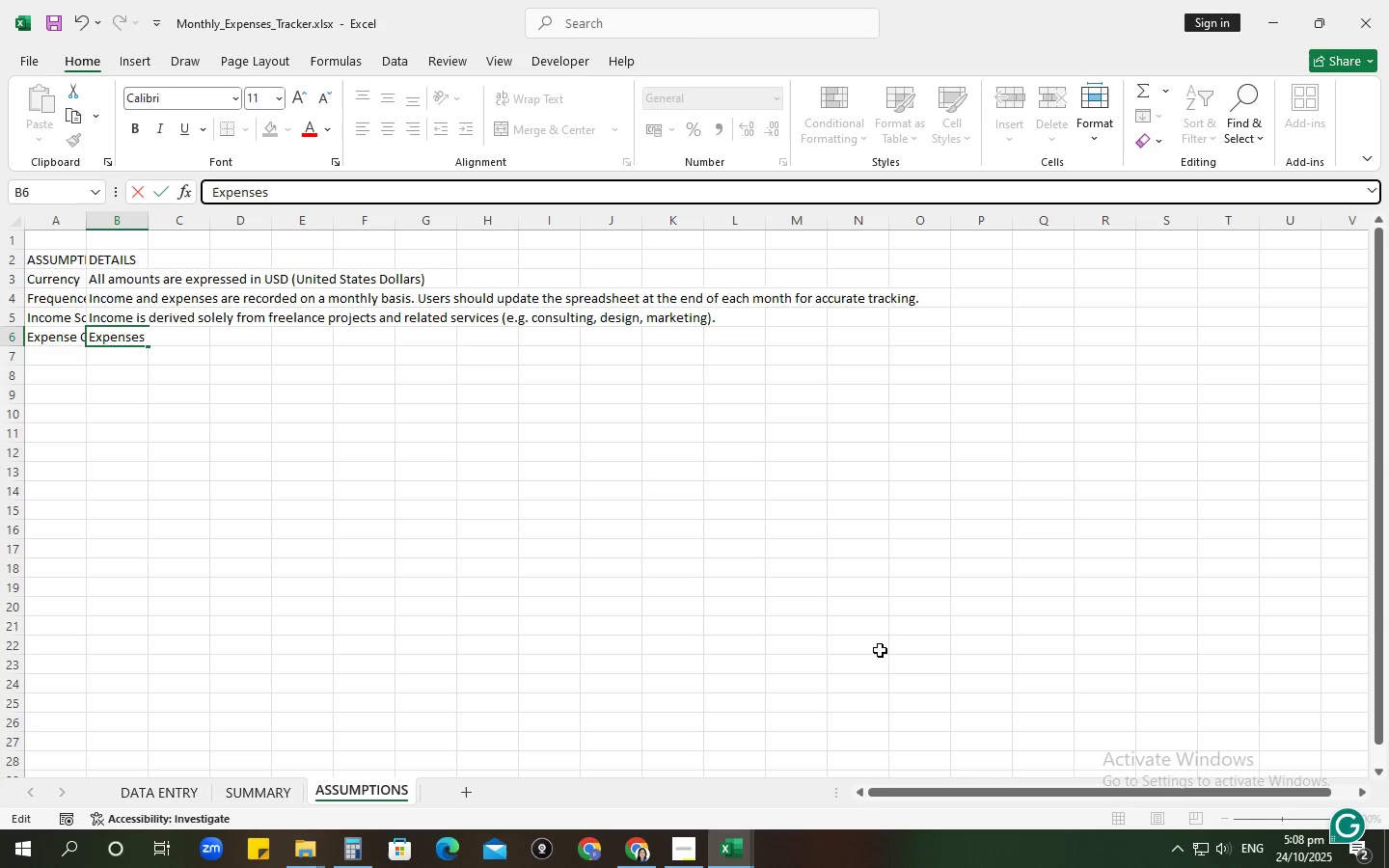 
mouse_move([307, 432])
 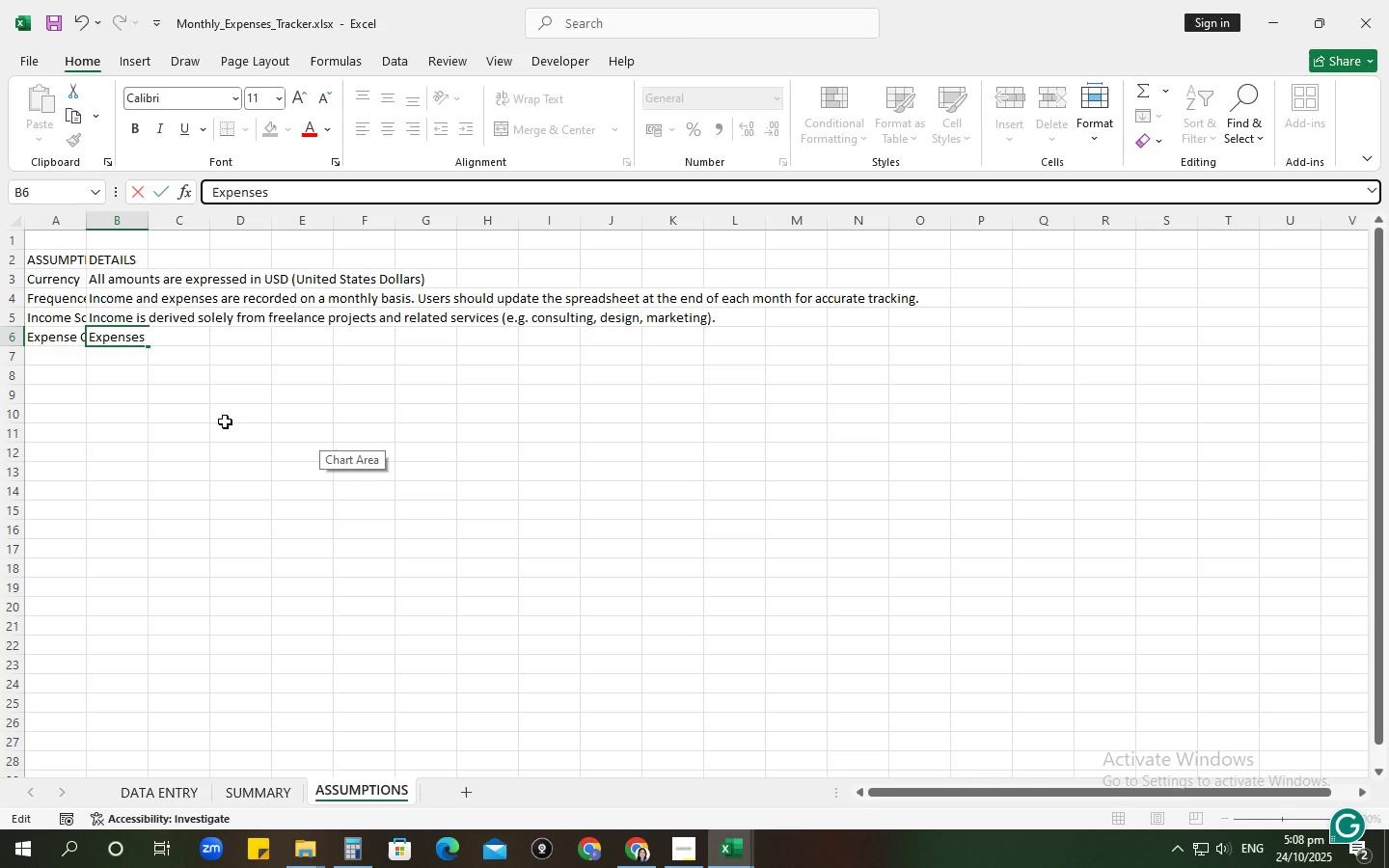 
wait(20.22)
 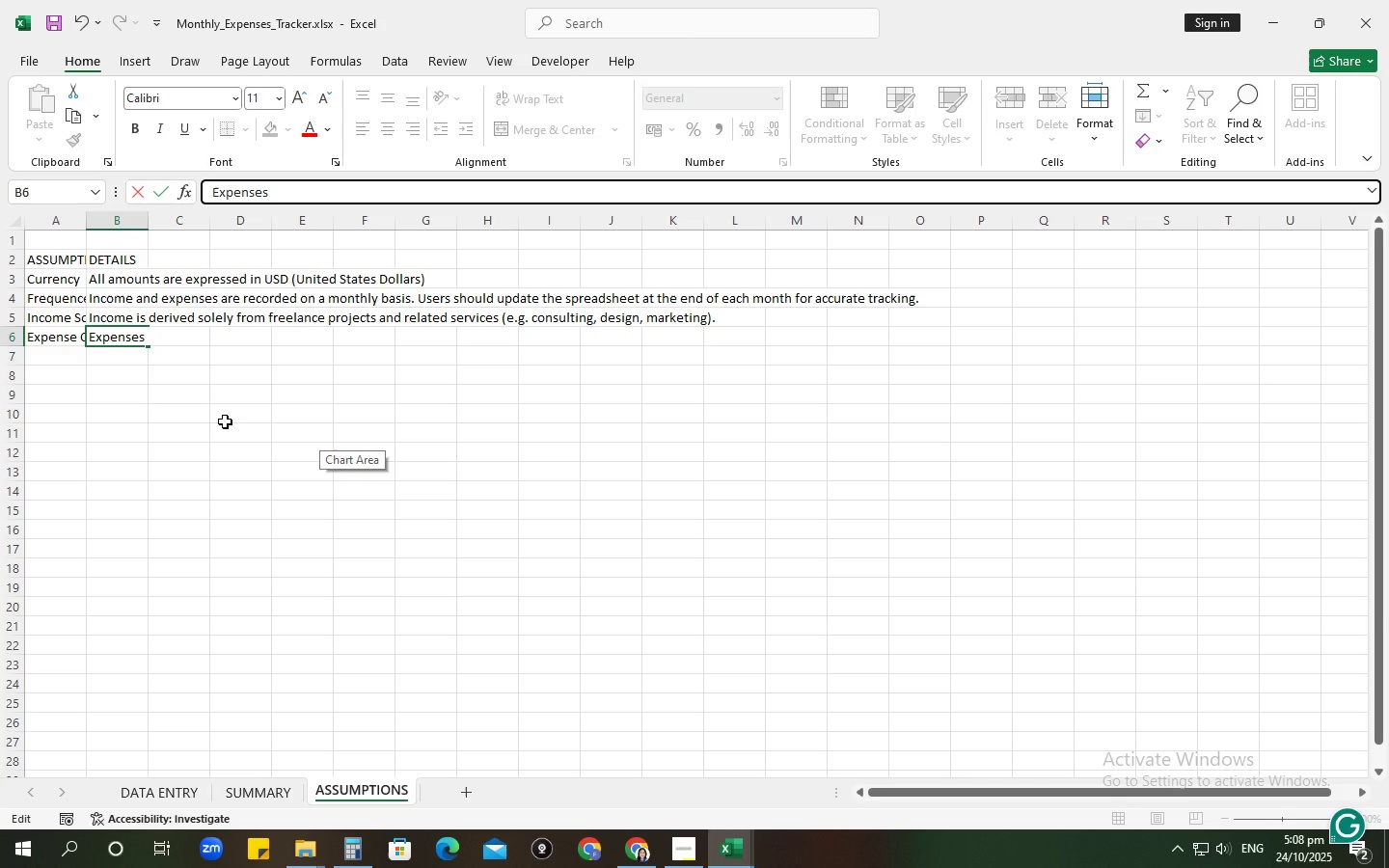 
left_click([170, 424])
 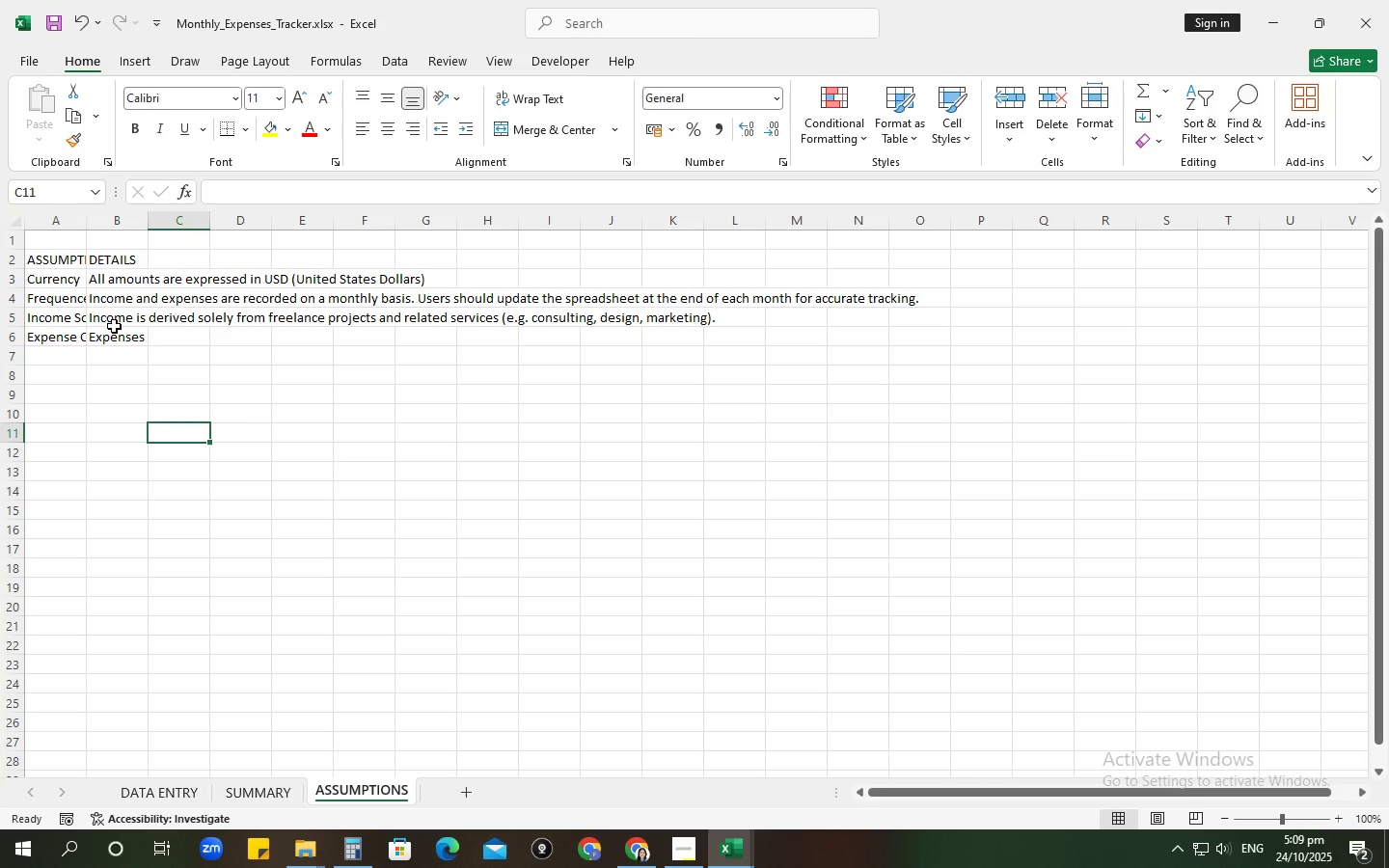 
left_click([114, 326])
 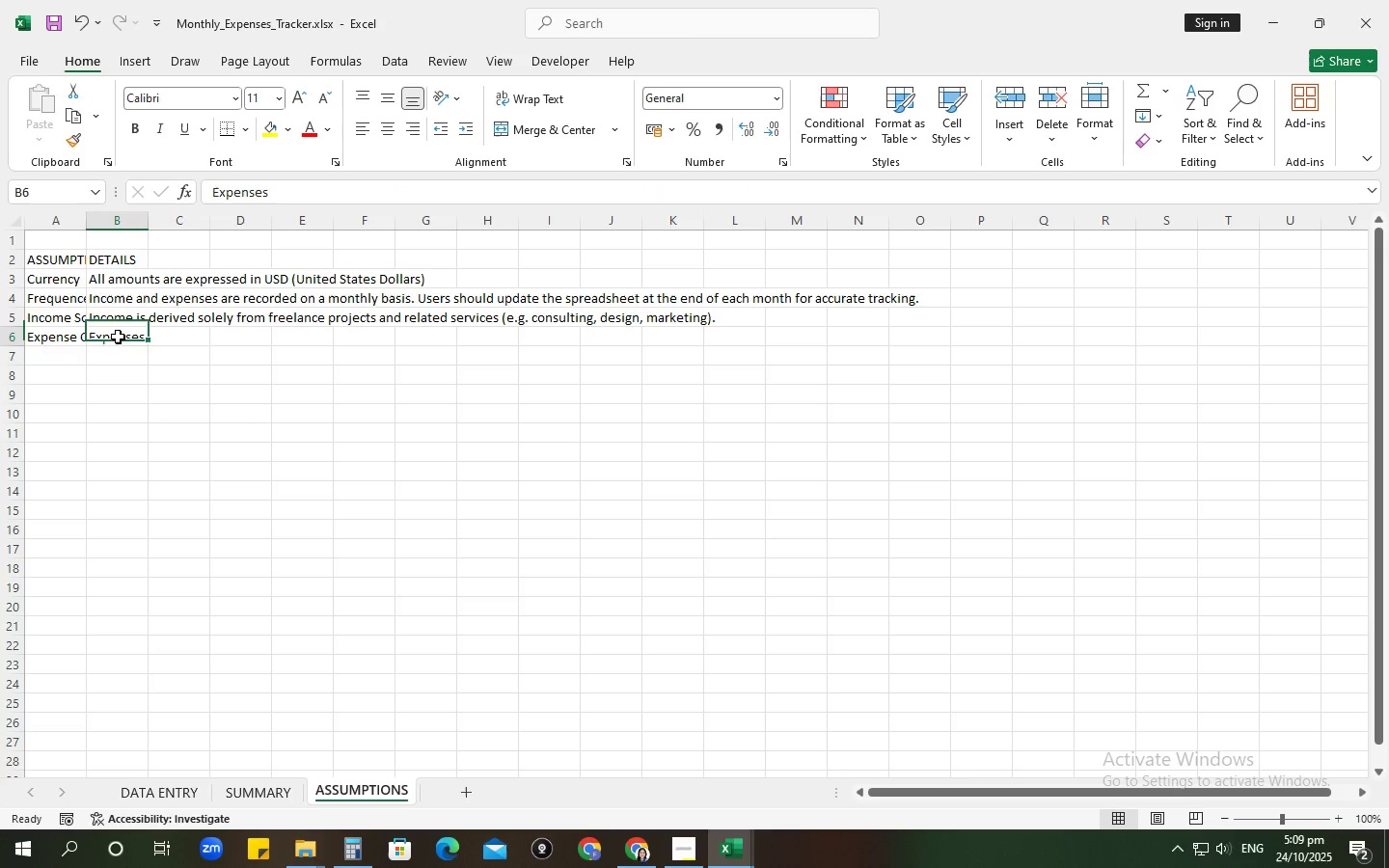 
left_click([118, 337])
 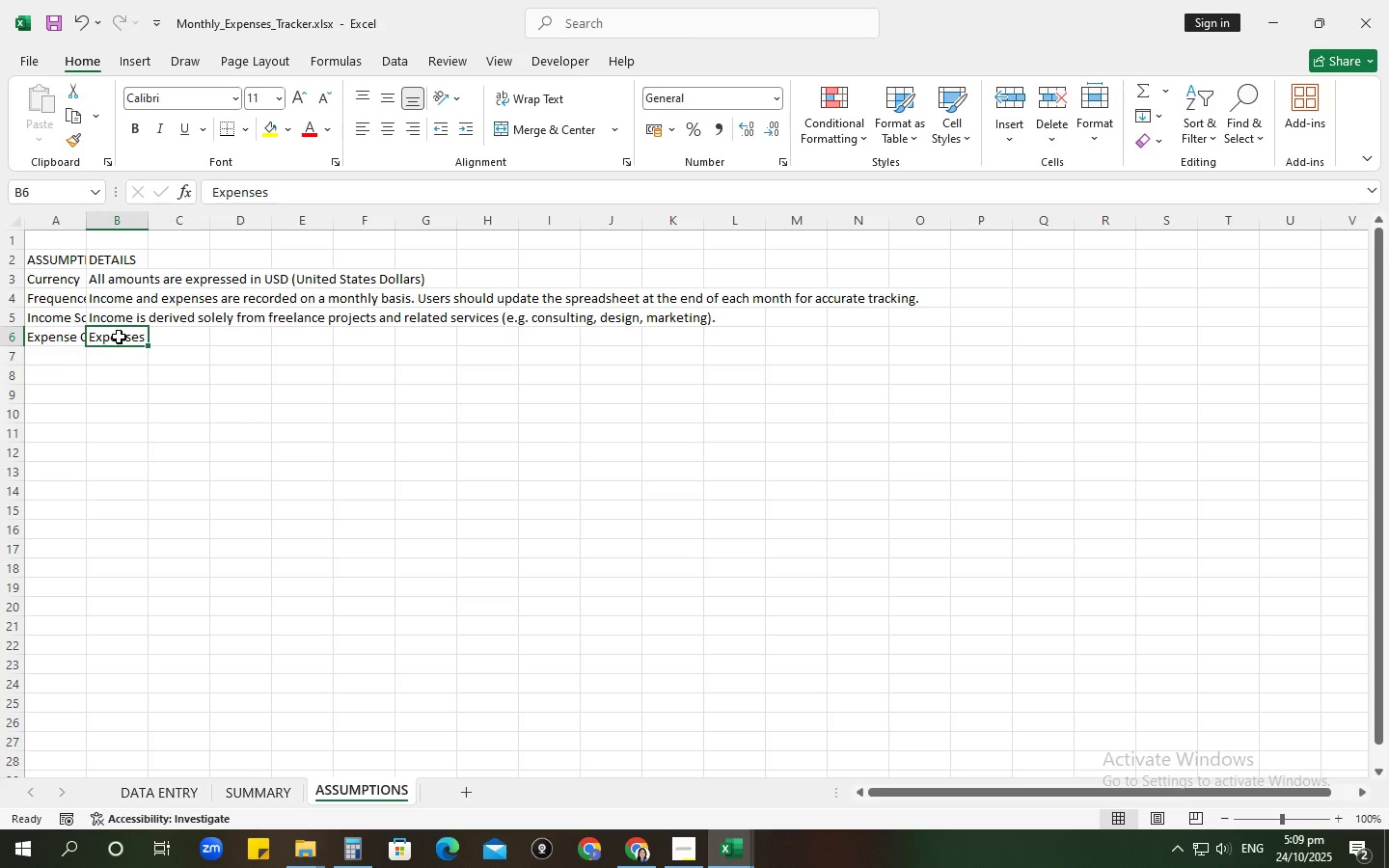 
wait(9.78)
 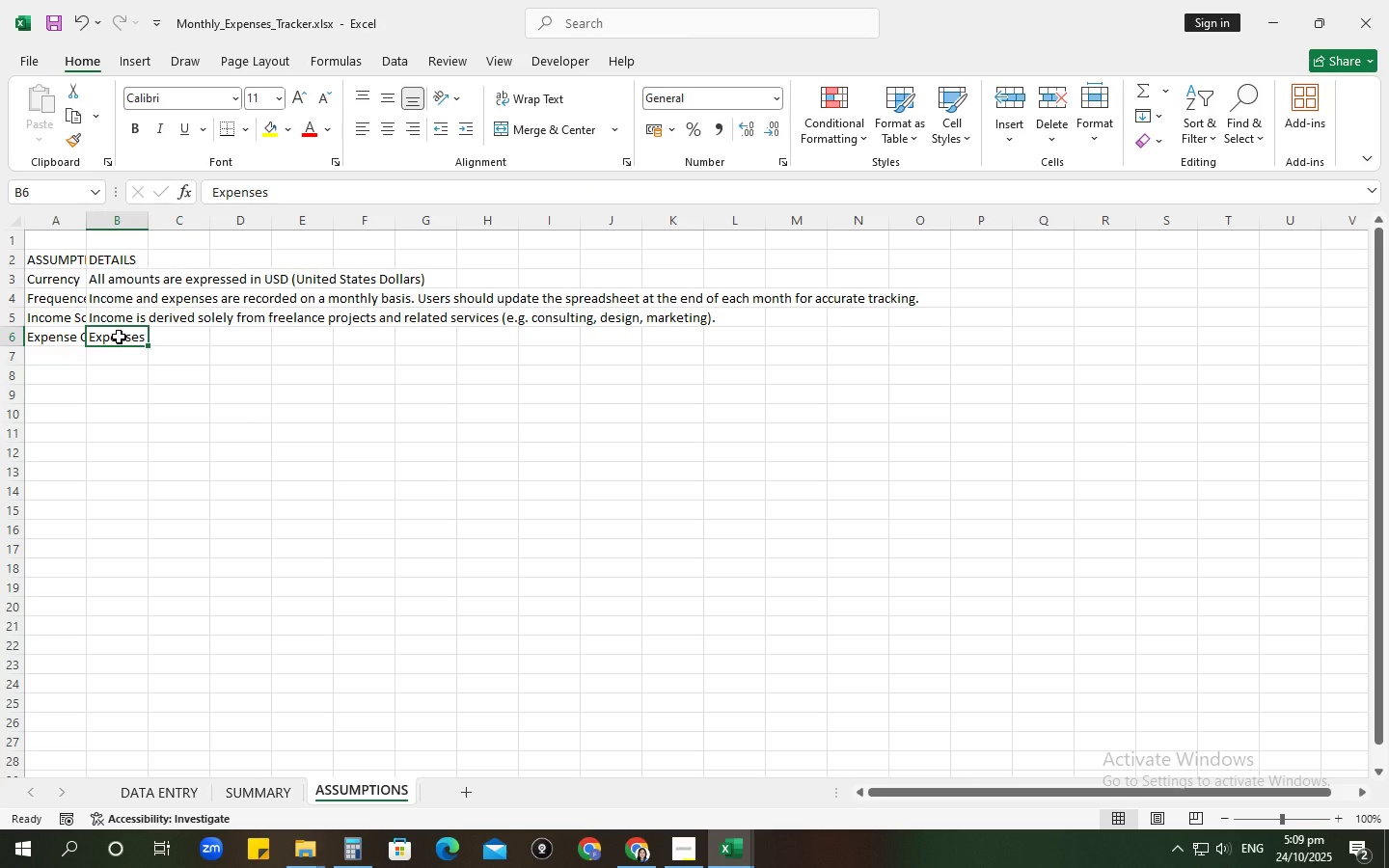 
left_click([258, 580])
 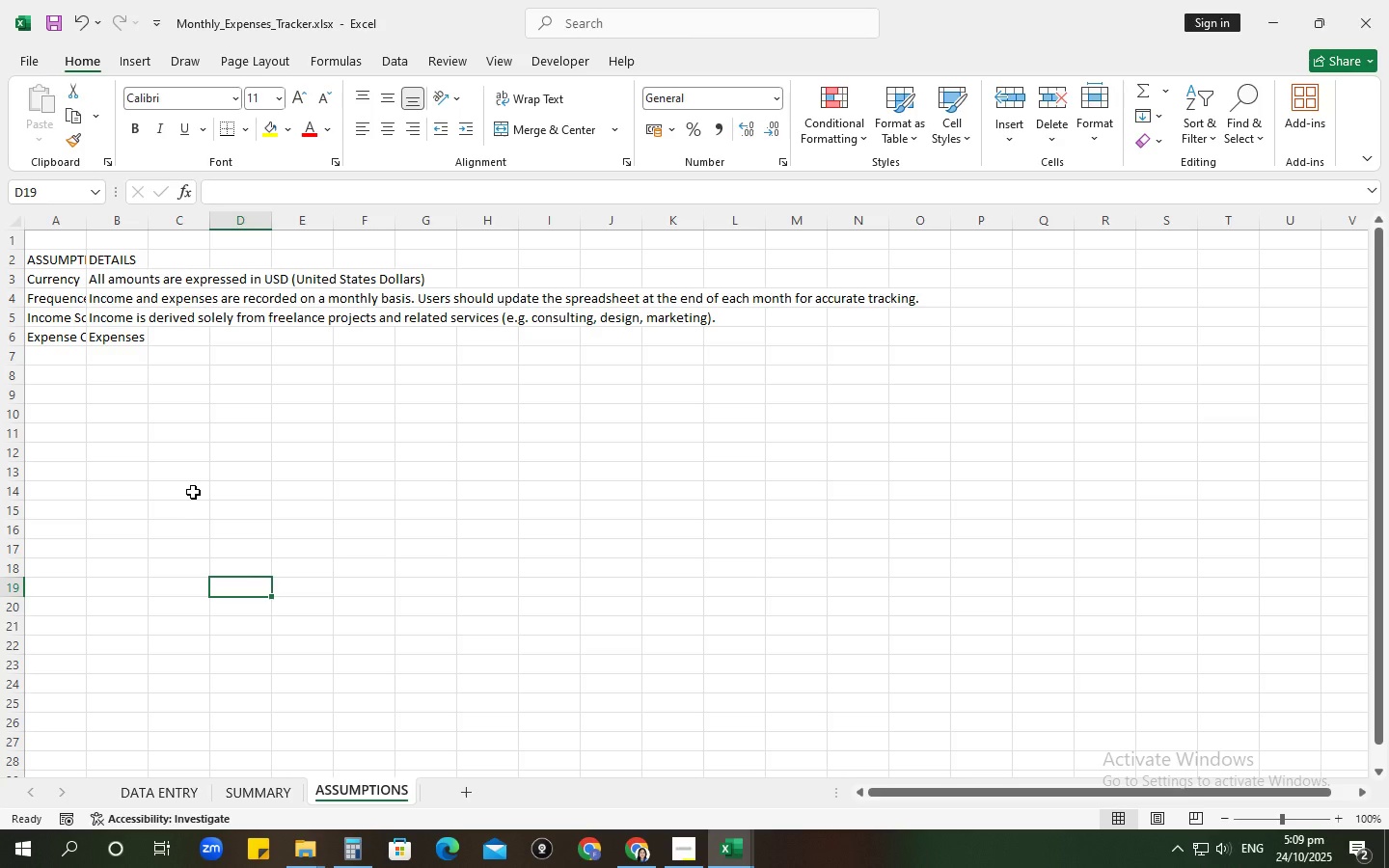 
left_click([166, 442])
 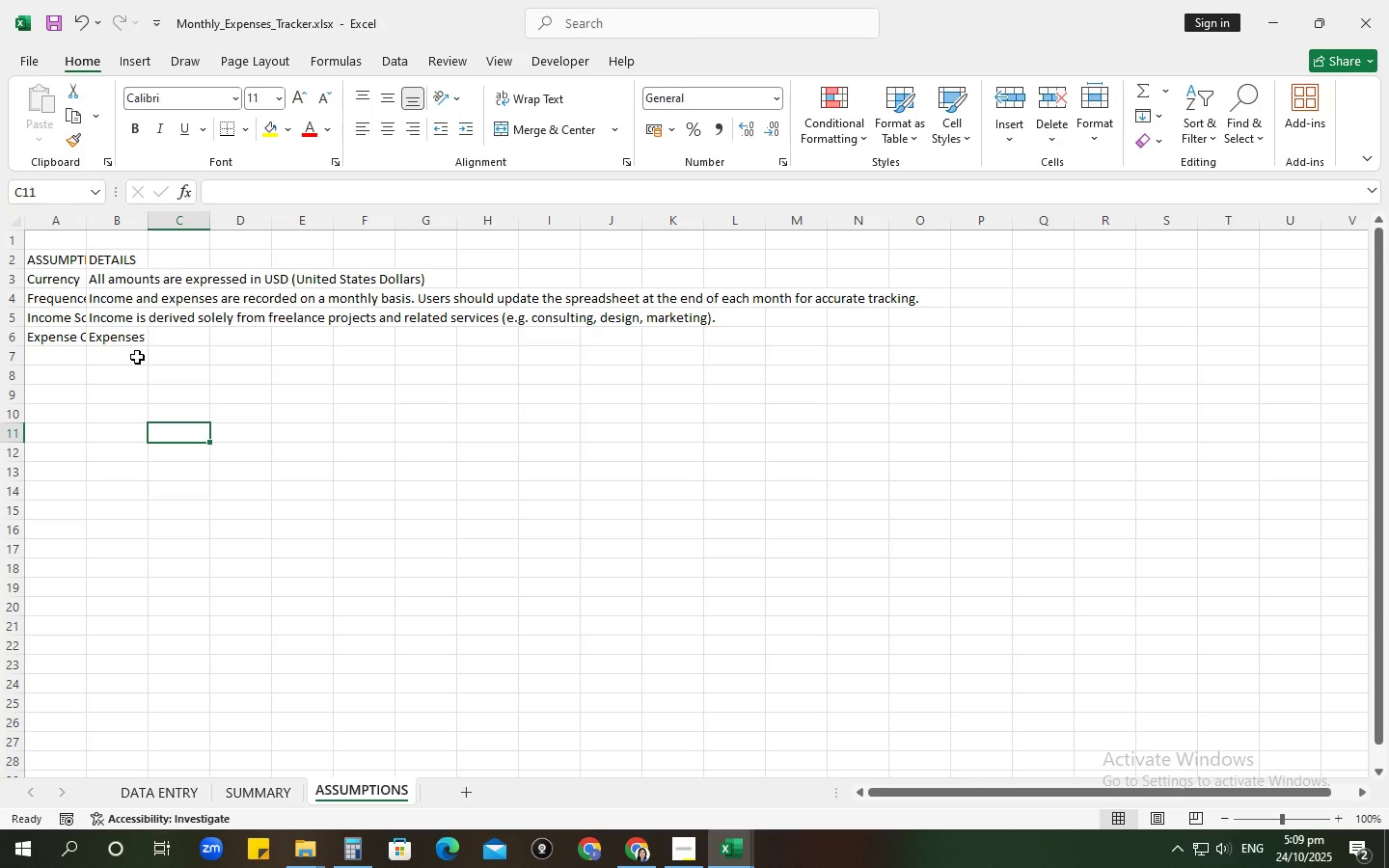 
left_click([137, 357])
 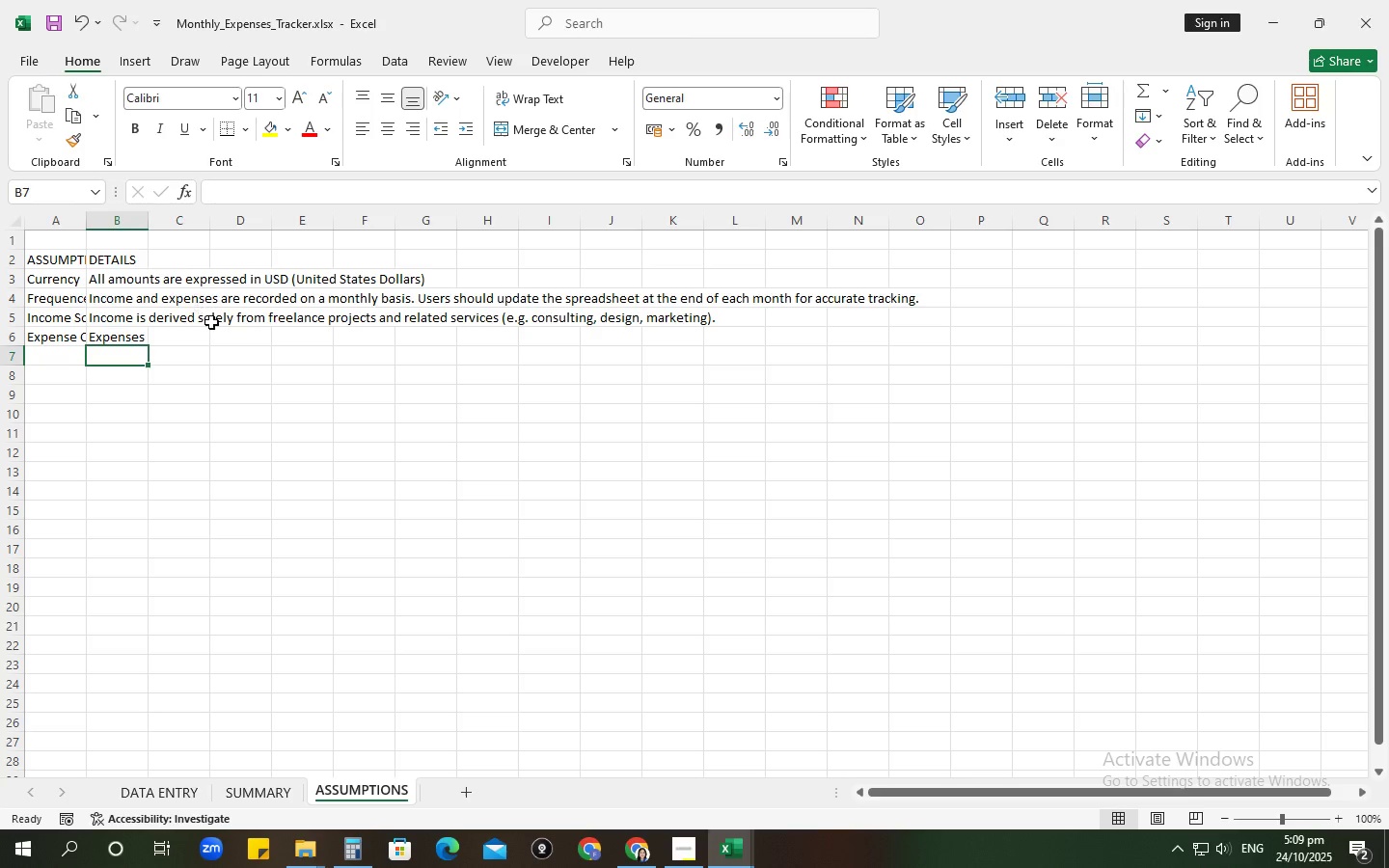 
wait(12.99)
 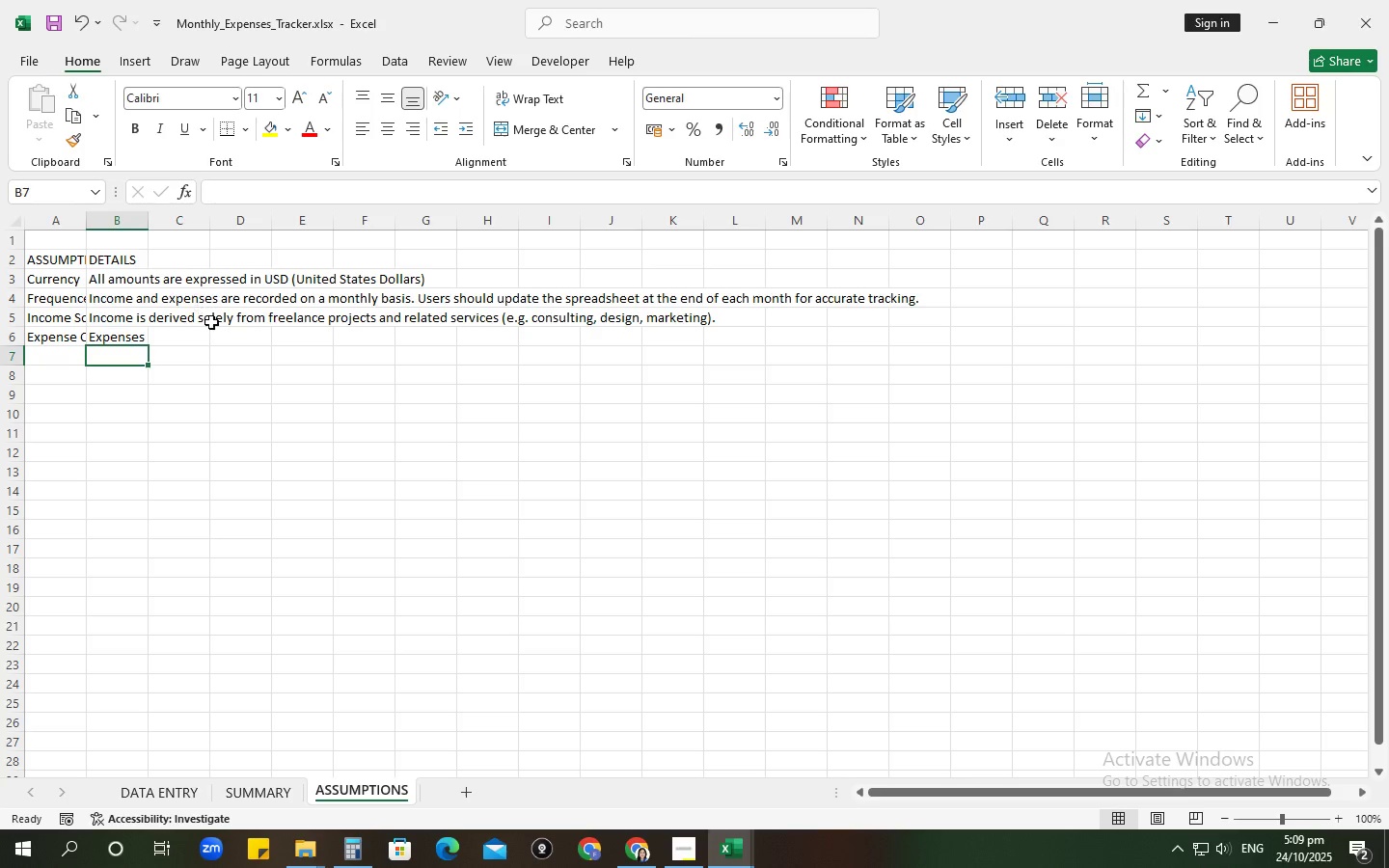 
mouse_move([251, 0])
 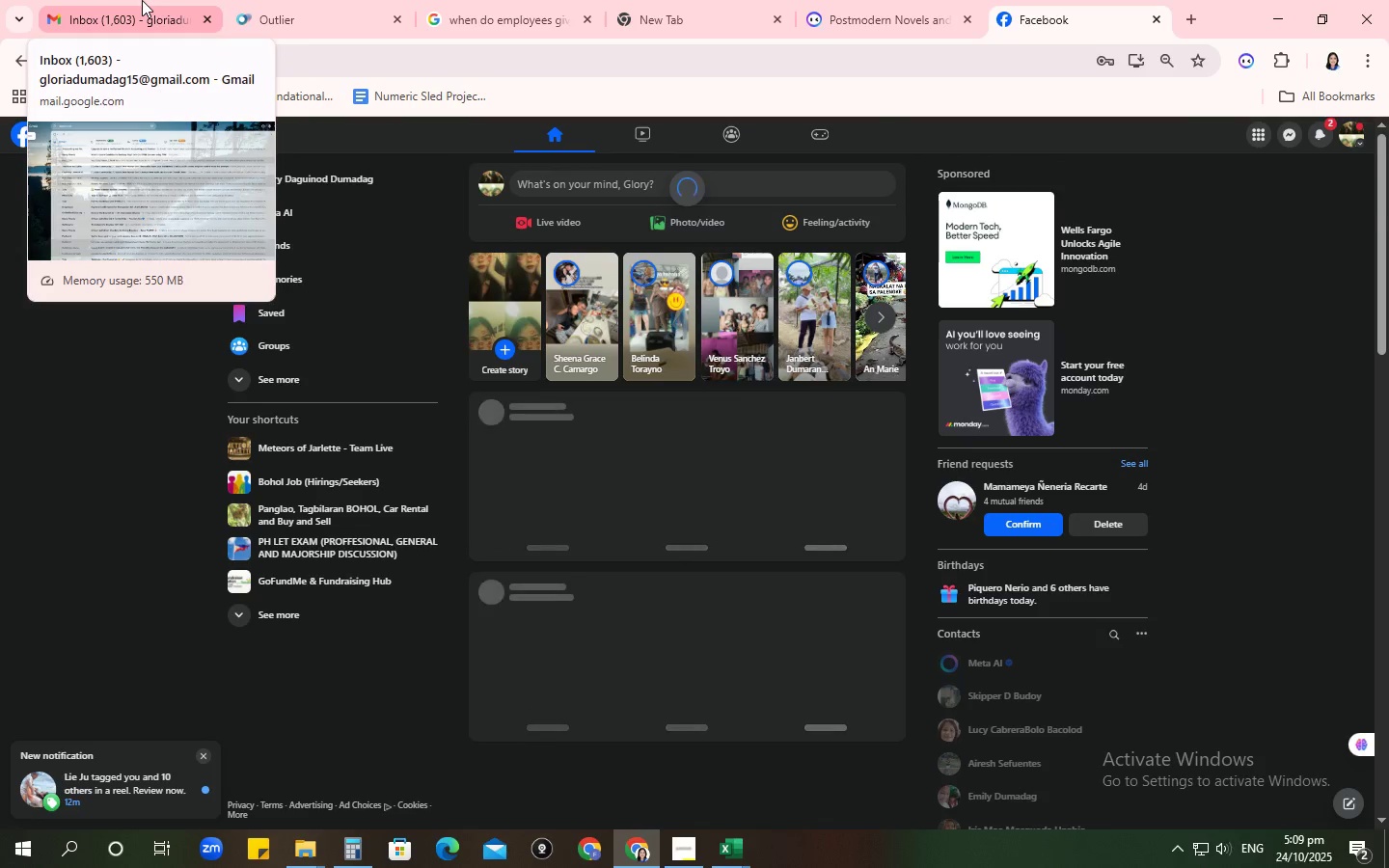 
left_click([142, 0])
 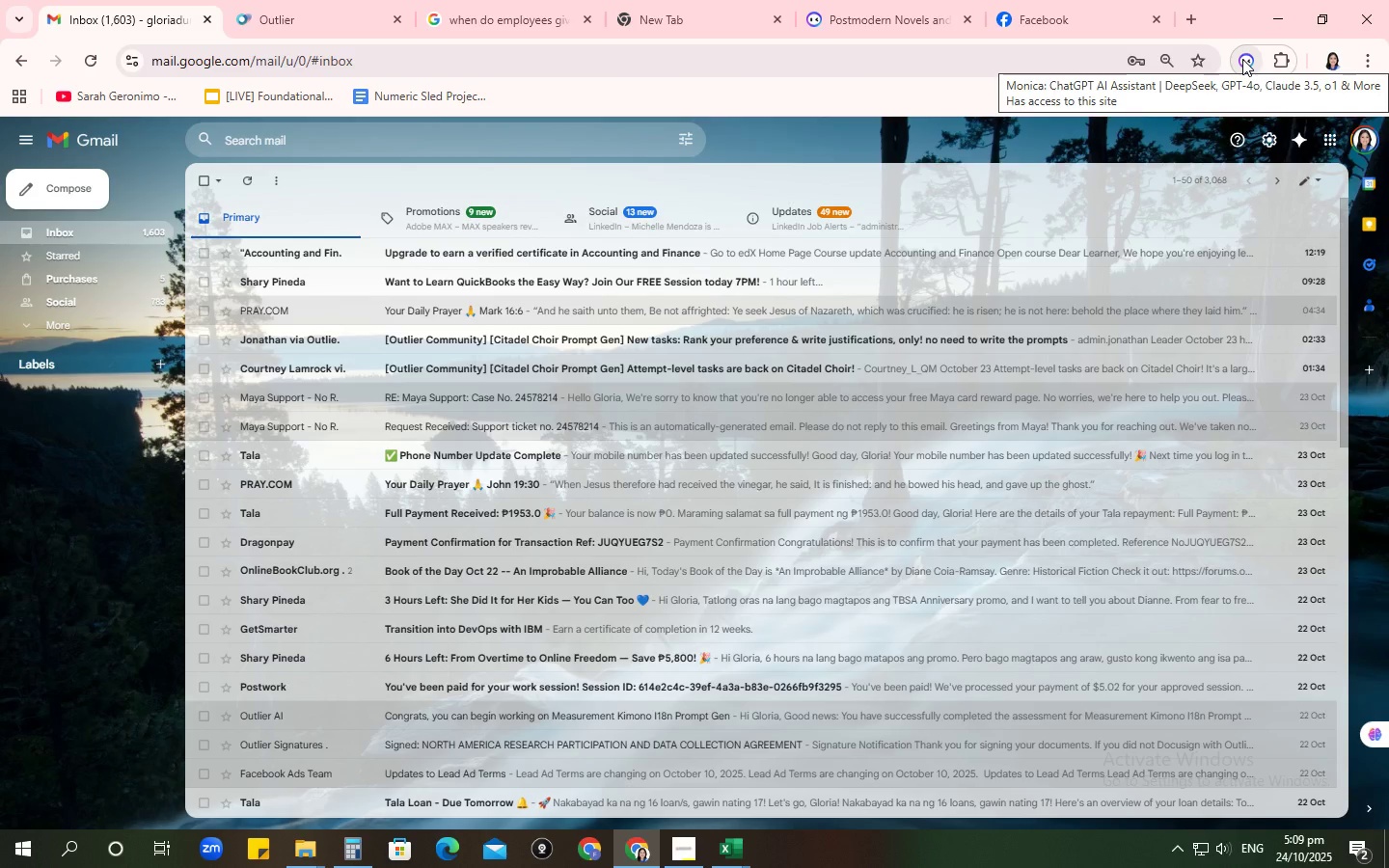 
left_click([1331, 68])
 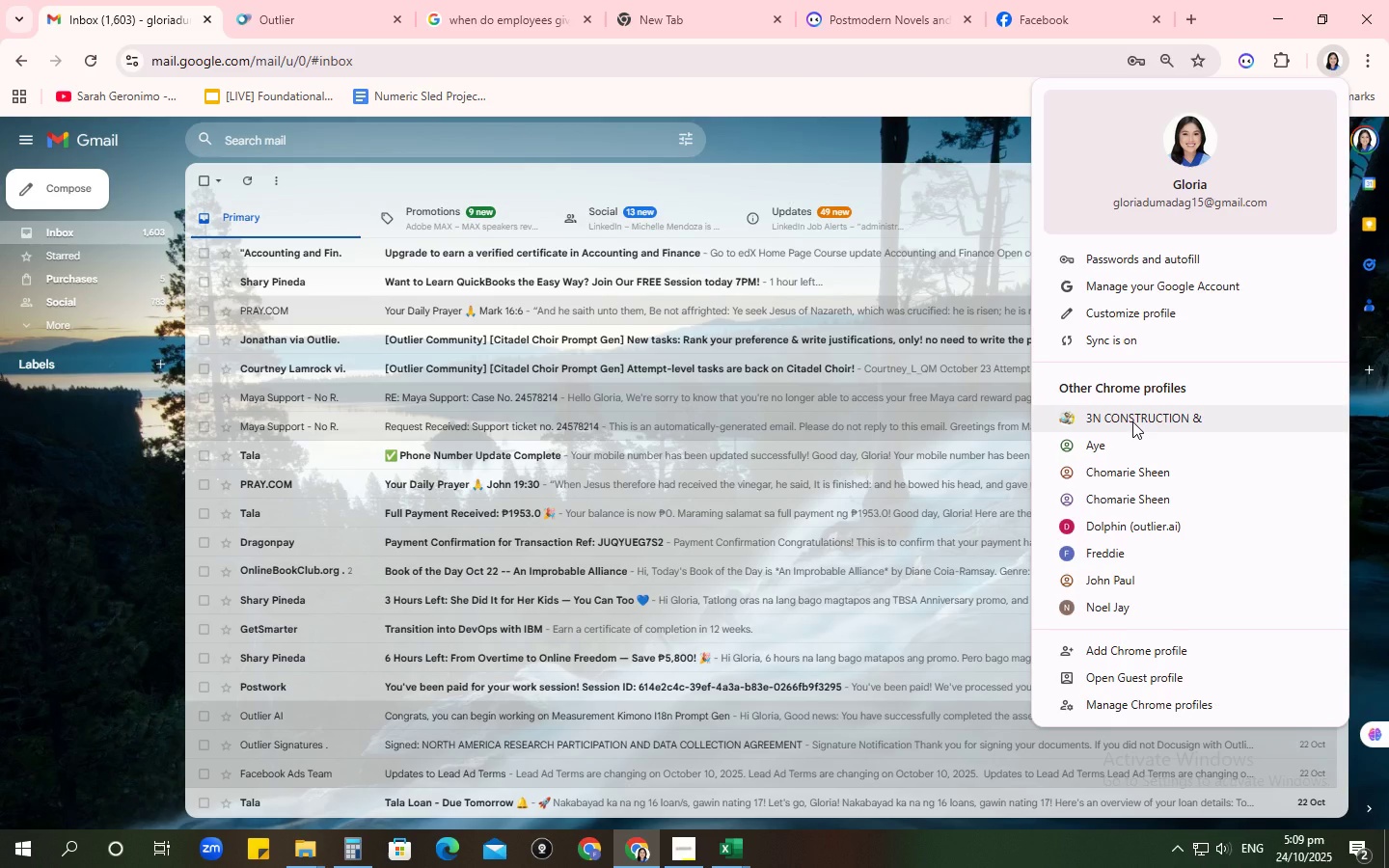 
left_click([1132, 421])
 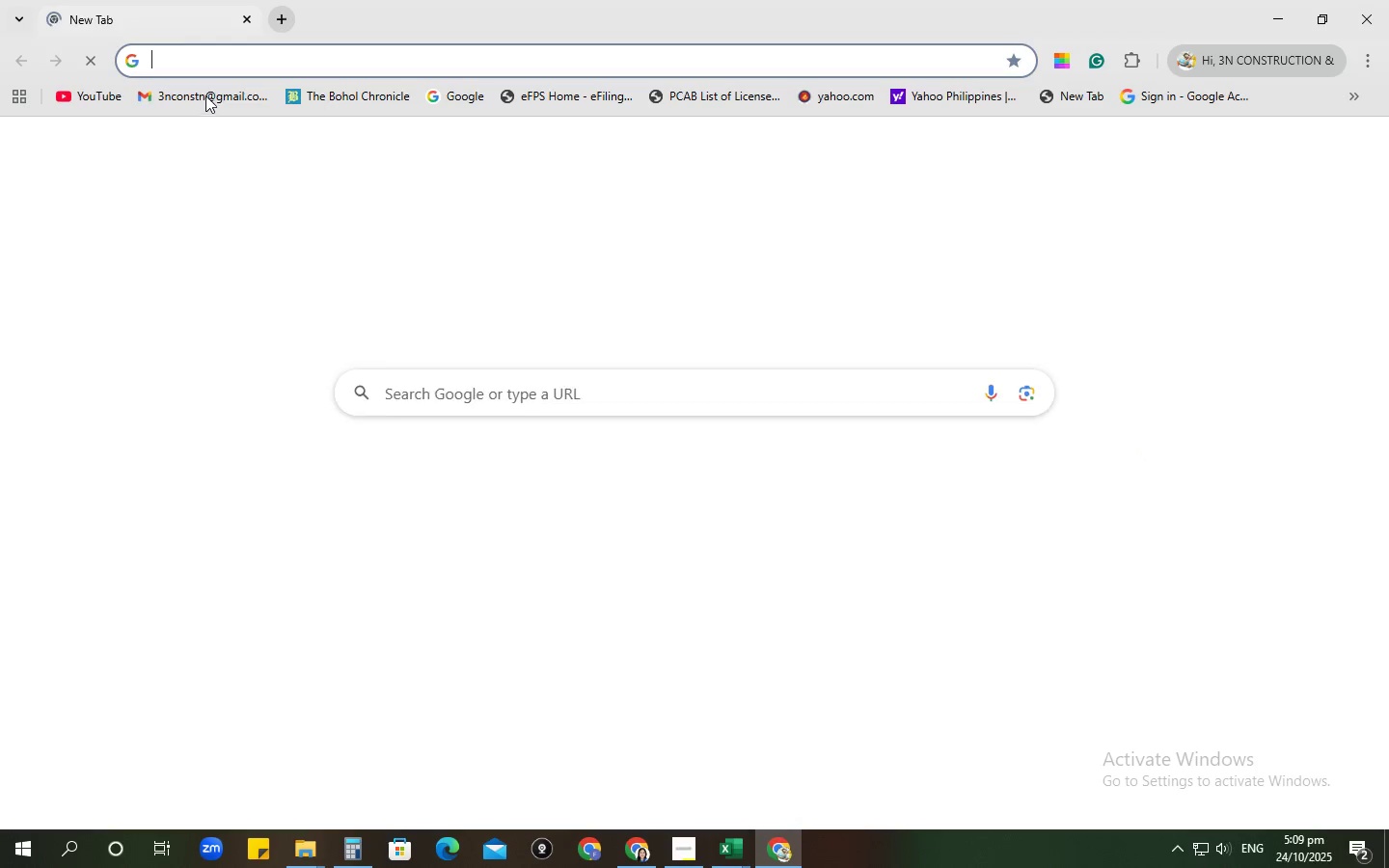 
left_click([204, 90])
 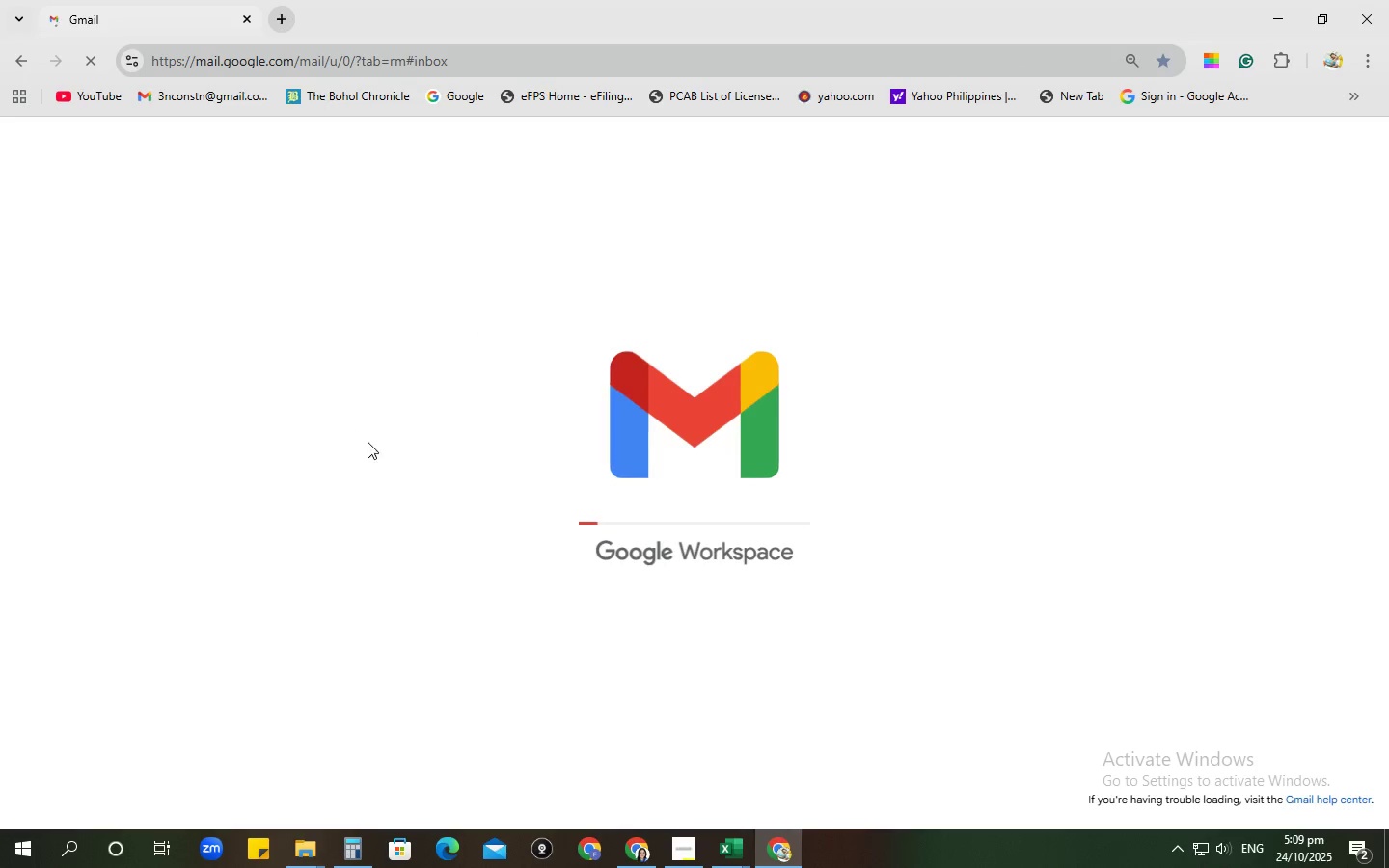 
wait(9.27)
 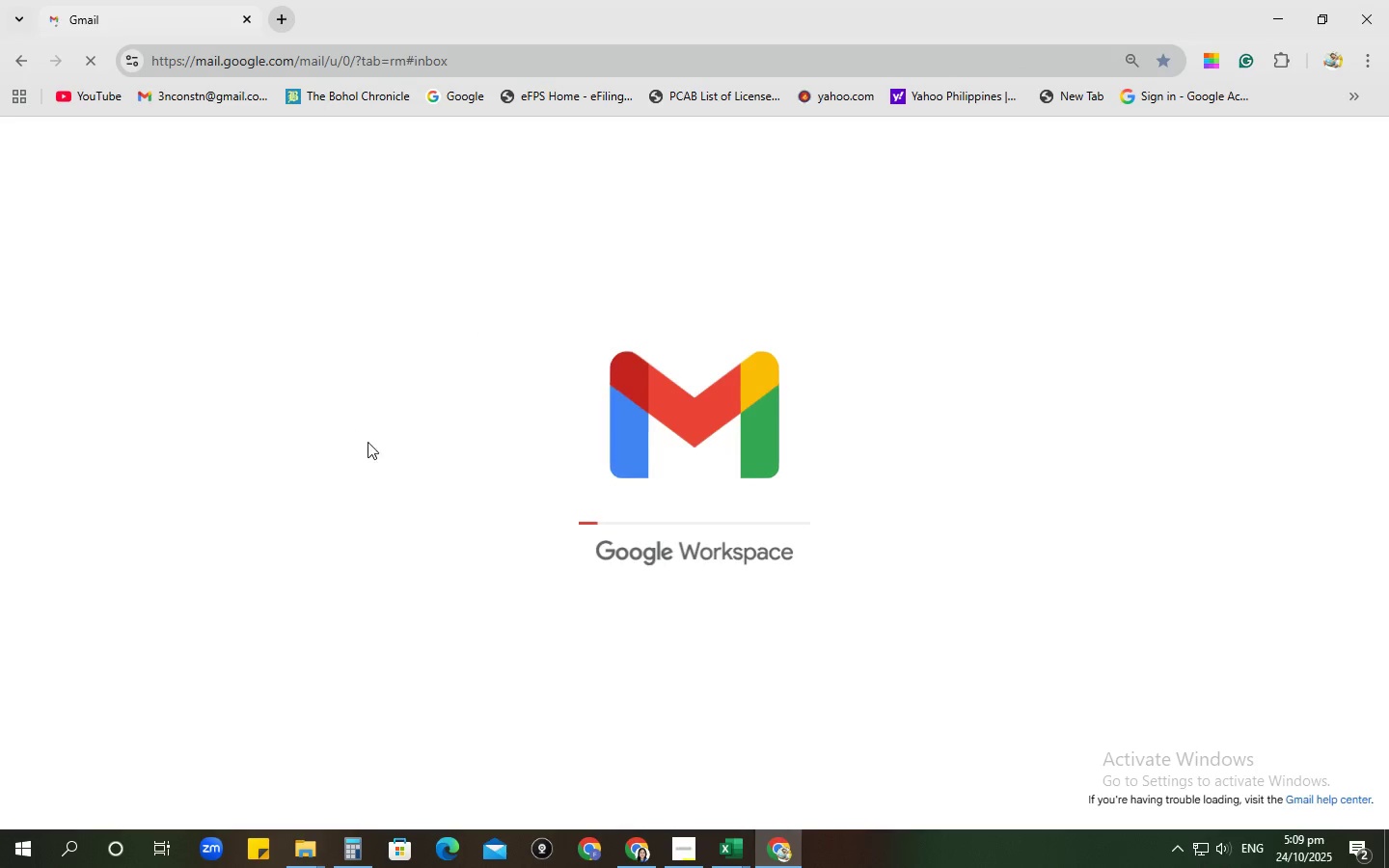 
left_click([40, 361])
 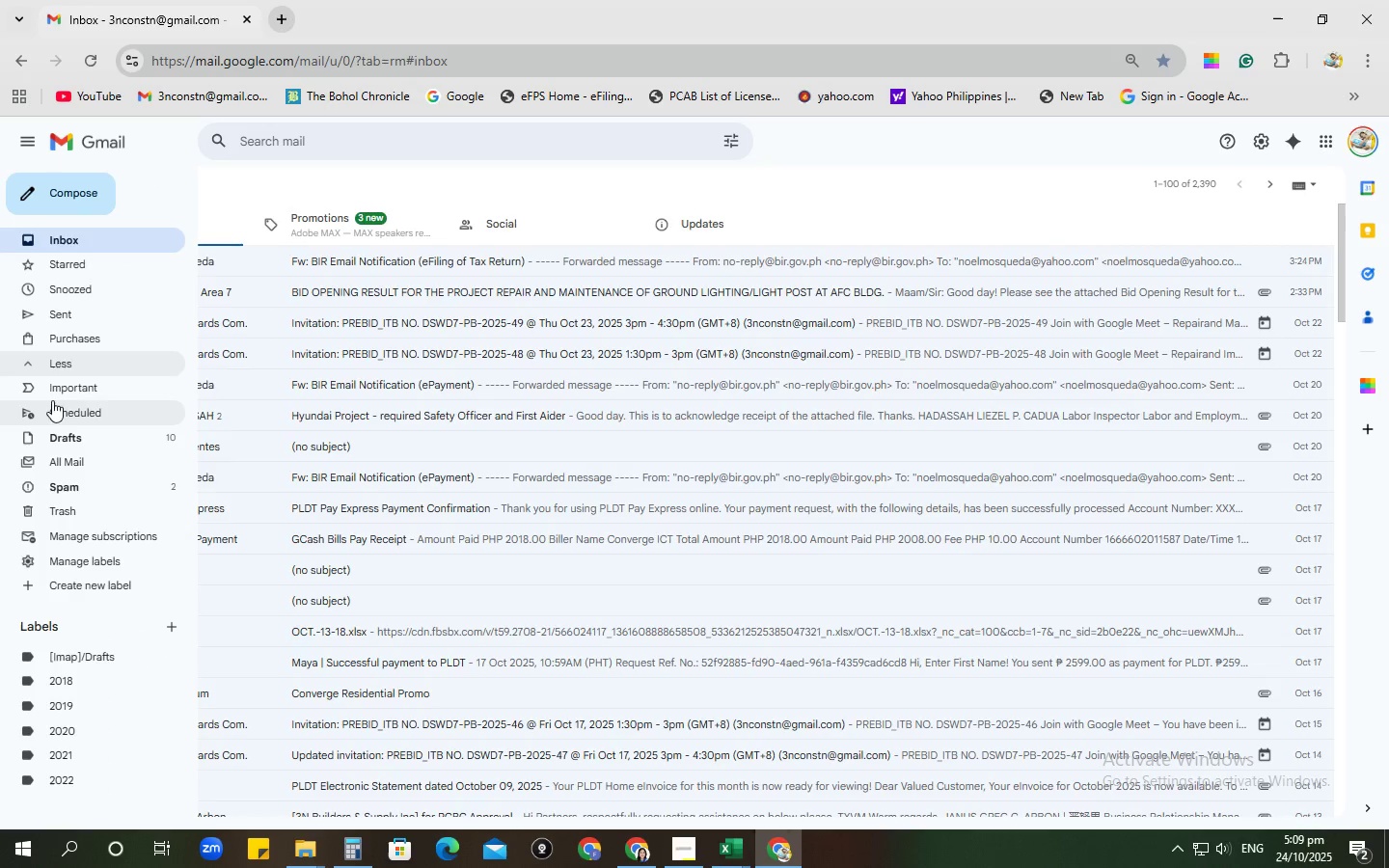 
left_click([81, 309])
 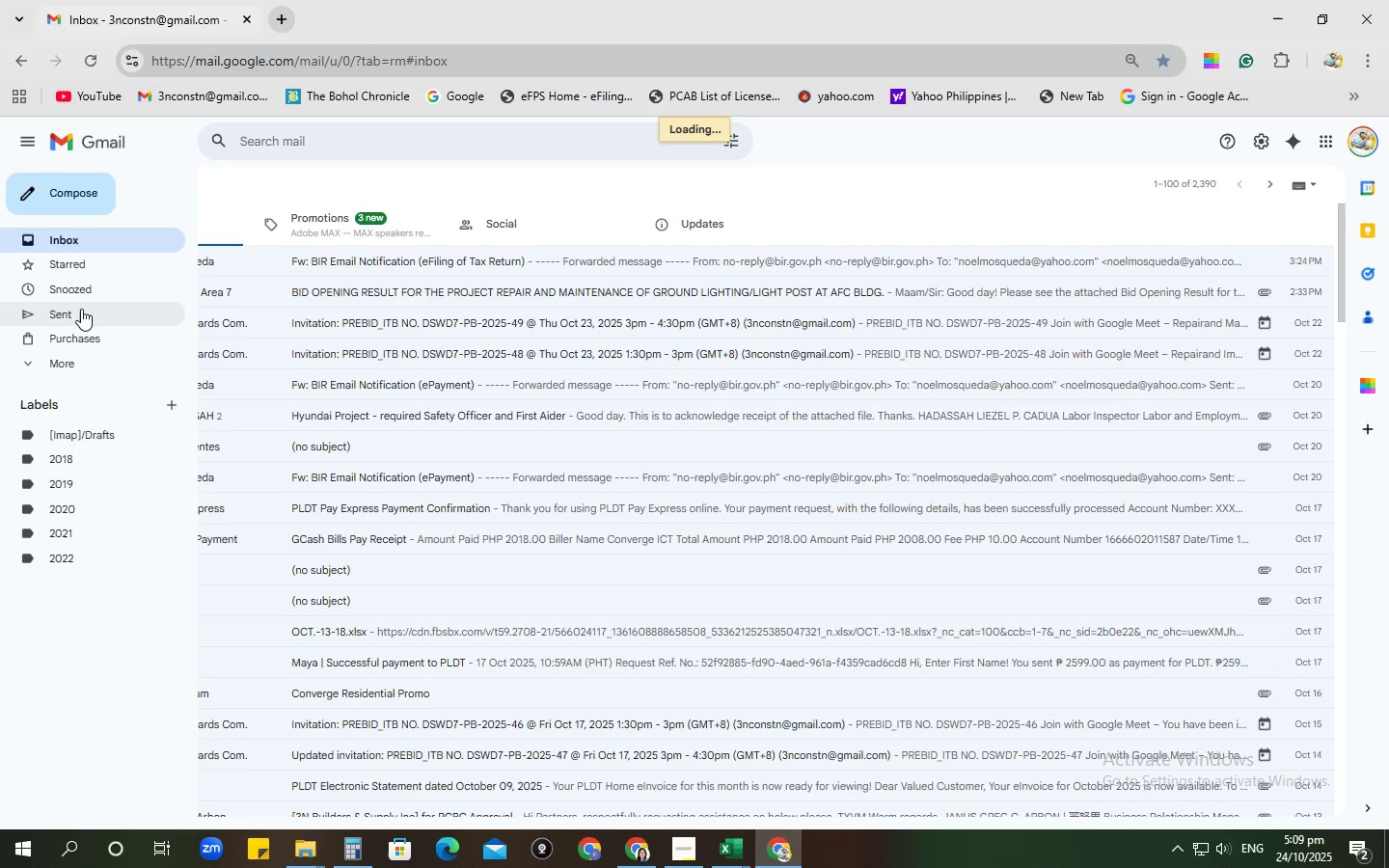 
left_click([81, 309])
 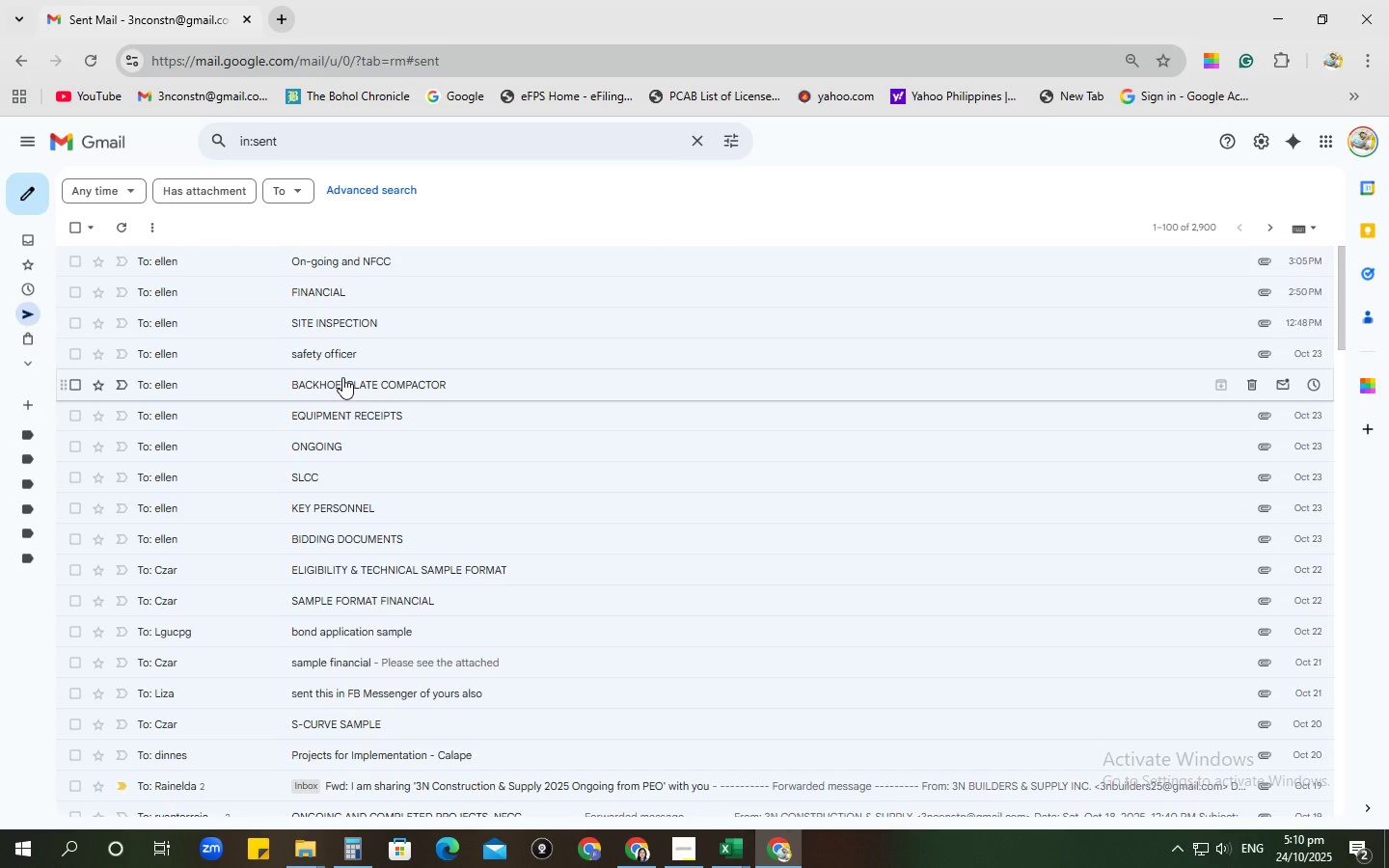 
wait(7.93)
 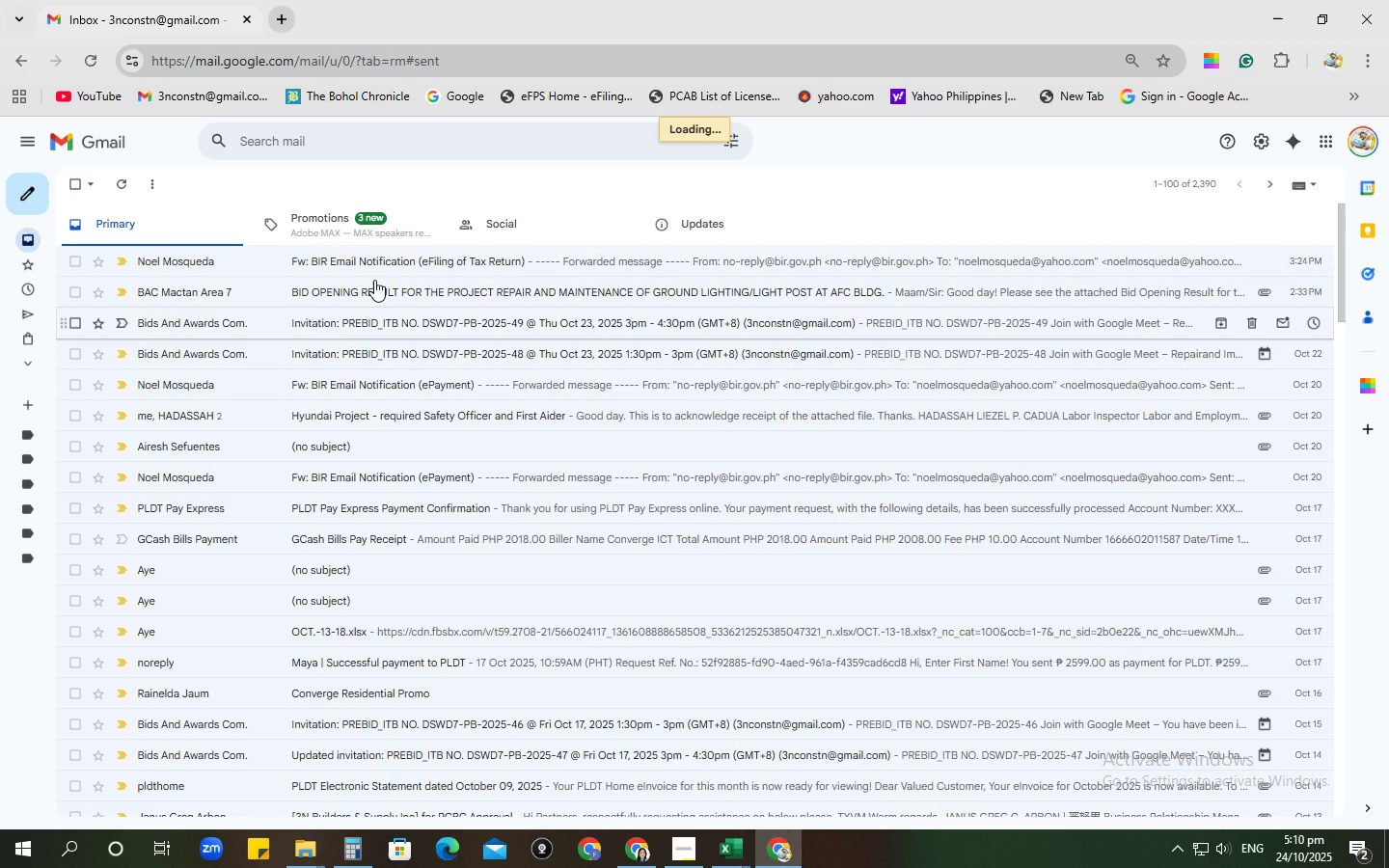 
scroll: coordinate [282, 566], scroll_direction: down, amount: 2.0
 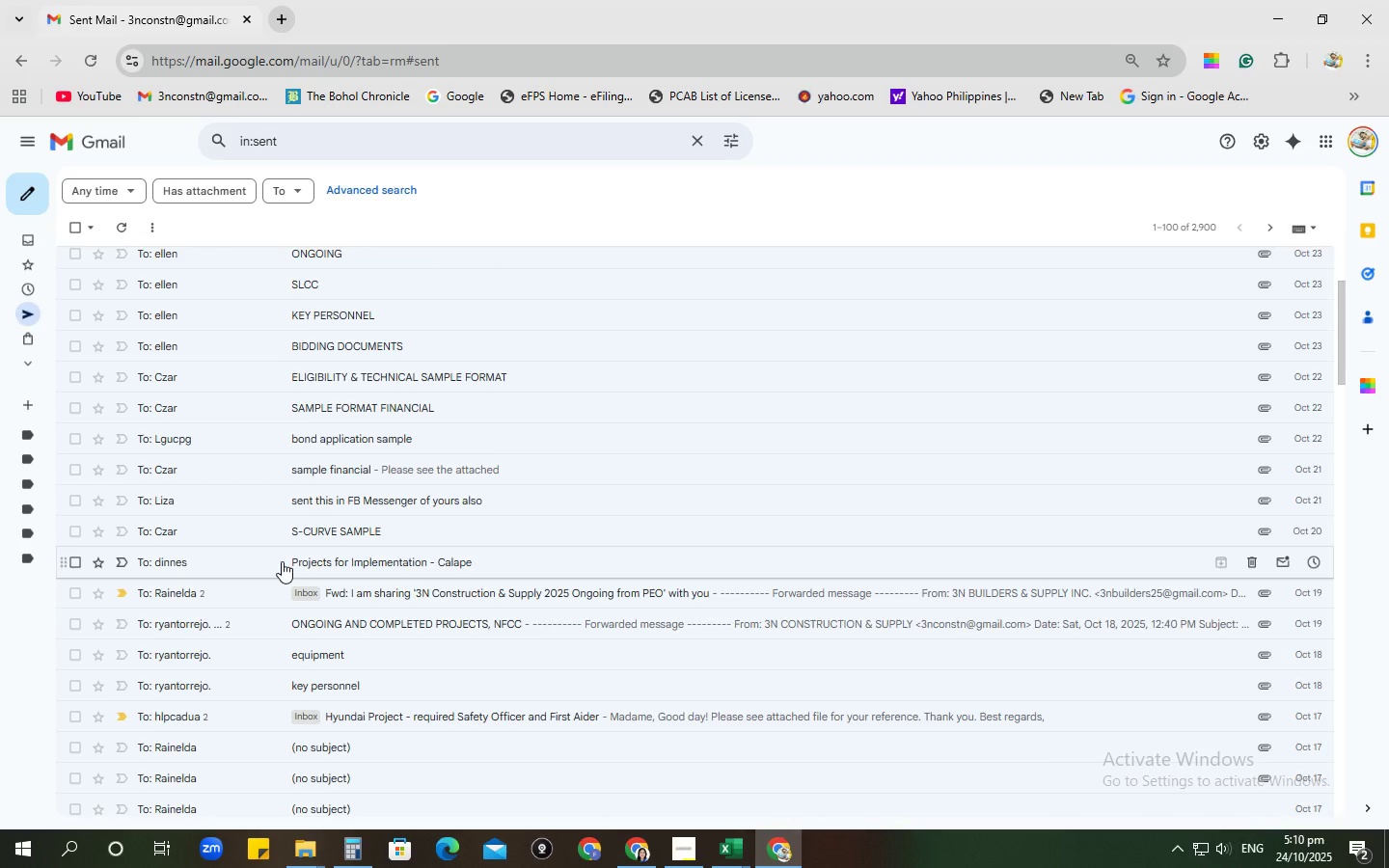 
scroll: coordinate [282, 559], scroll_direction: up, amount: 3.0
 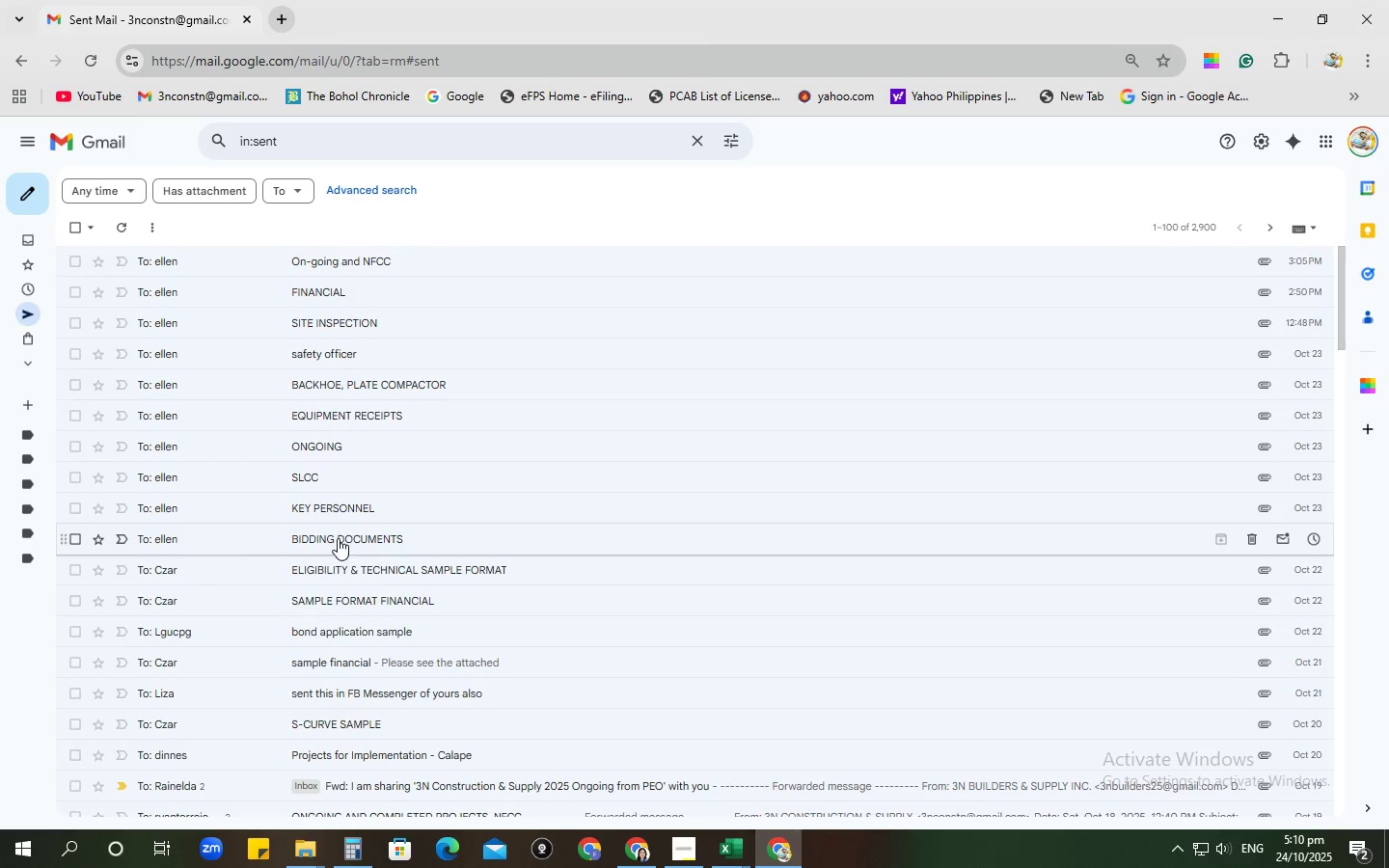 
left_click([338, 538])
 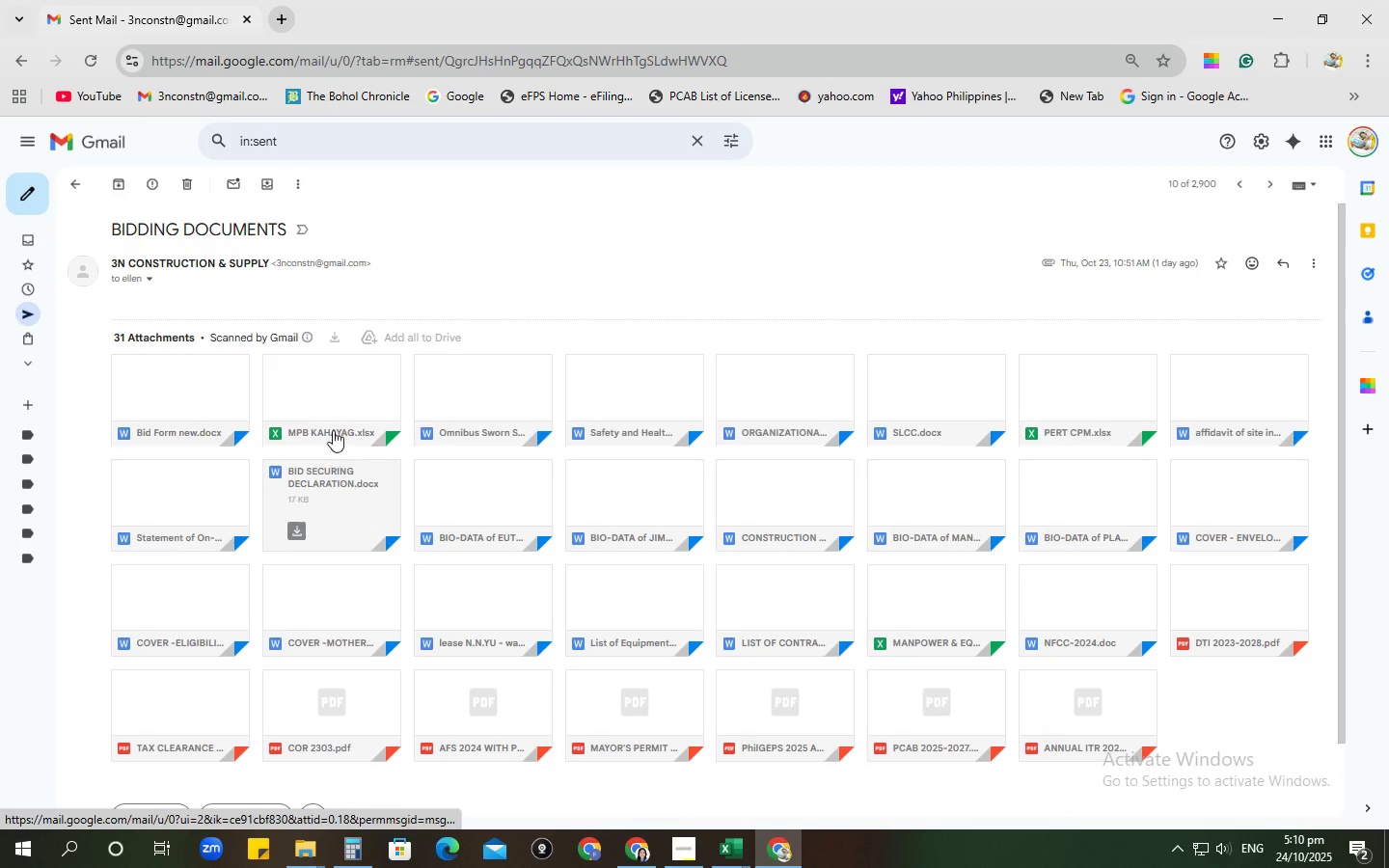 
left_click([323, 400])
 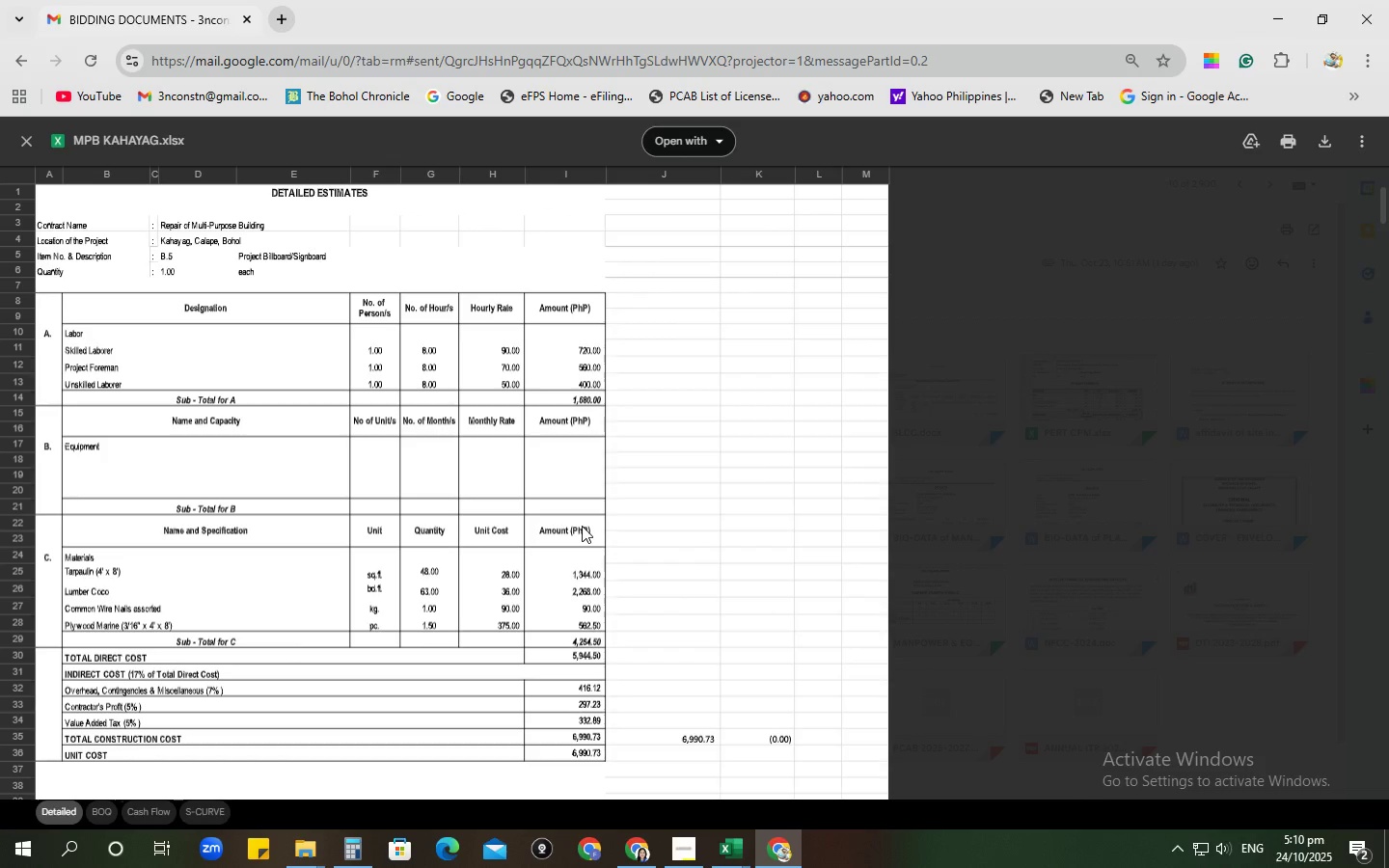 
wait(34.45)
 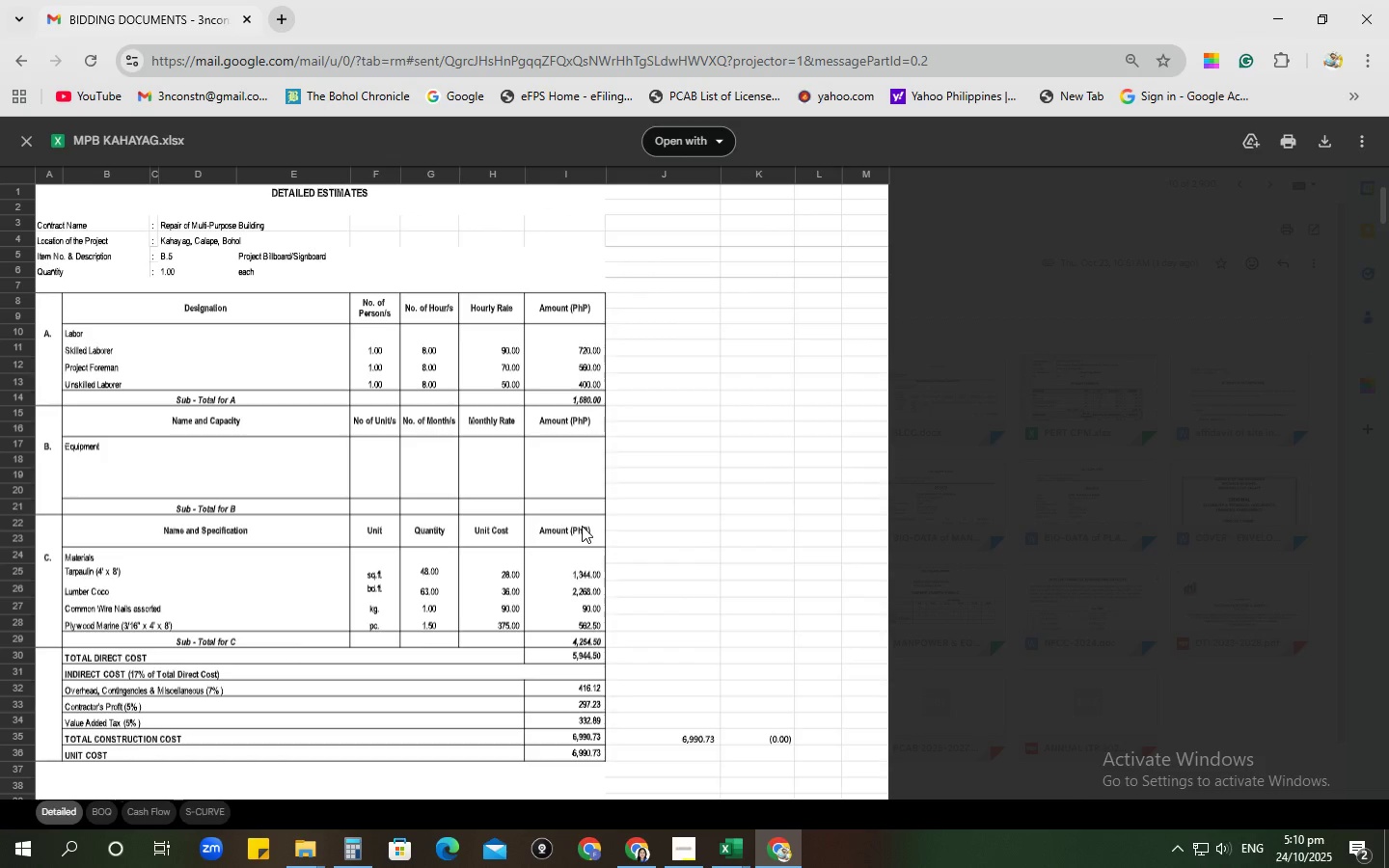 
scroll: coordinate [430, 526], scroll_direction: up, amount: 2.0
 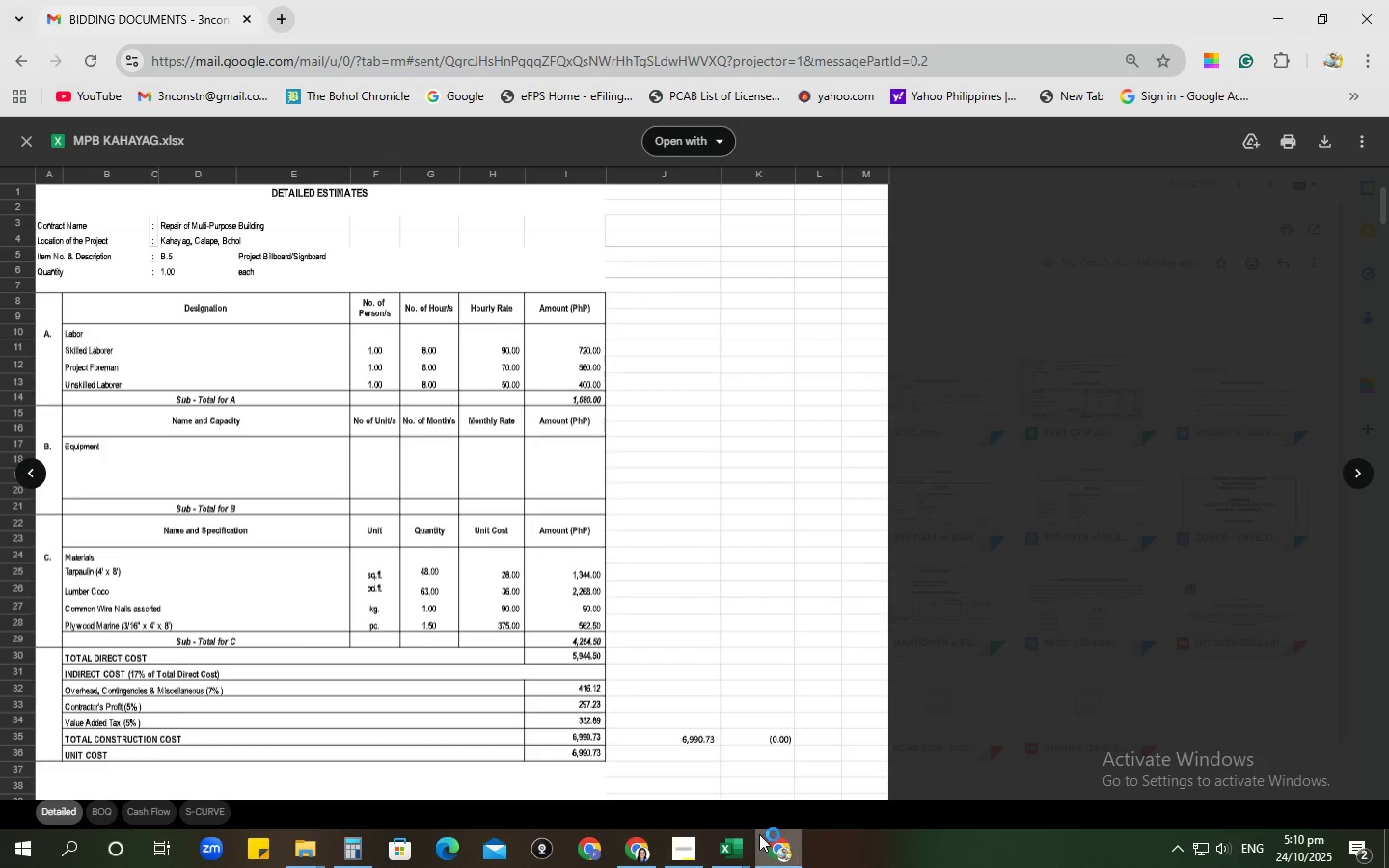 
wait(5.23)
 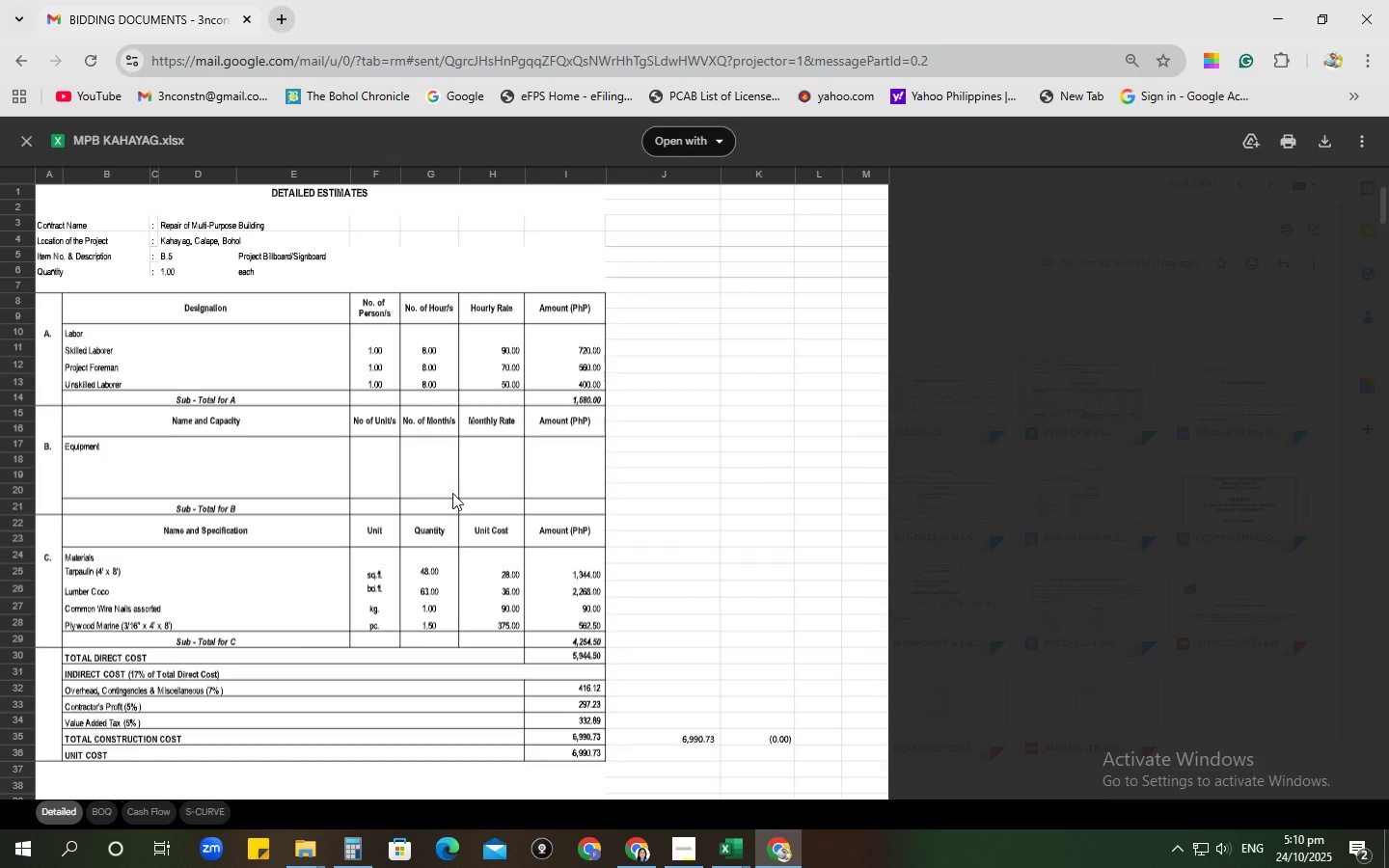 
mouse_move([700, 826])